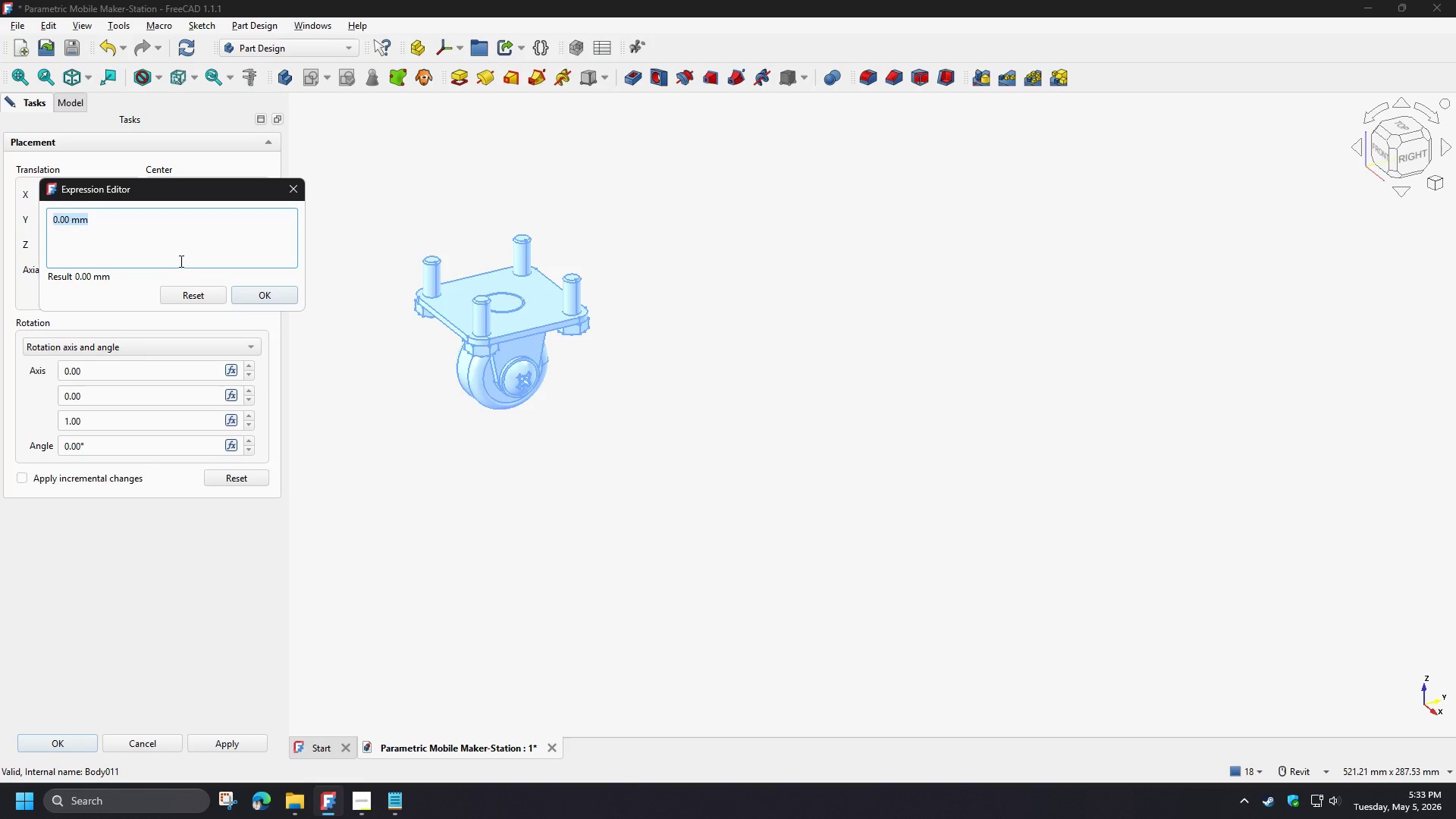 
type(sp)
 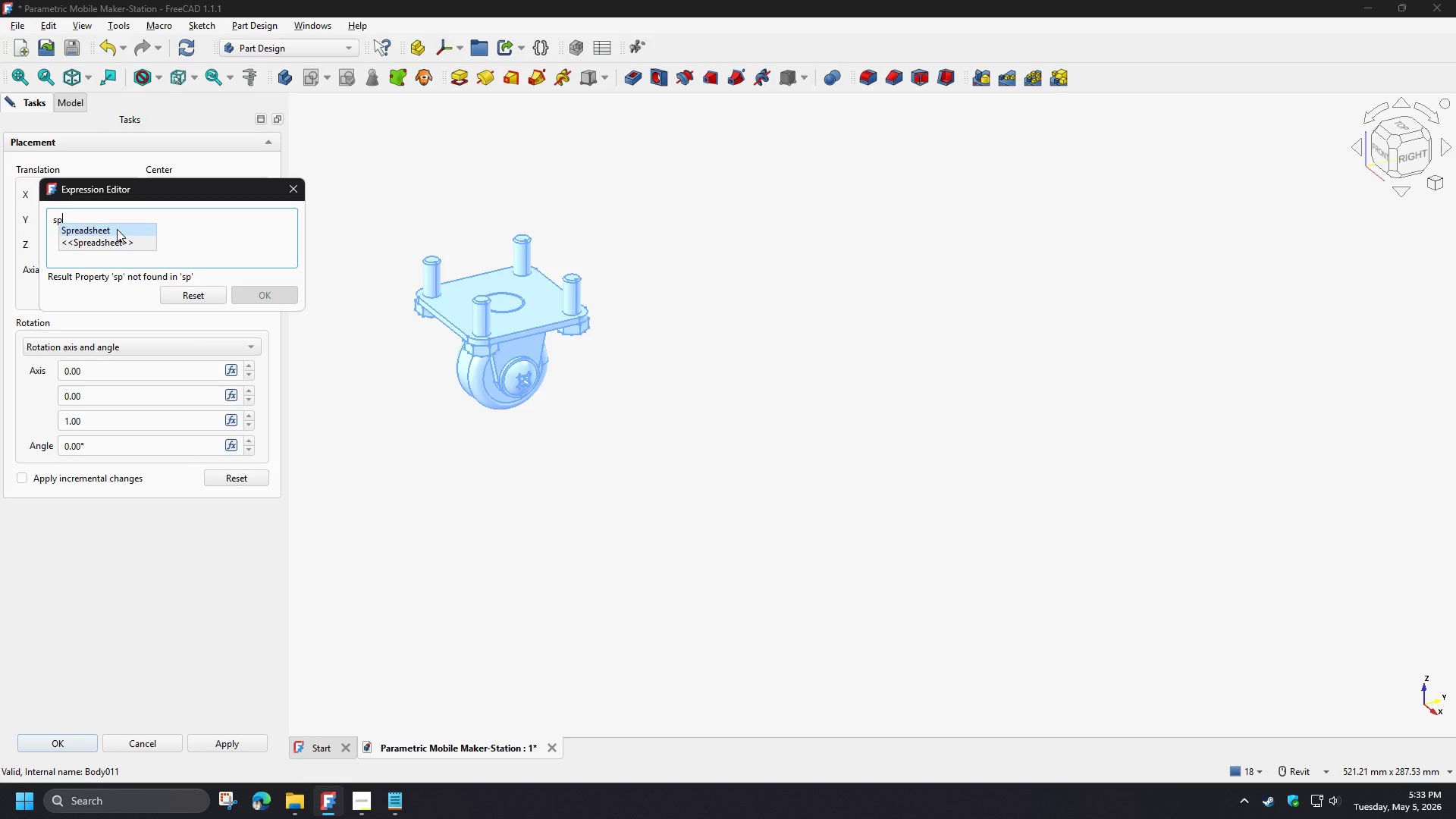 
left_click([117, 229])
 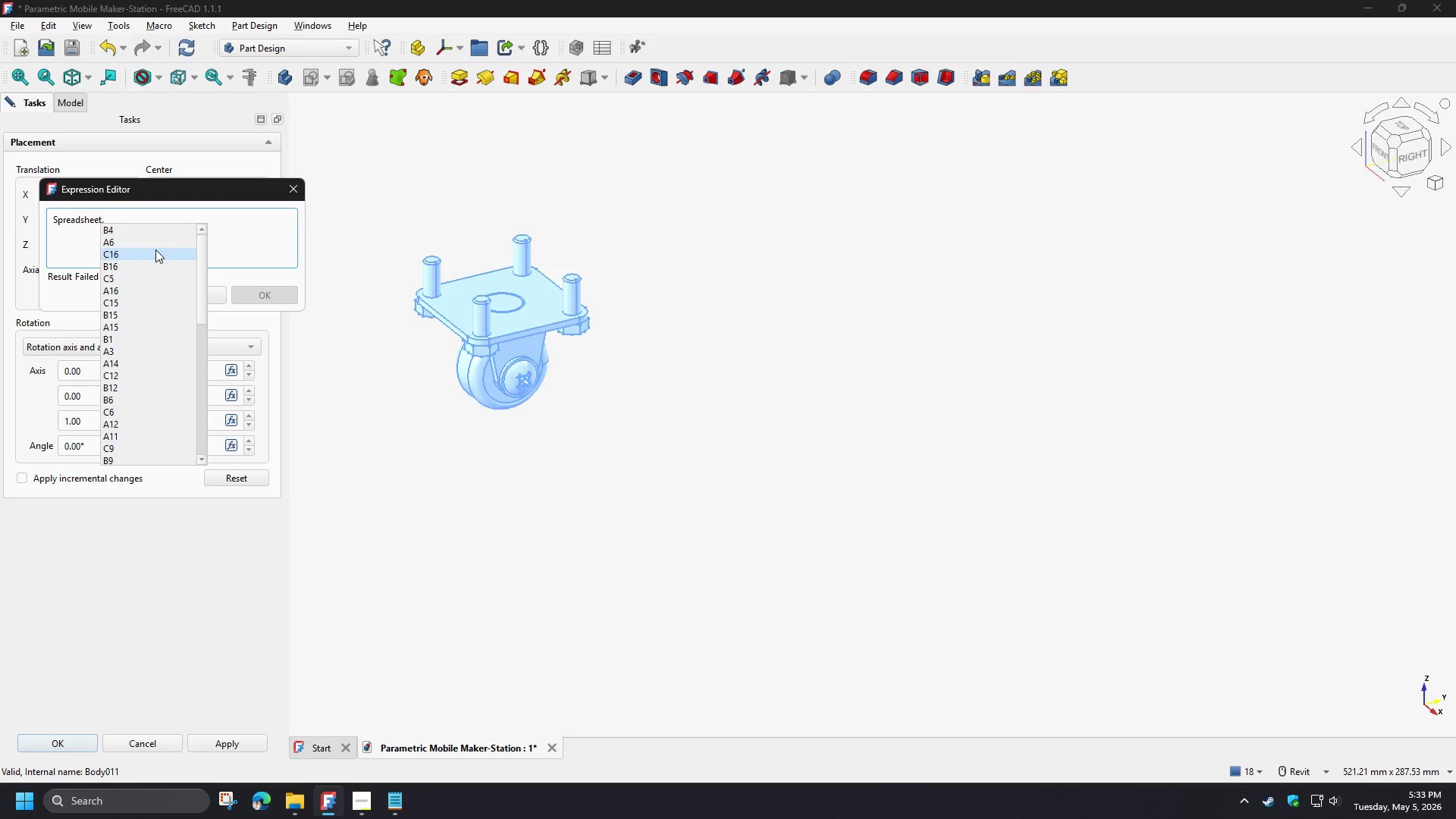 
type(wi)
 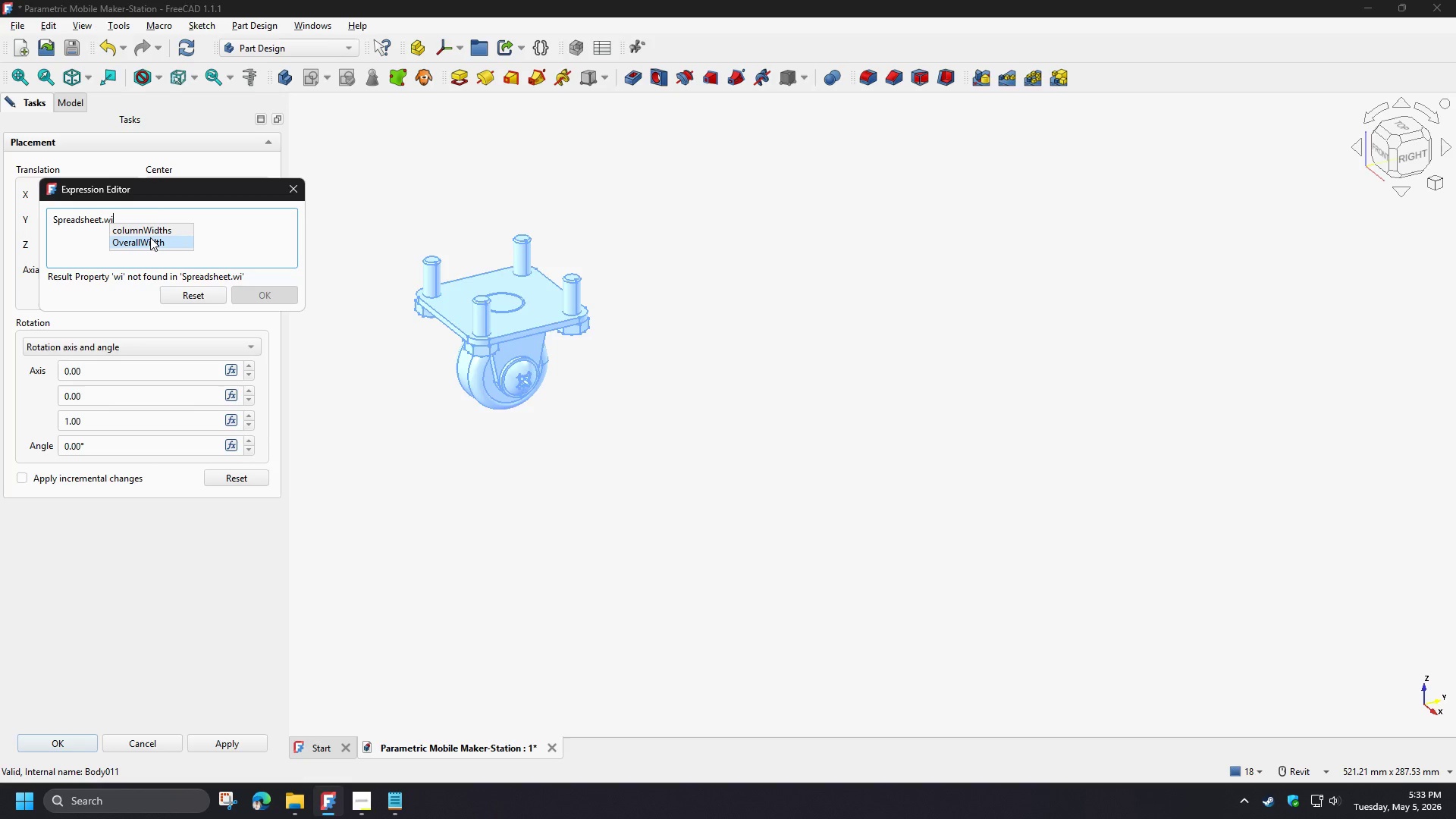 
left_click([150, 240])
 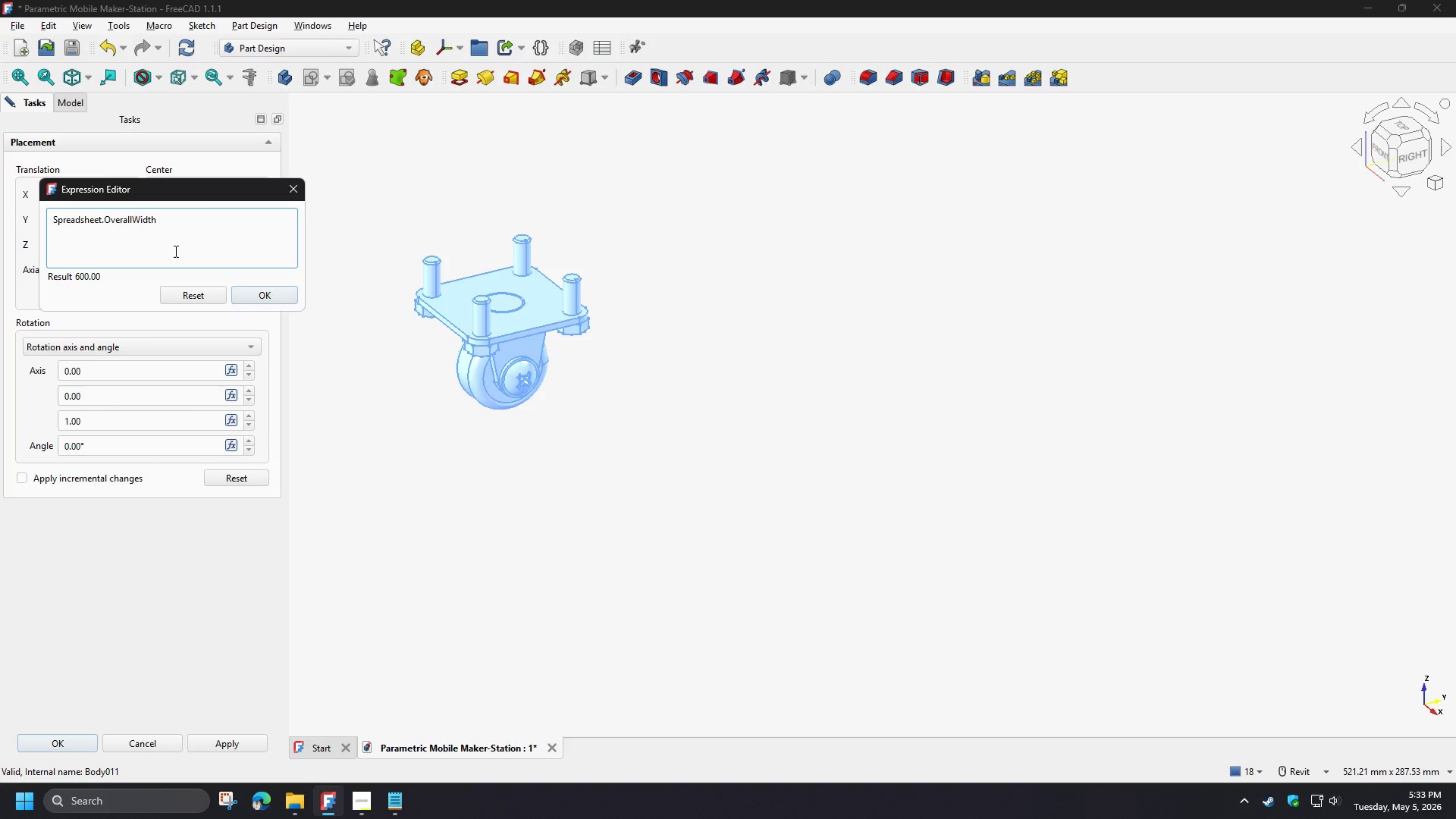 
key(NumpadDivide)
 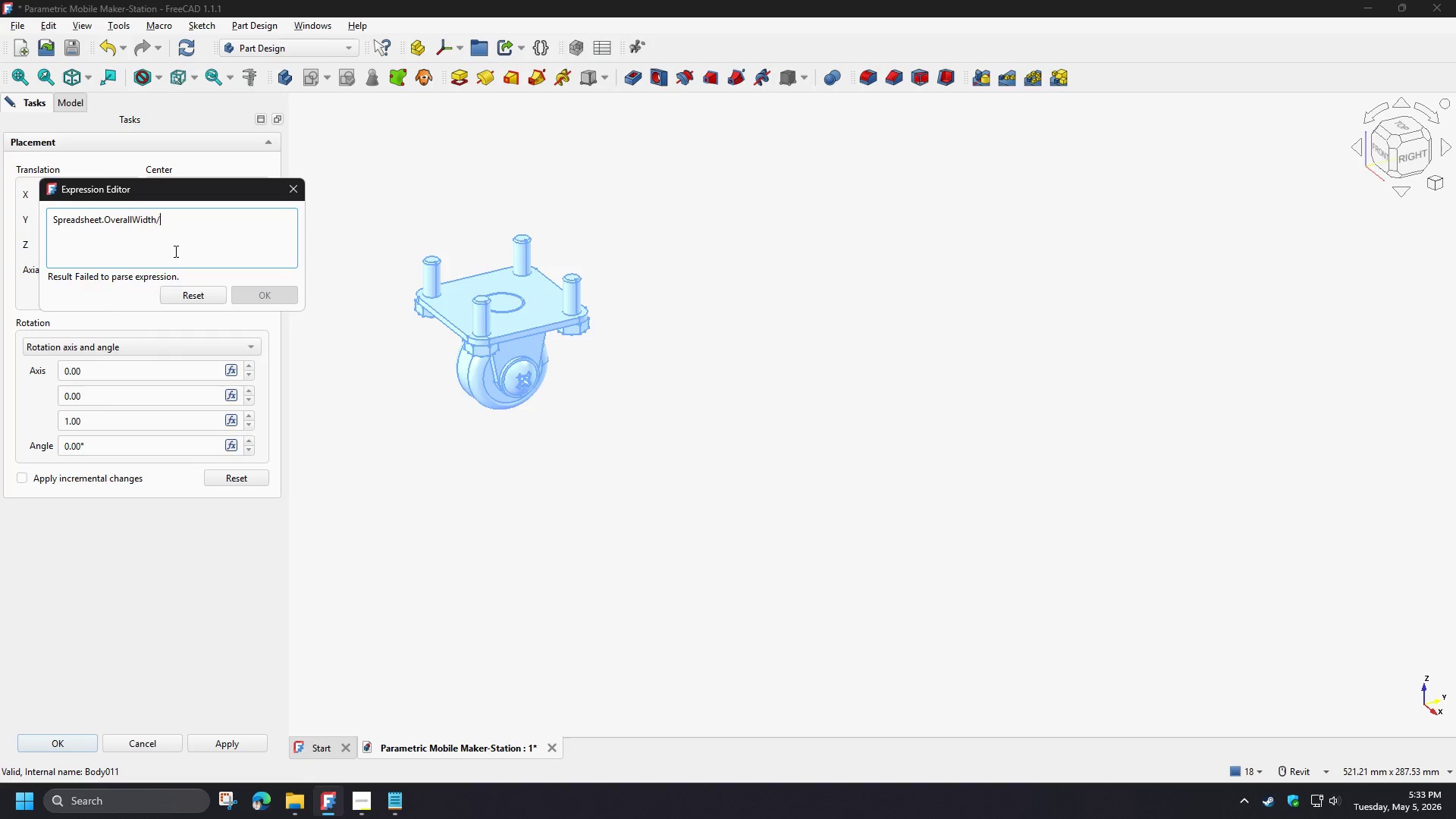 
key(Numpad2)
 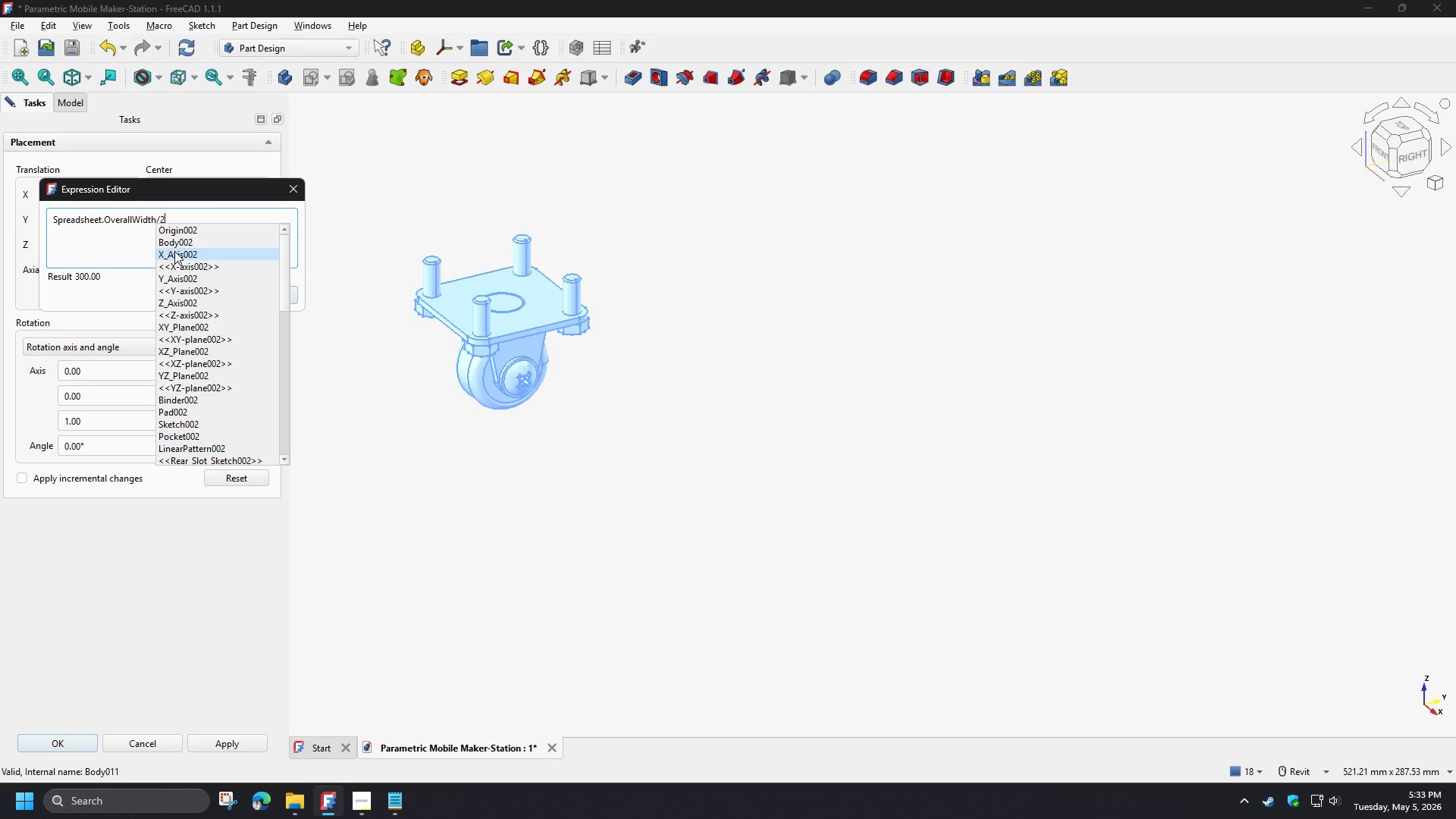 
key(NumpadSubtract)
 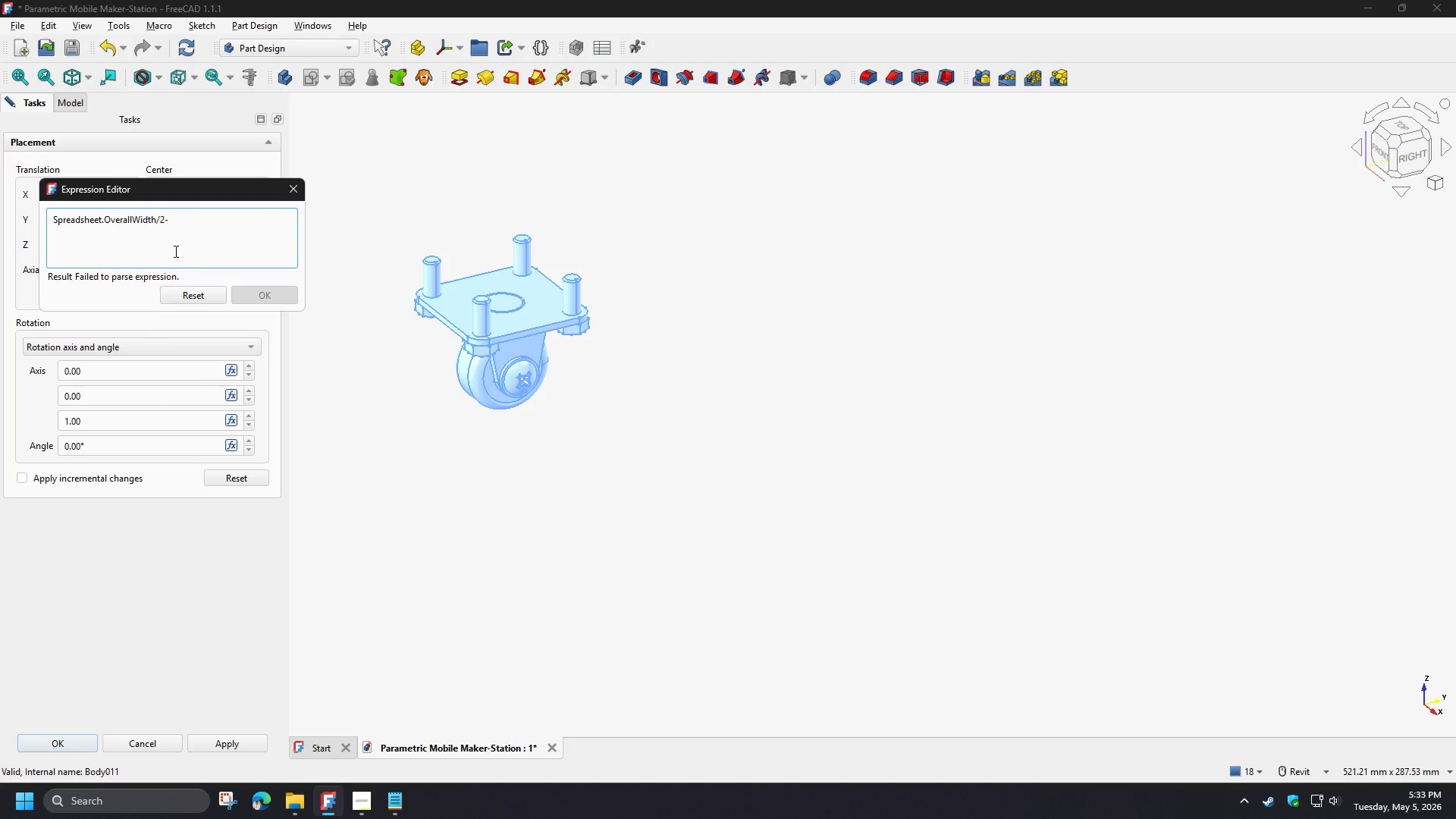 
key(Numpad1)
 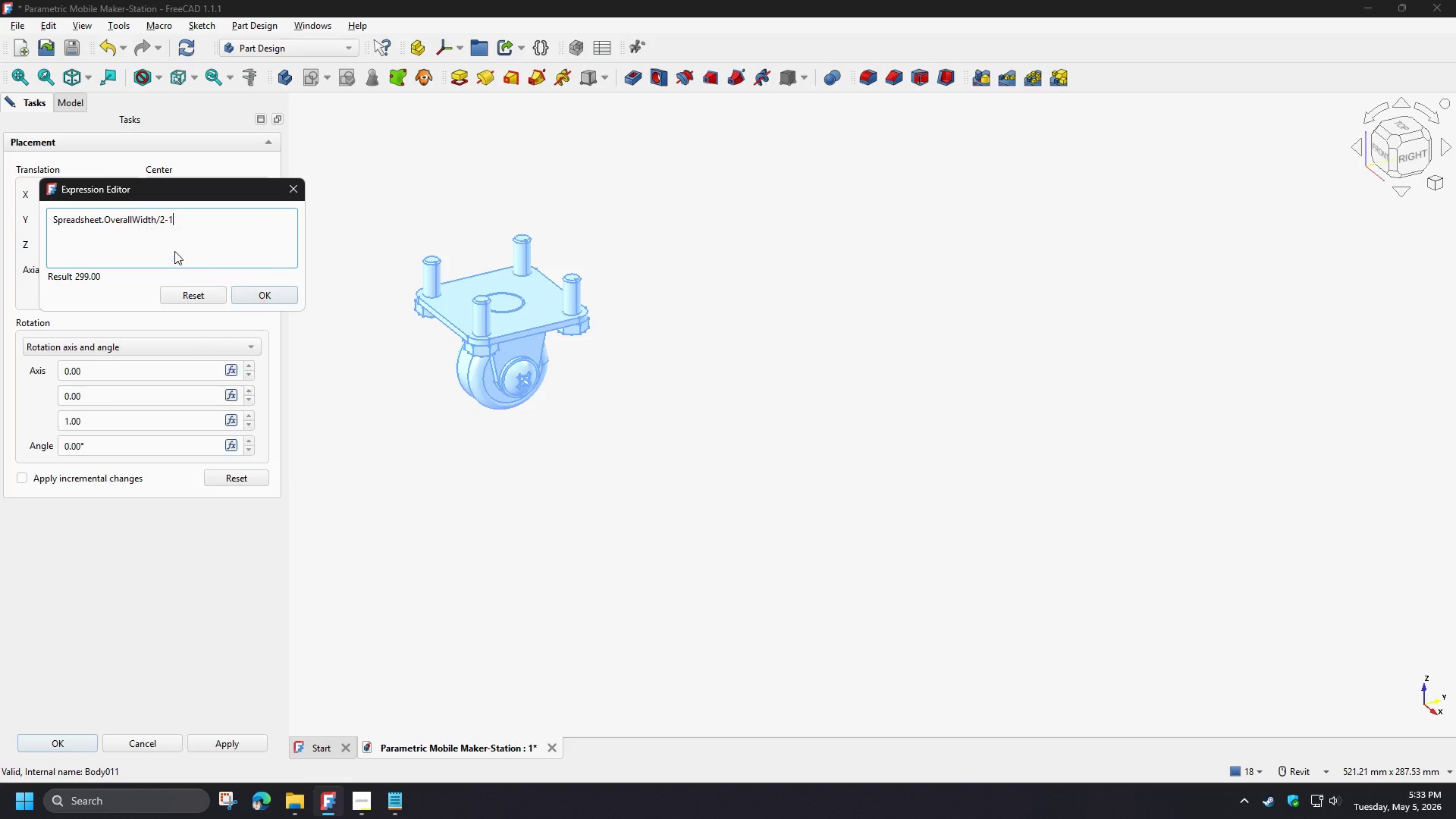 
key(Numpad0)
 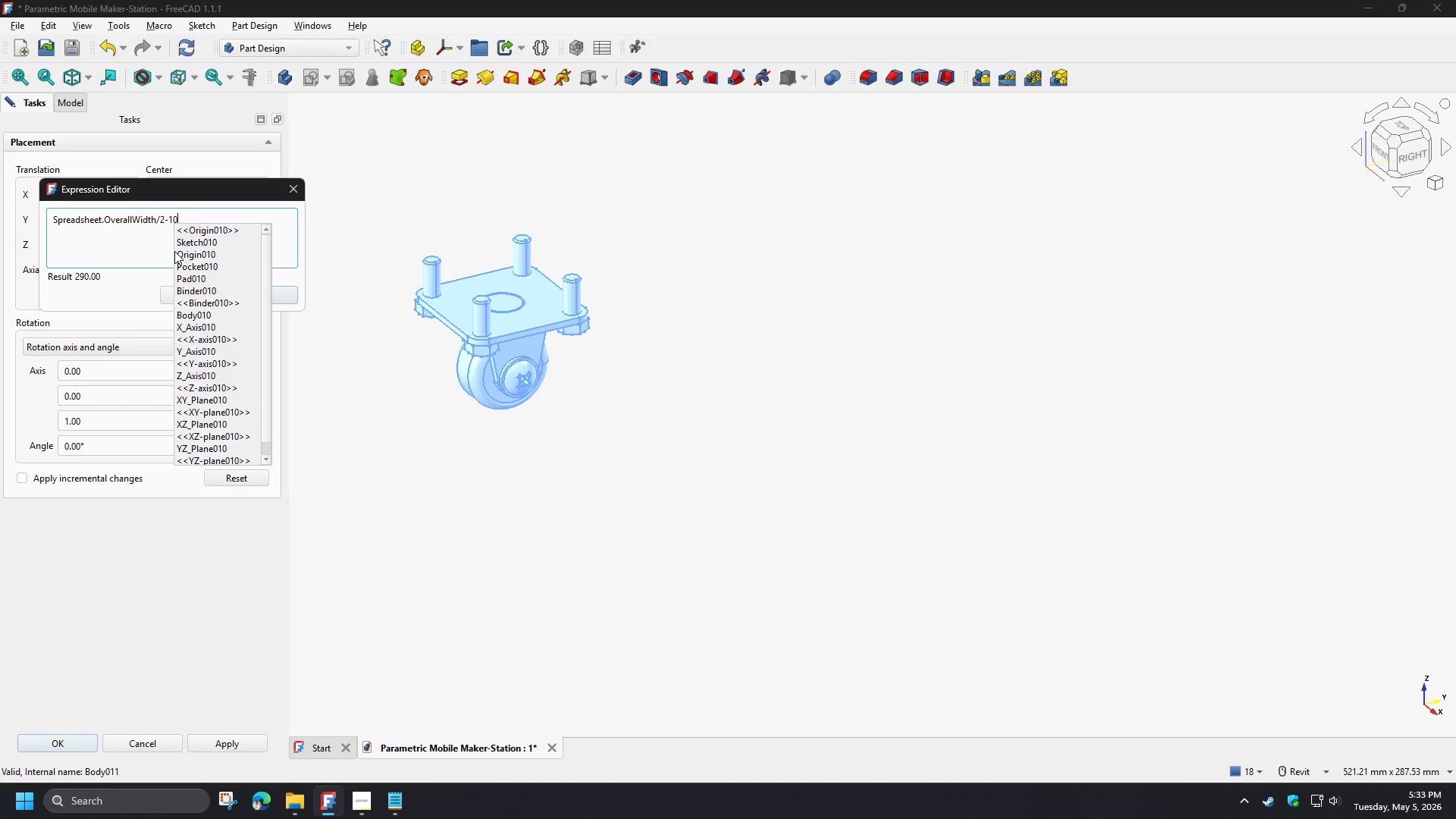 
key(Numpad0)
 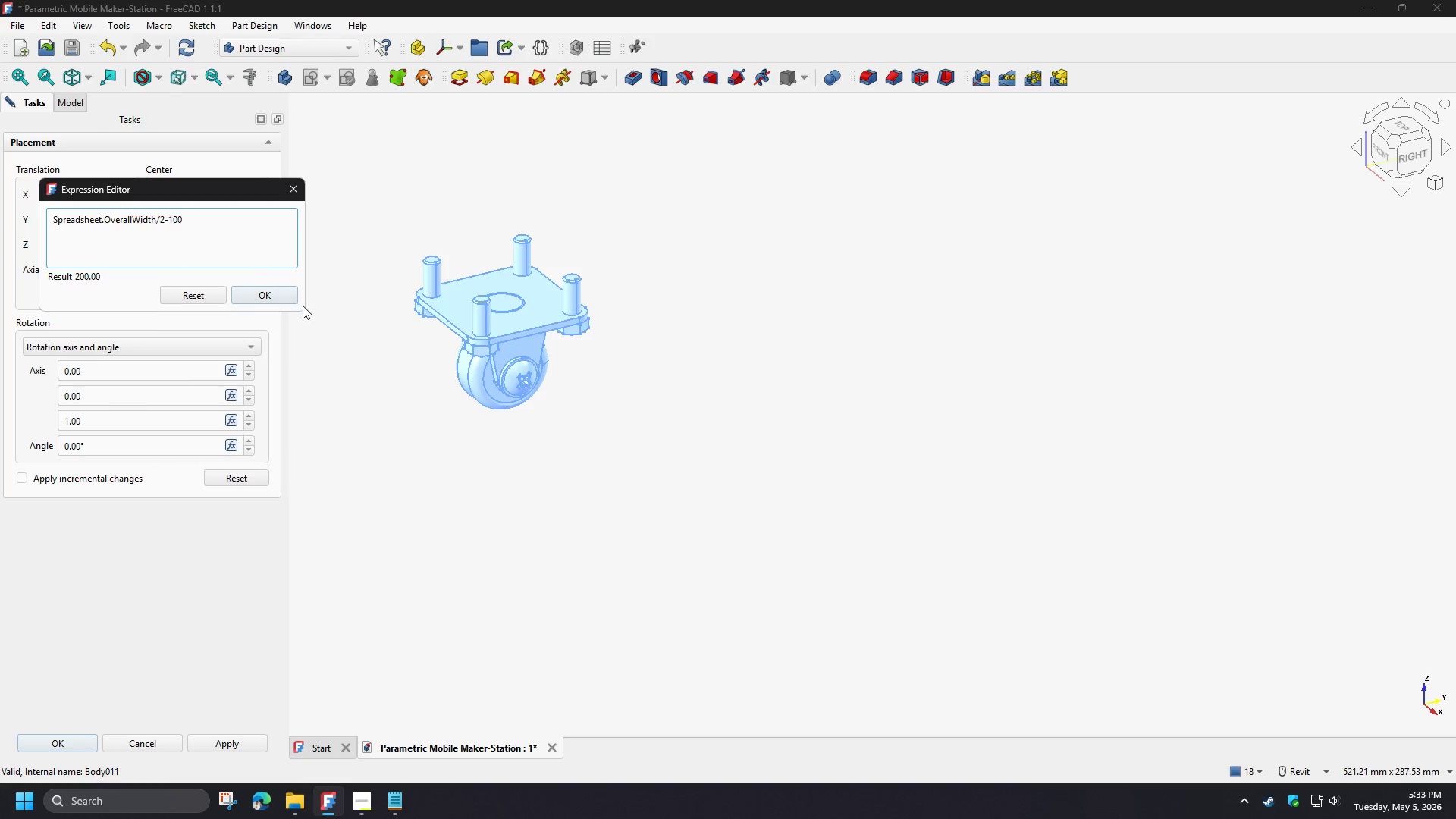 
left_click([285, 297])
 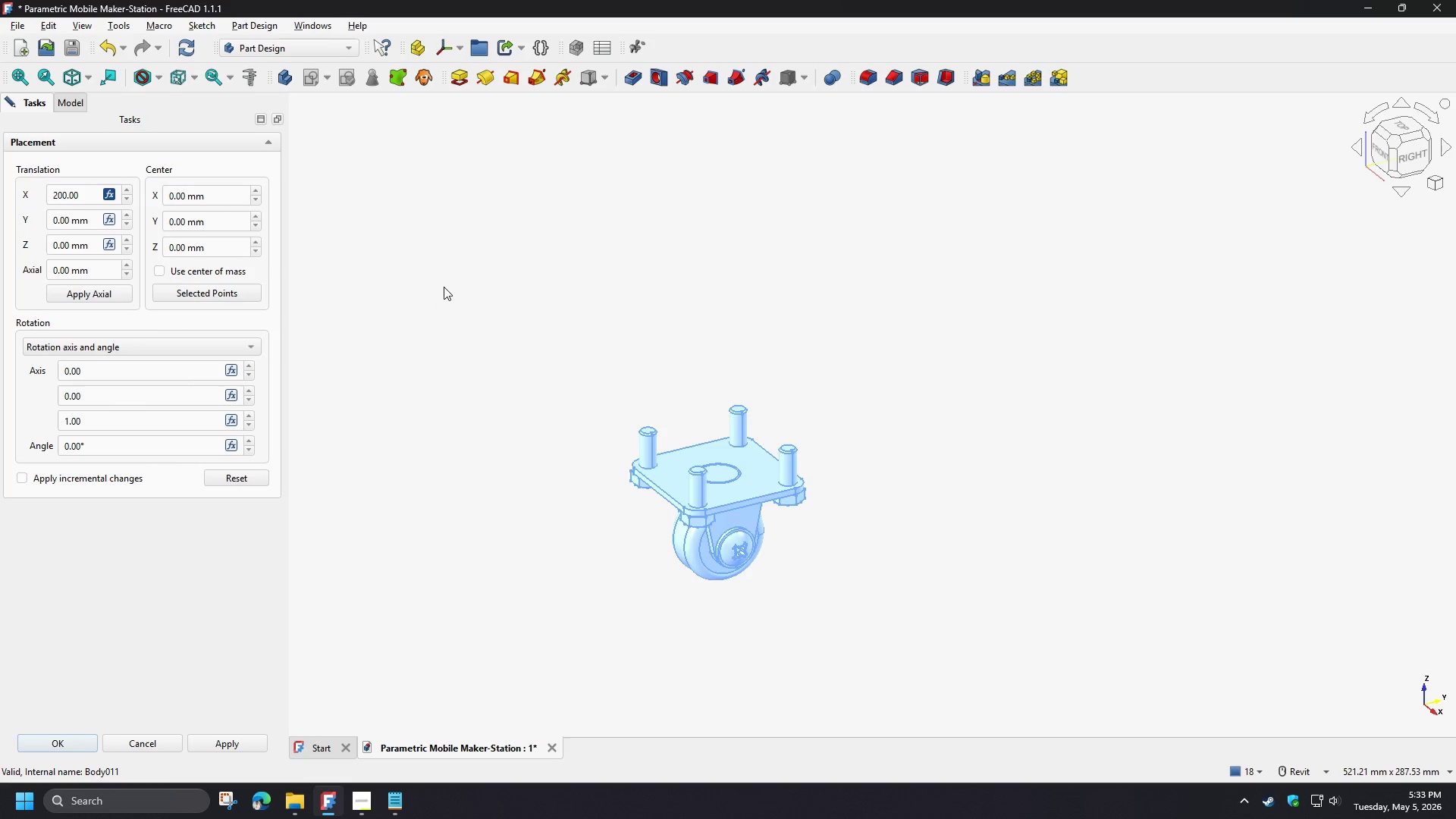 
left_click([598, 315])
 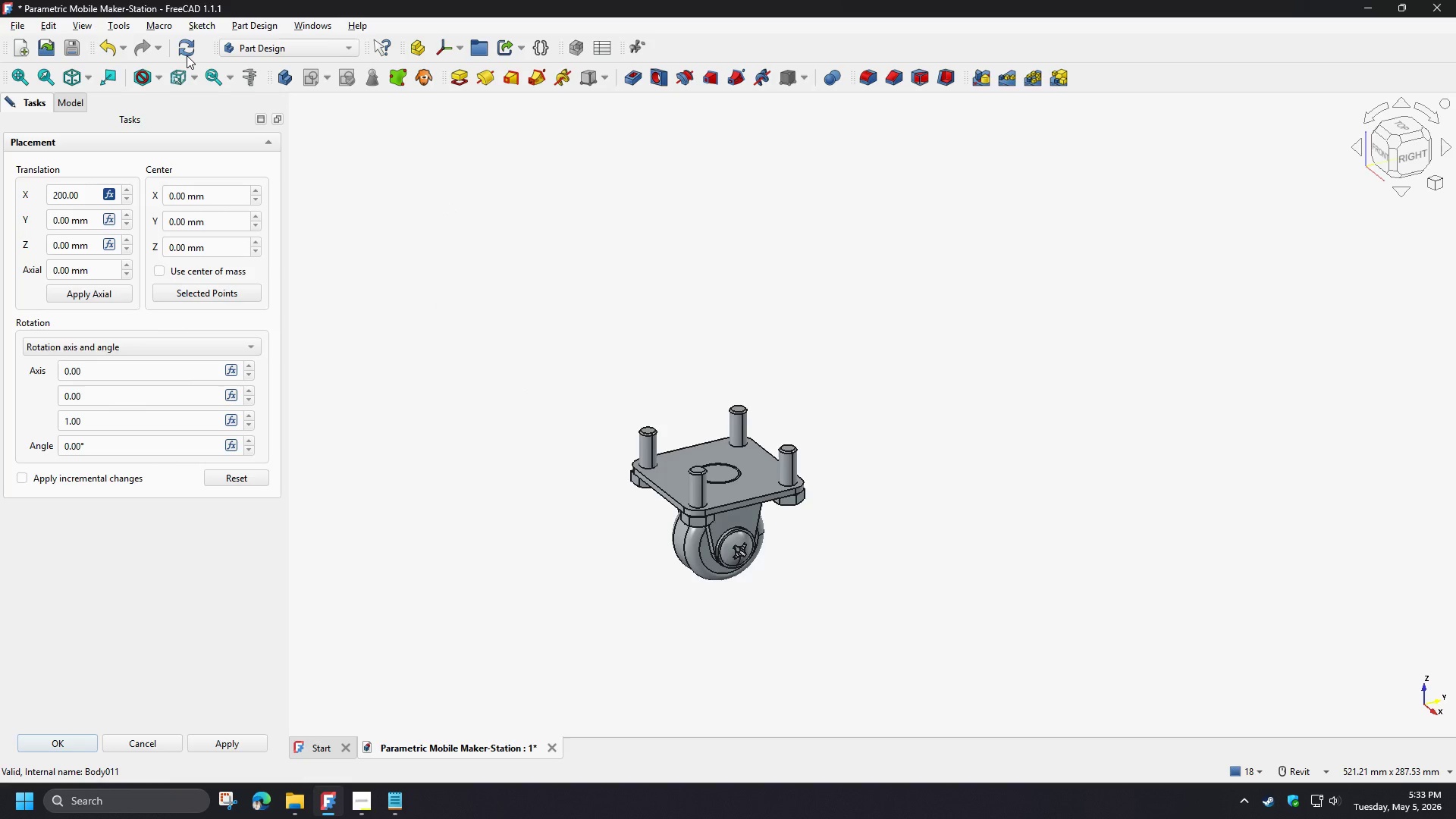 
left_click([187, 52])
 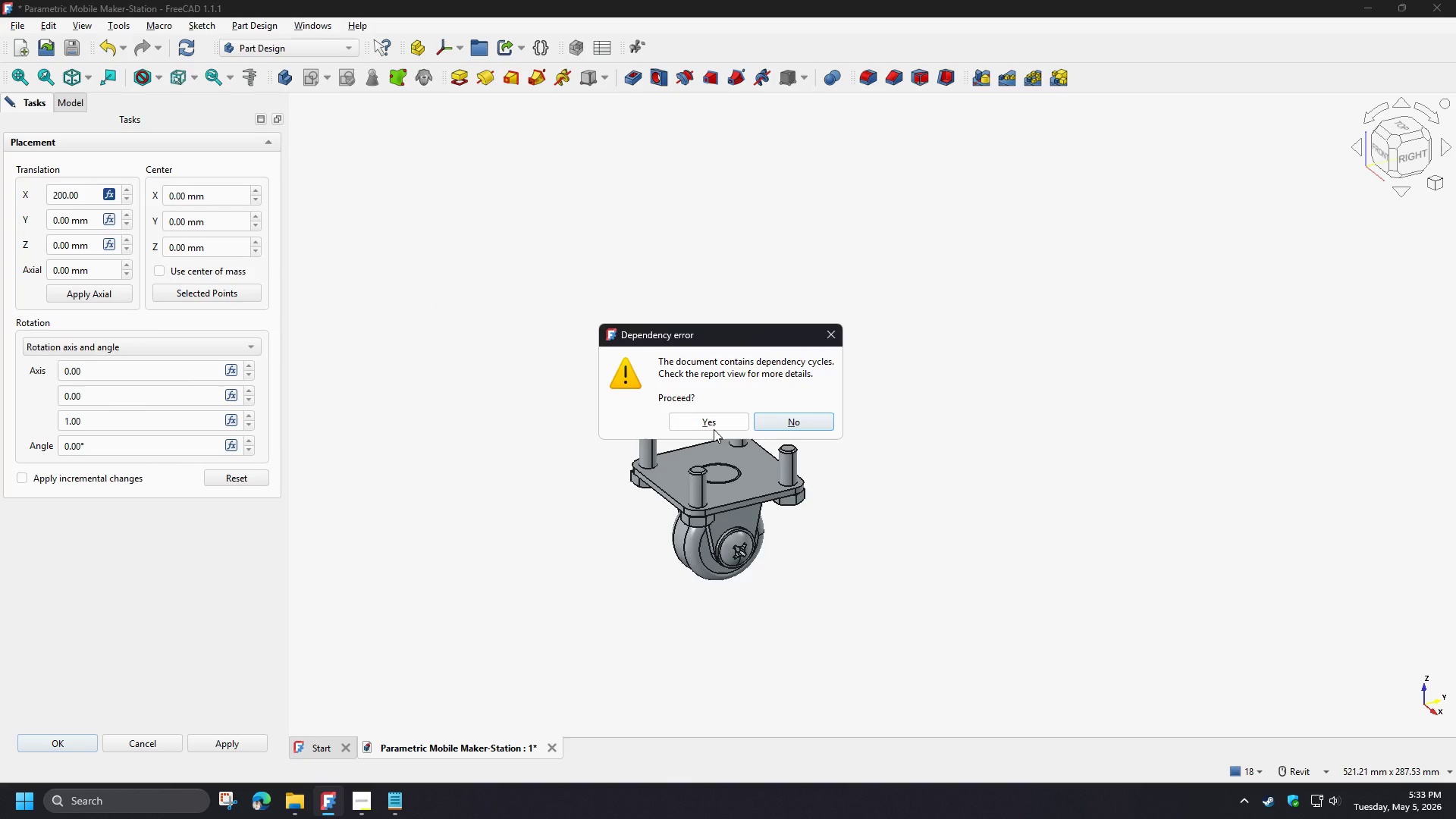 
left_click([714, 429])
 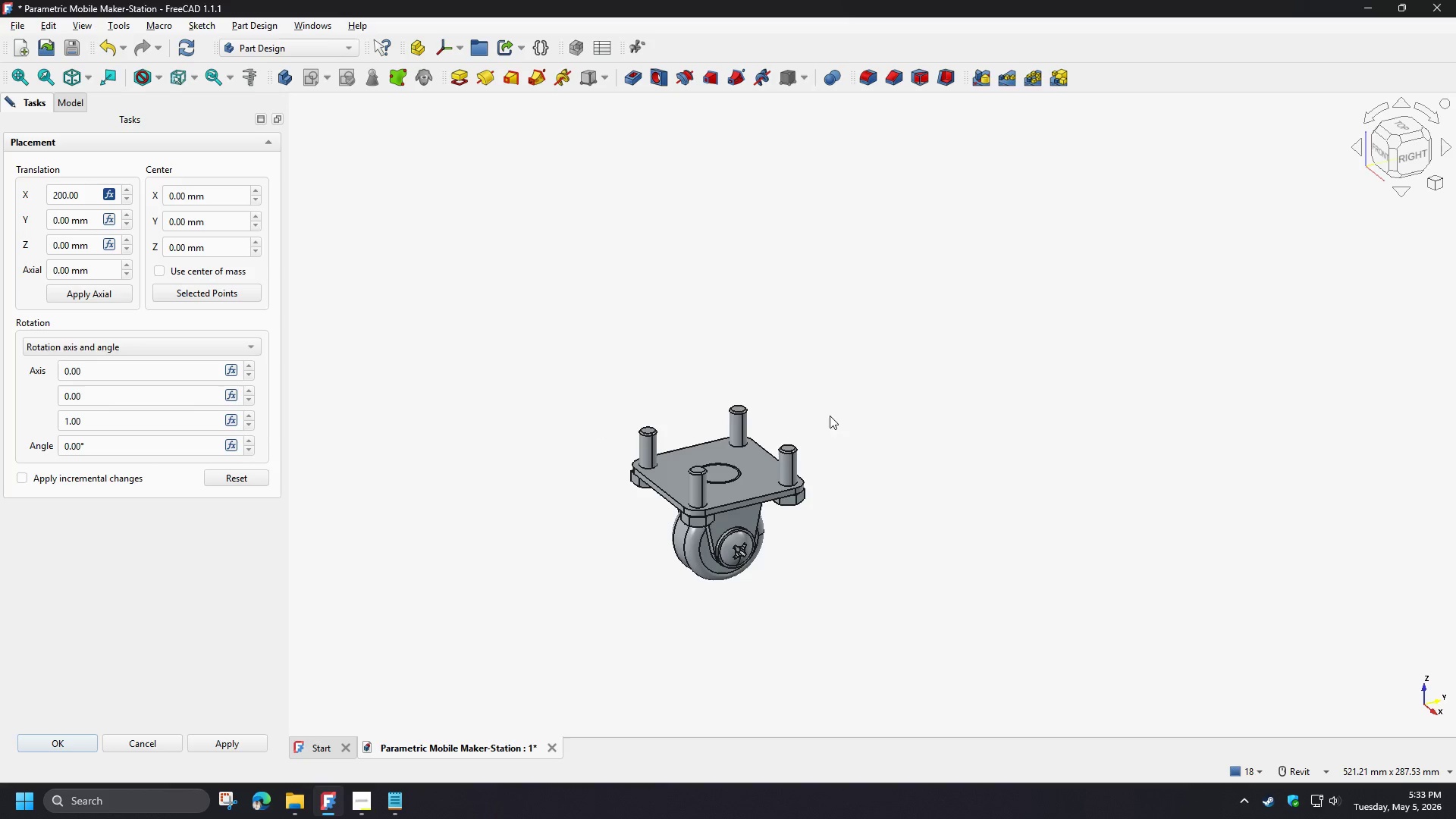 
scroll: coordinate [928, 435], scroll_direction: down, amount: 5.0
 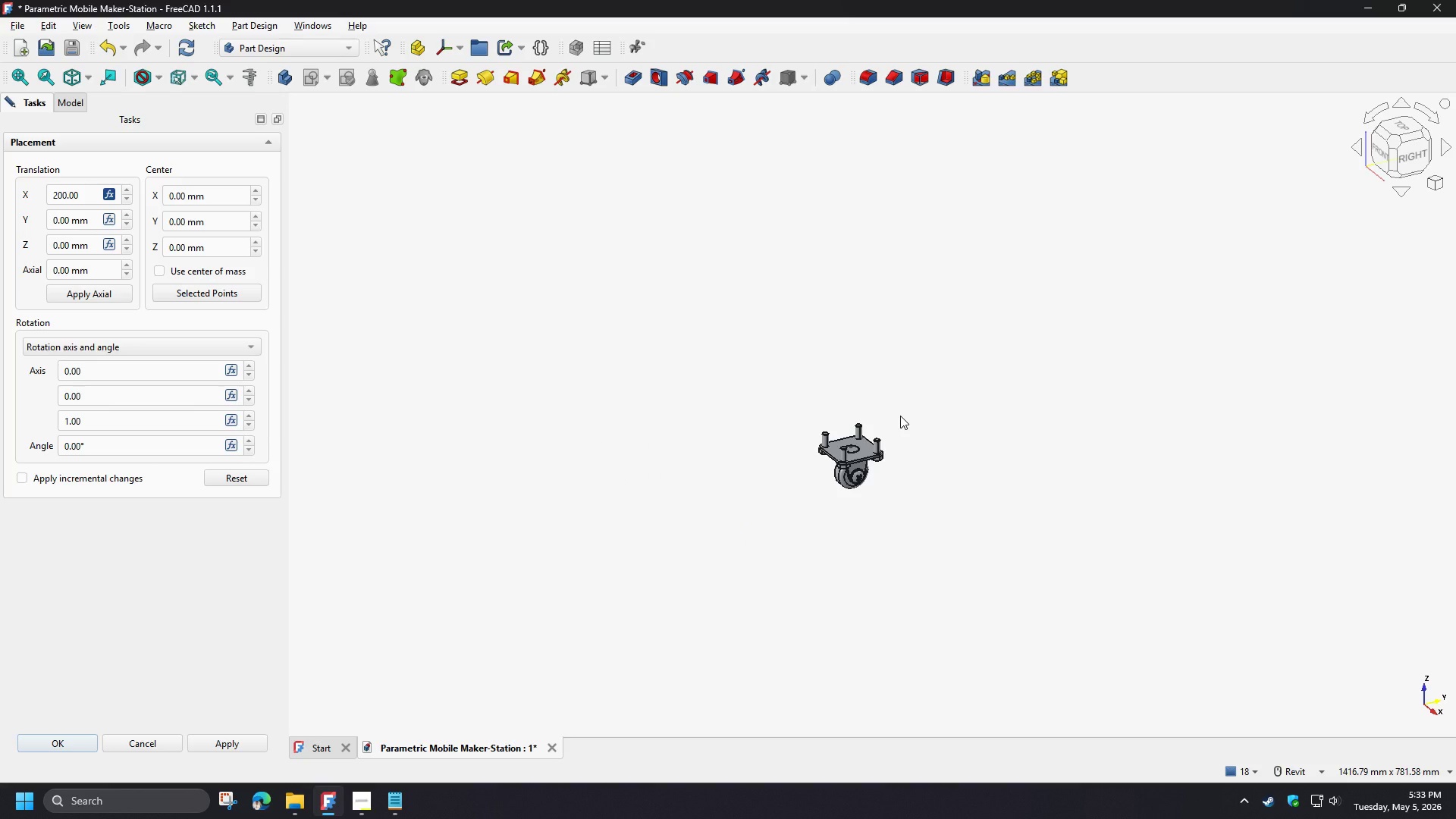 
scroll: coordinate [900, 416], scroll_direction: up, amount: 3.0
 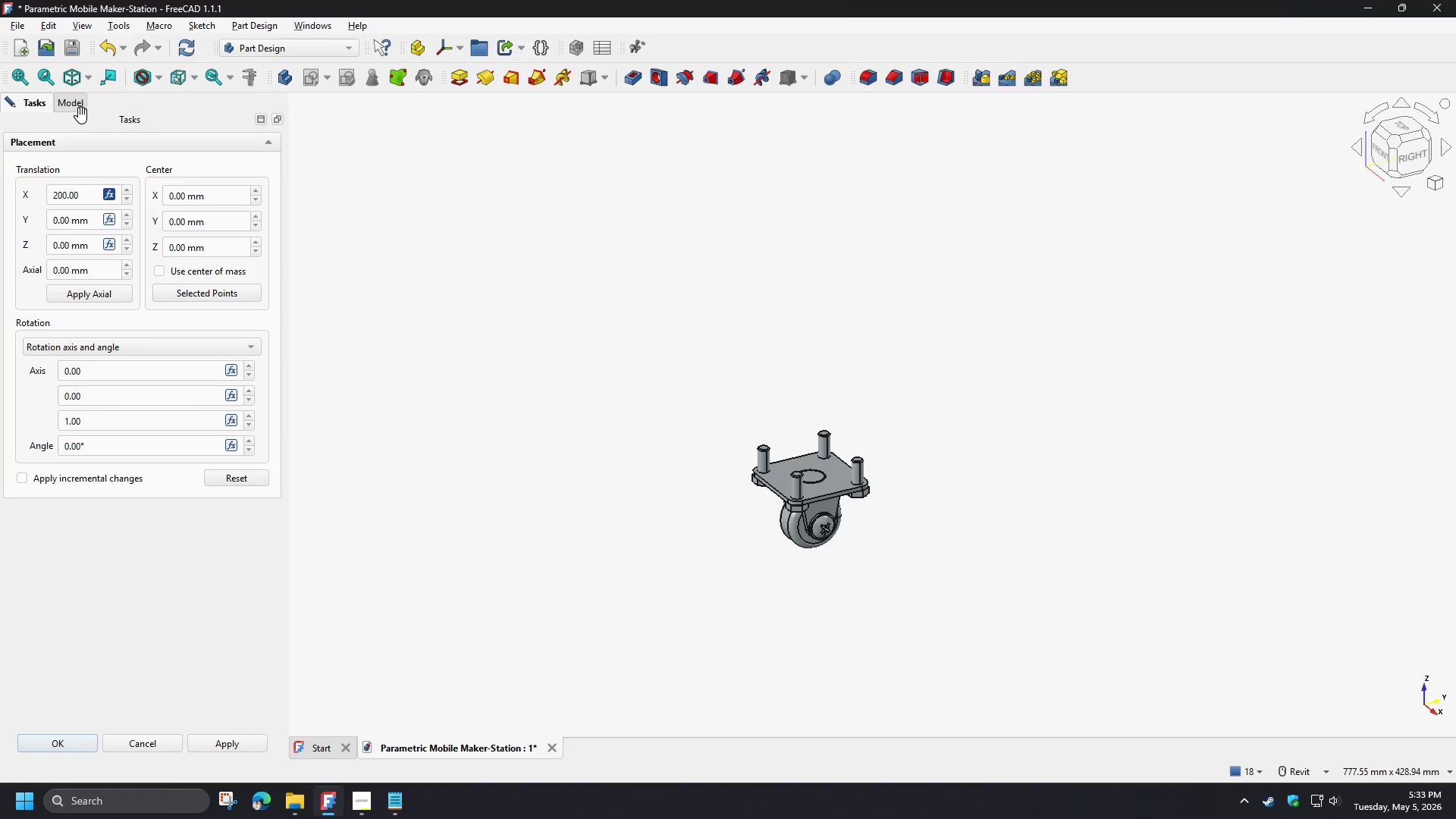 
double_click([71, 106])
 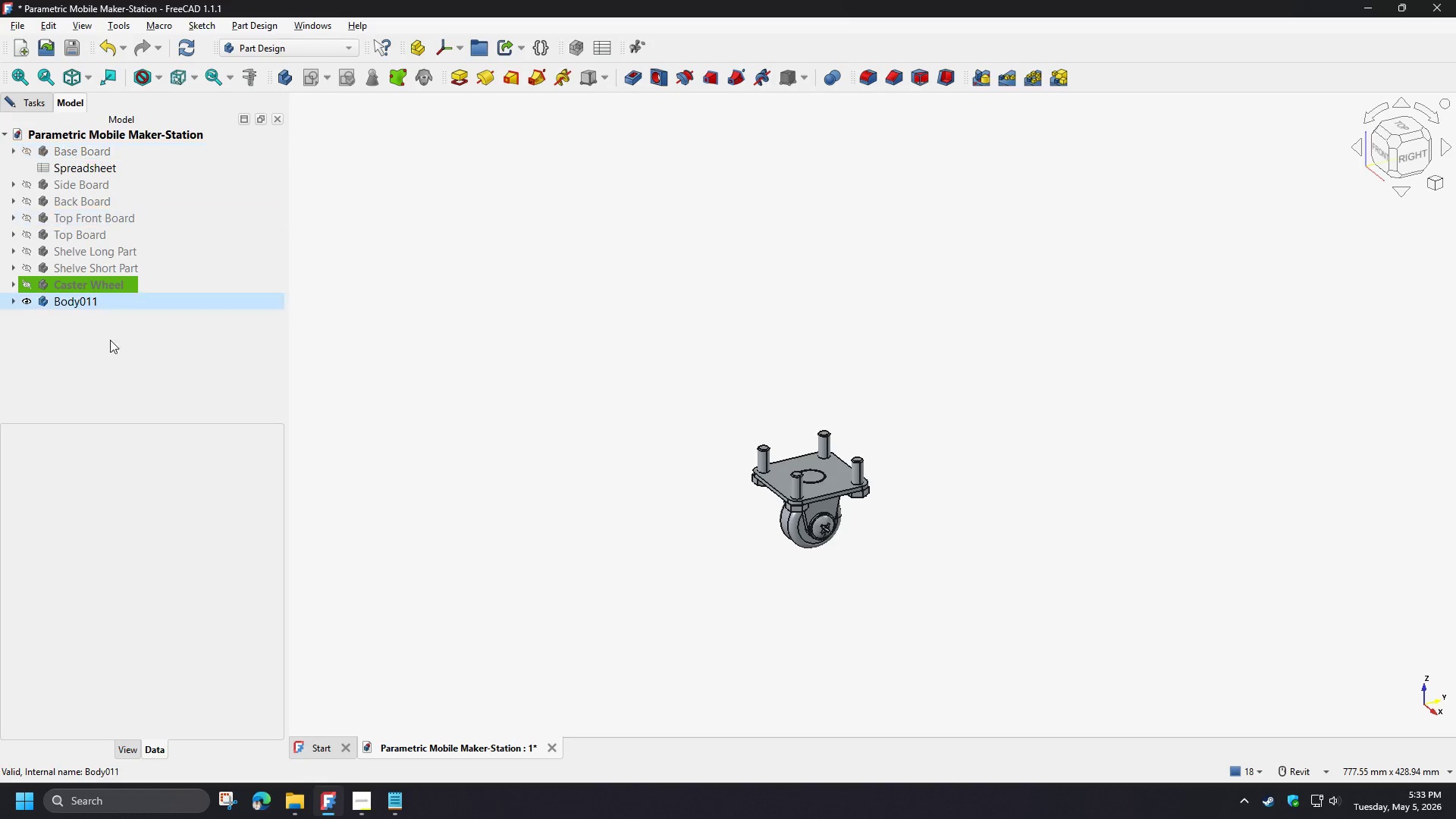 
left_click([106, 372])
 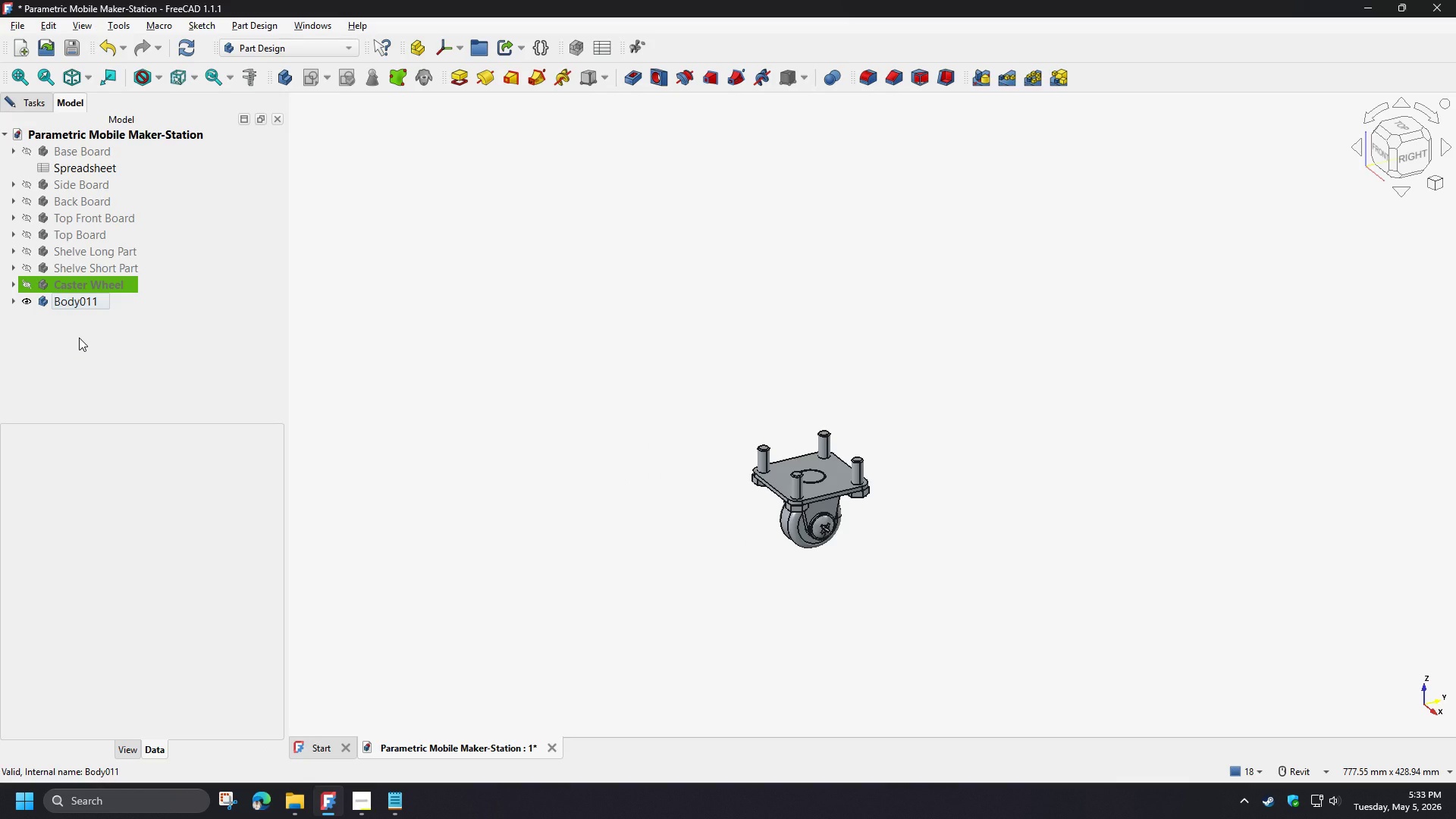 
left_click([82, 285])
 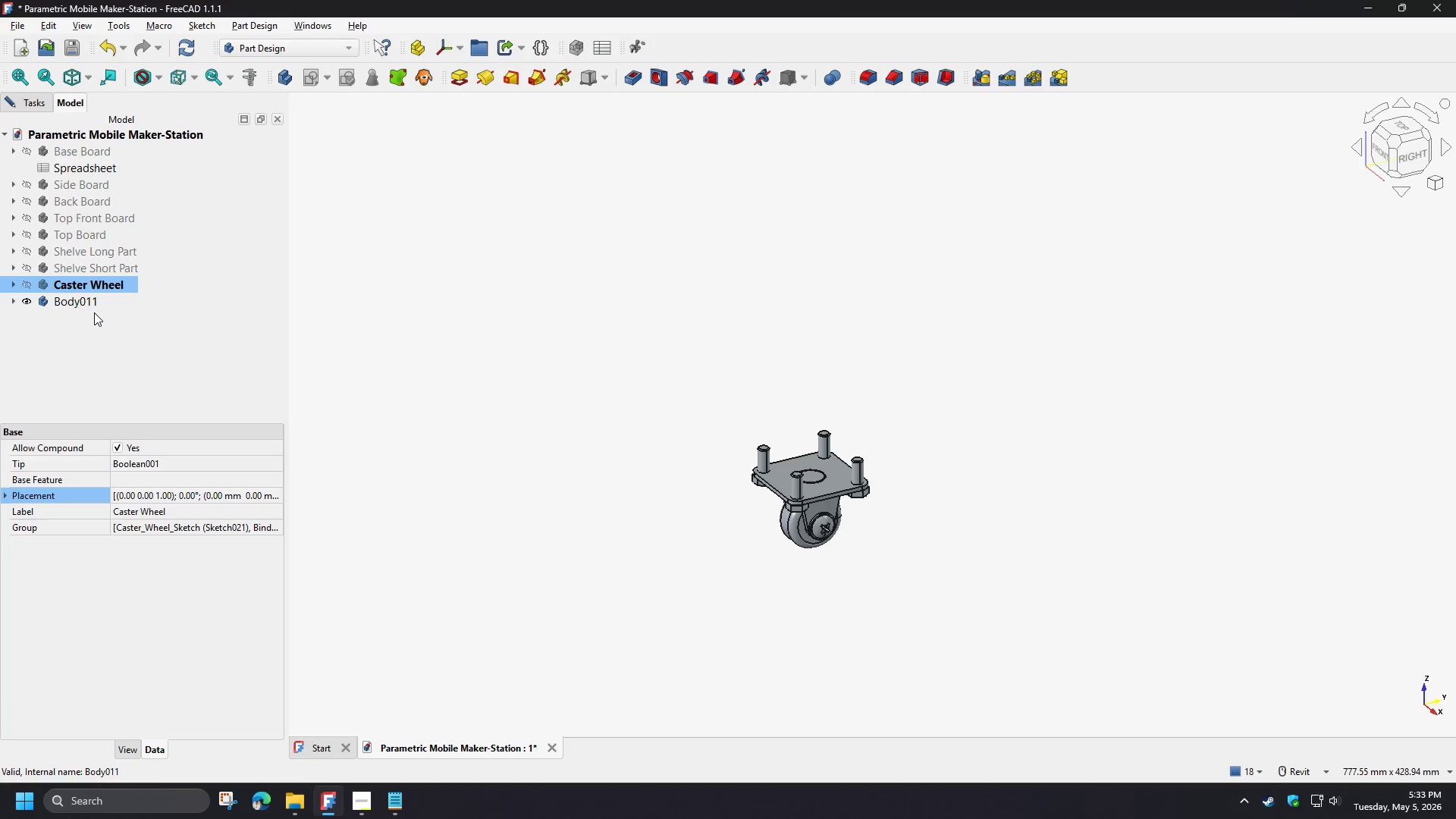 
key(F2)
 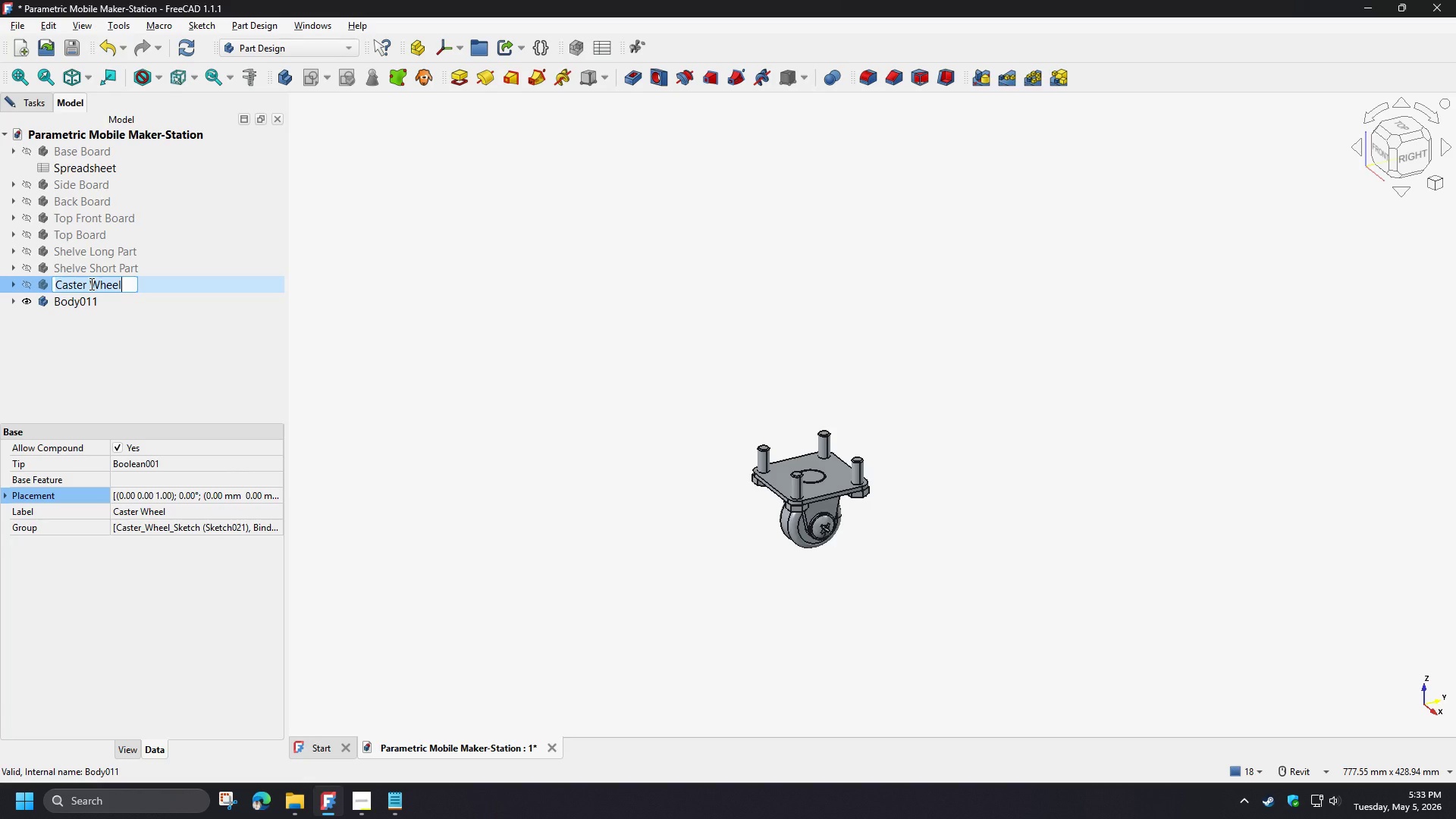 
left_click_drag(start_coordinate=[90, 284], to_coordinate=[83, 284])
 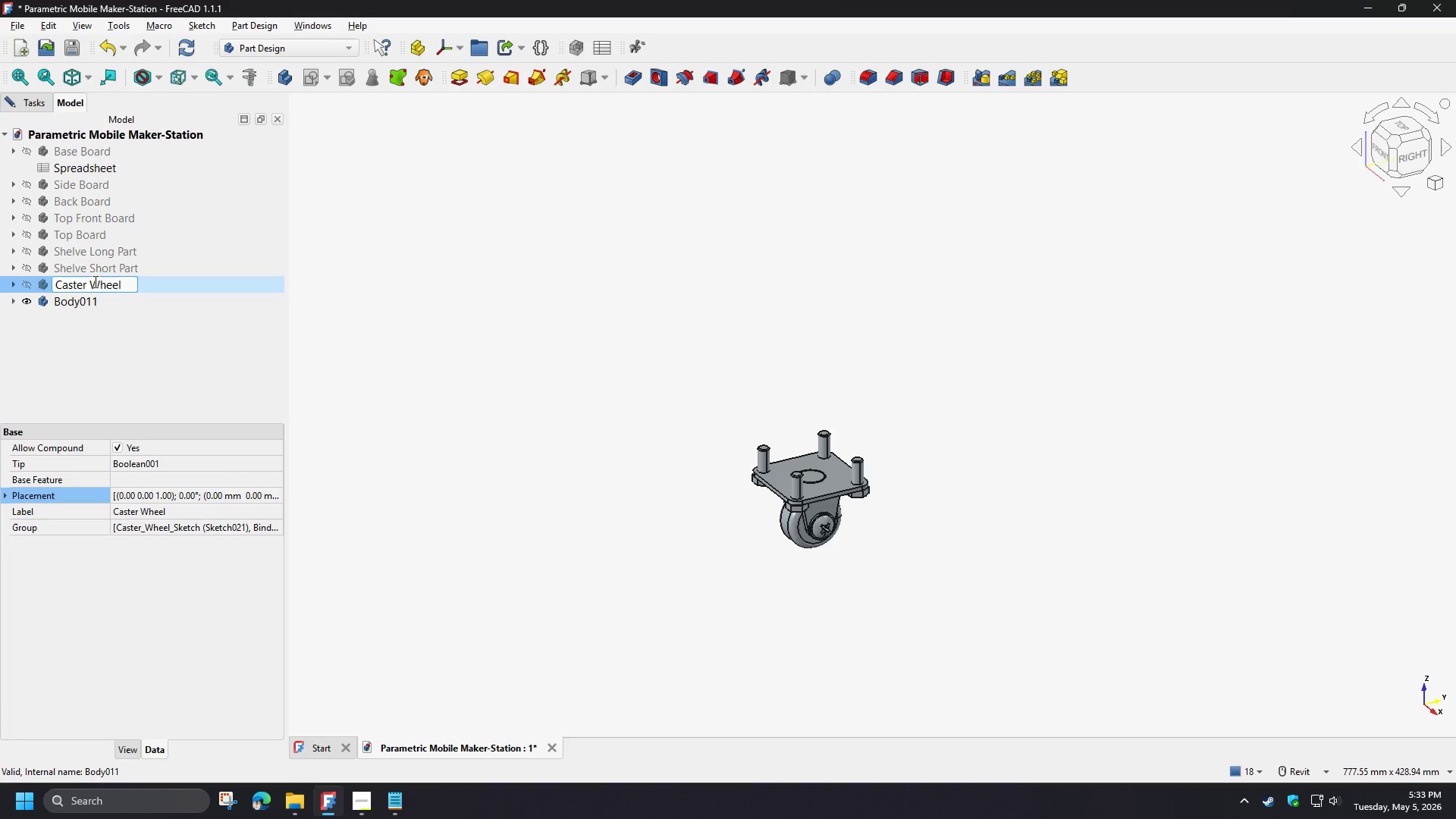 
double_click([90, 281])
 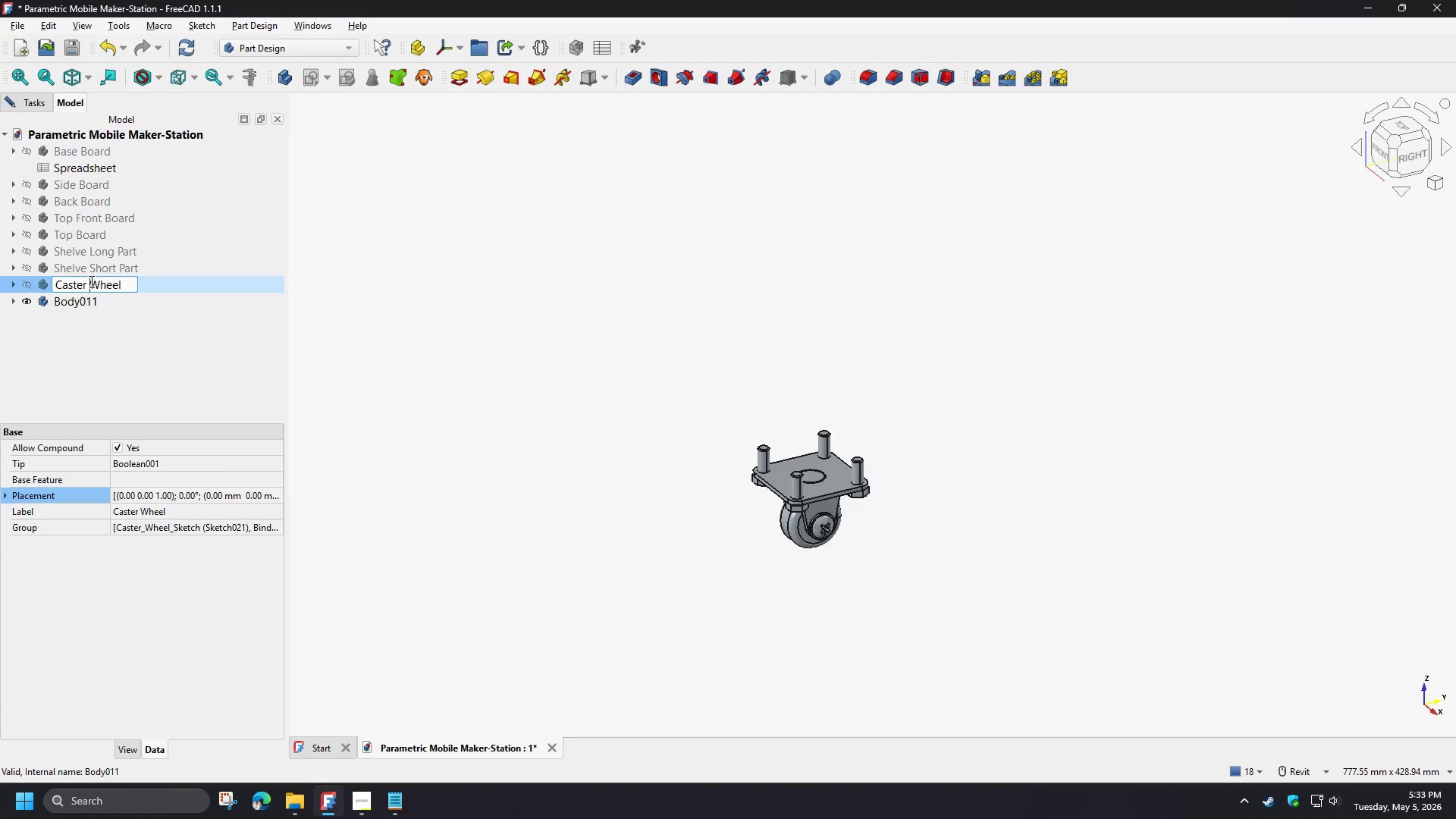 
key(Backspace)
 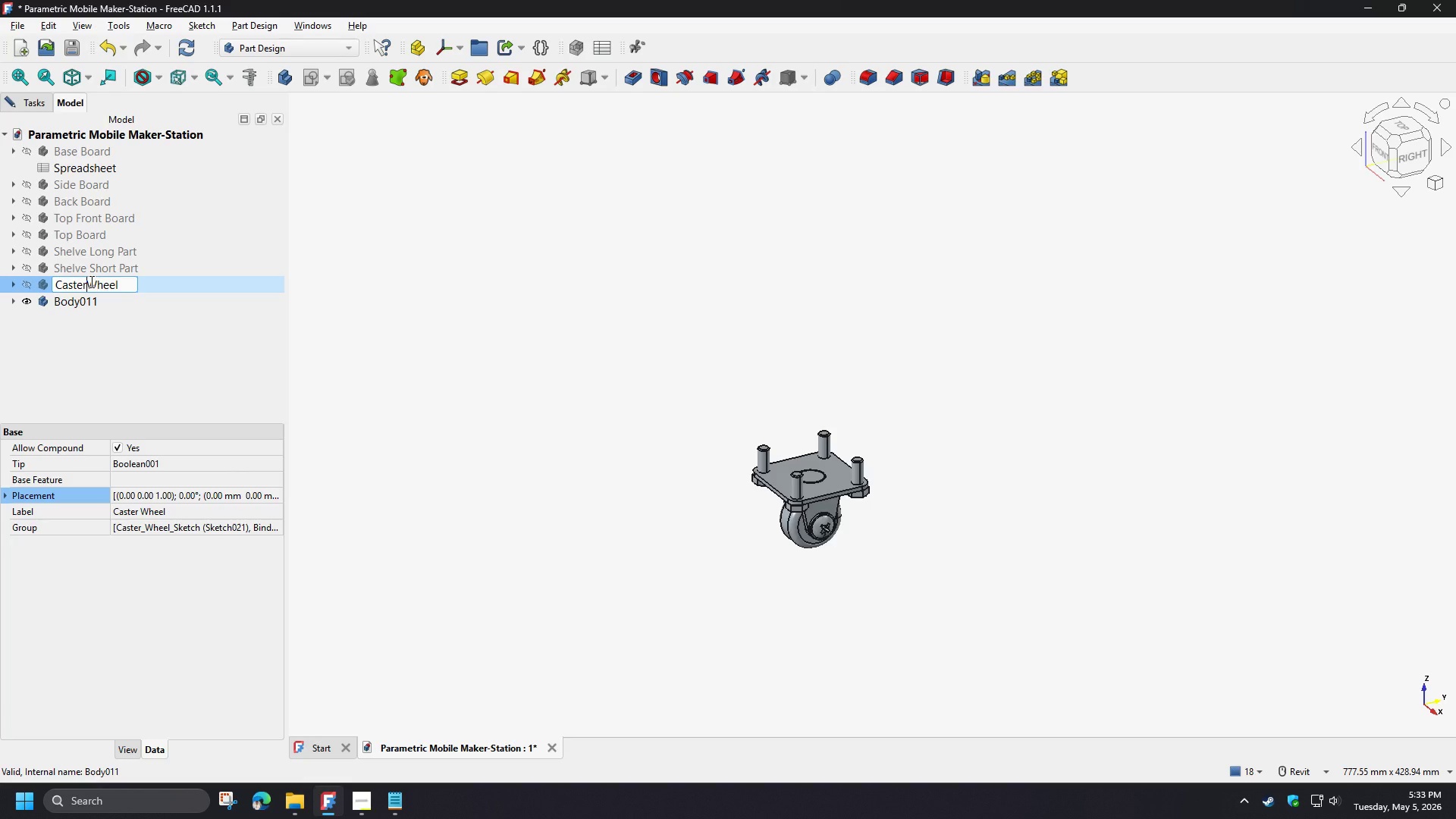 
key(Shift+ShiftRight)
 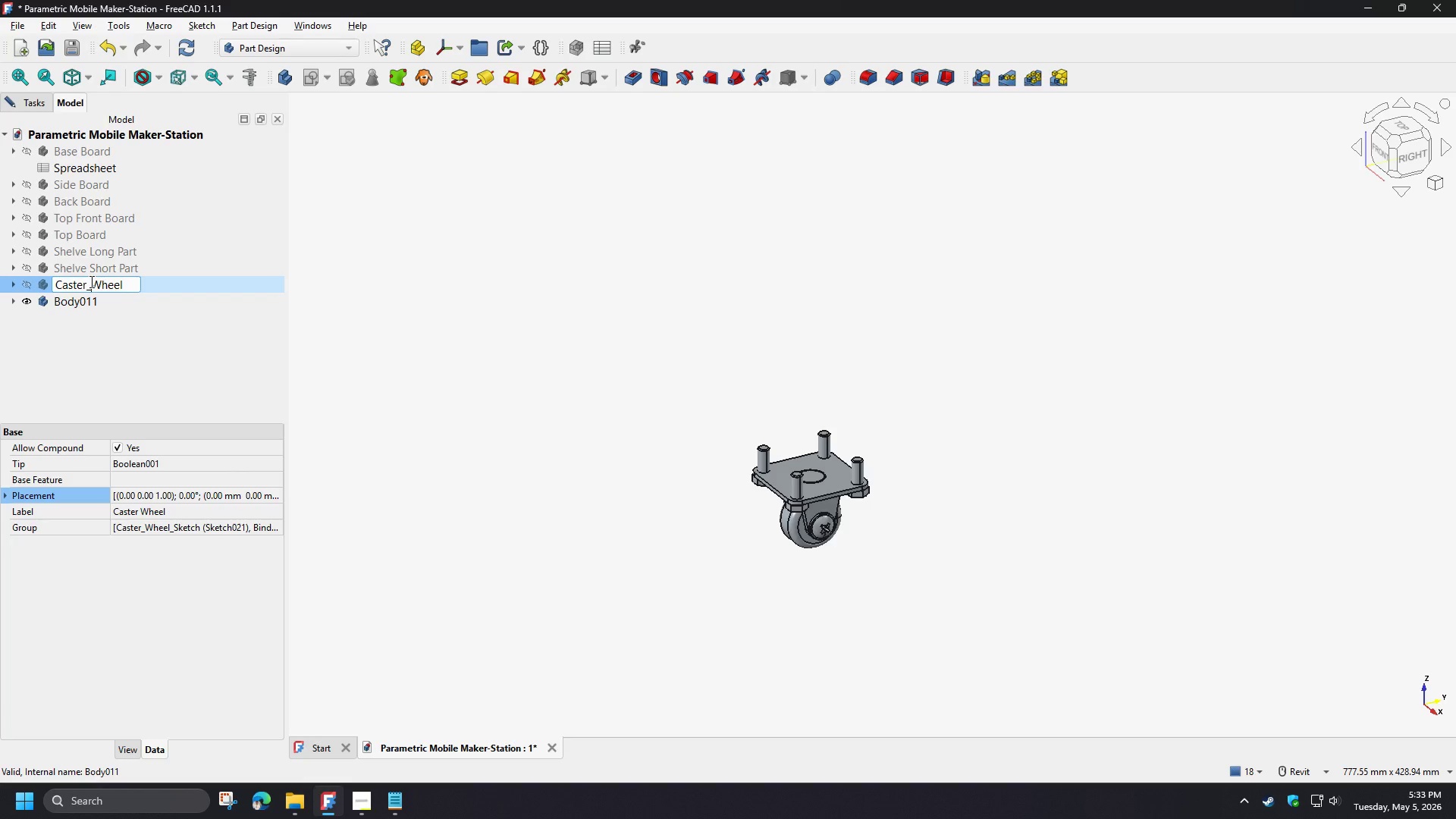 
key(Shift+Minus)
 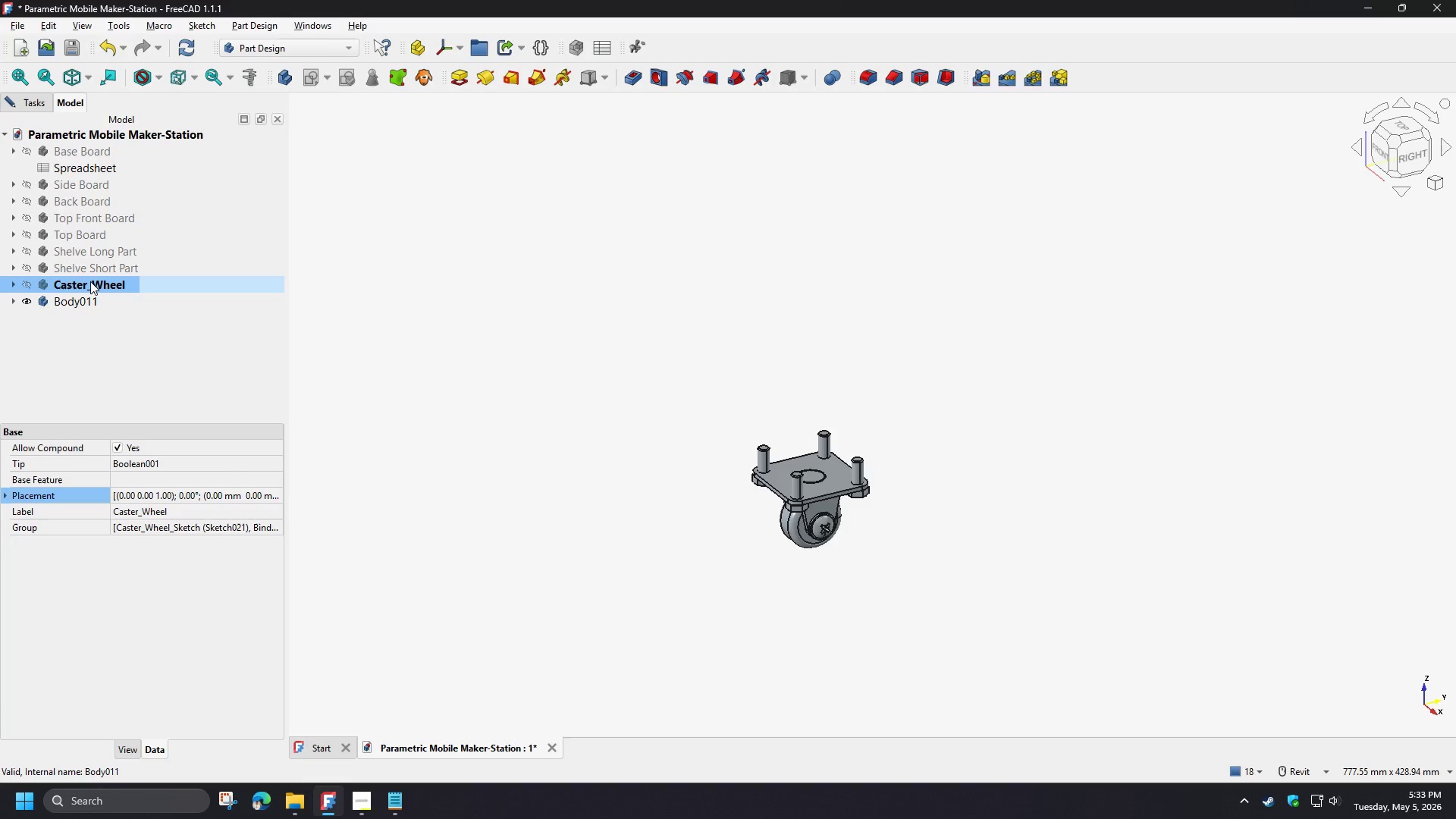 
key(Enter)
 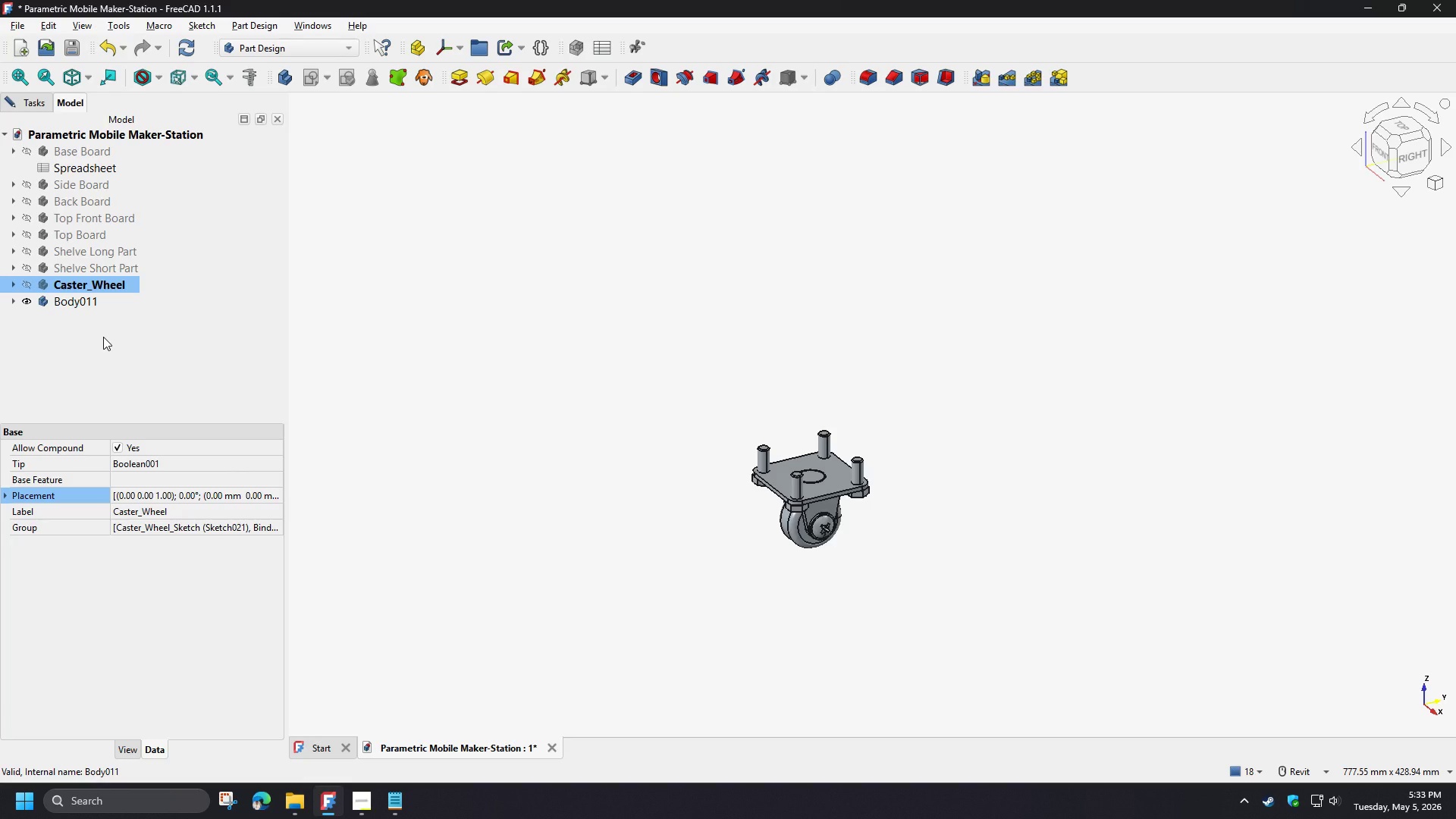 
left_click([103, 337])
 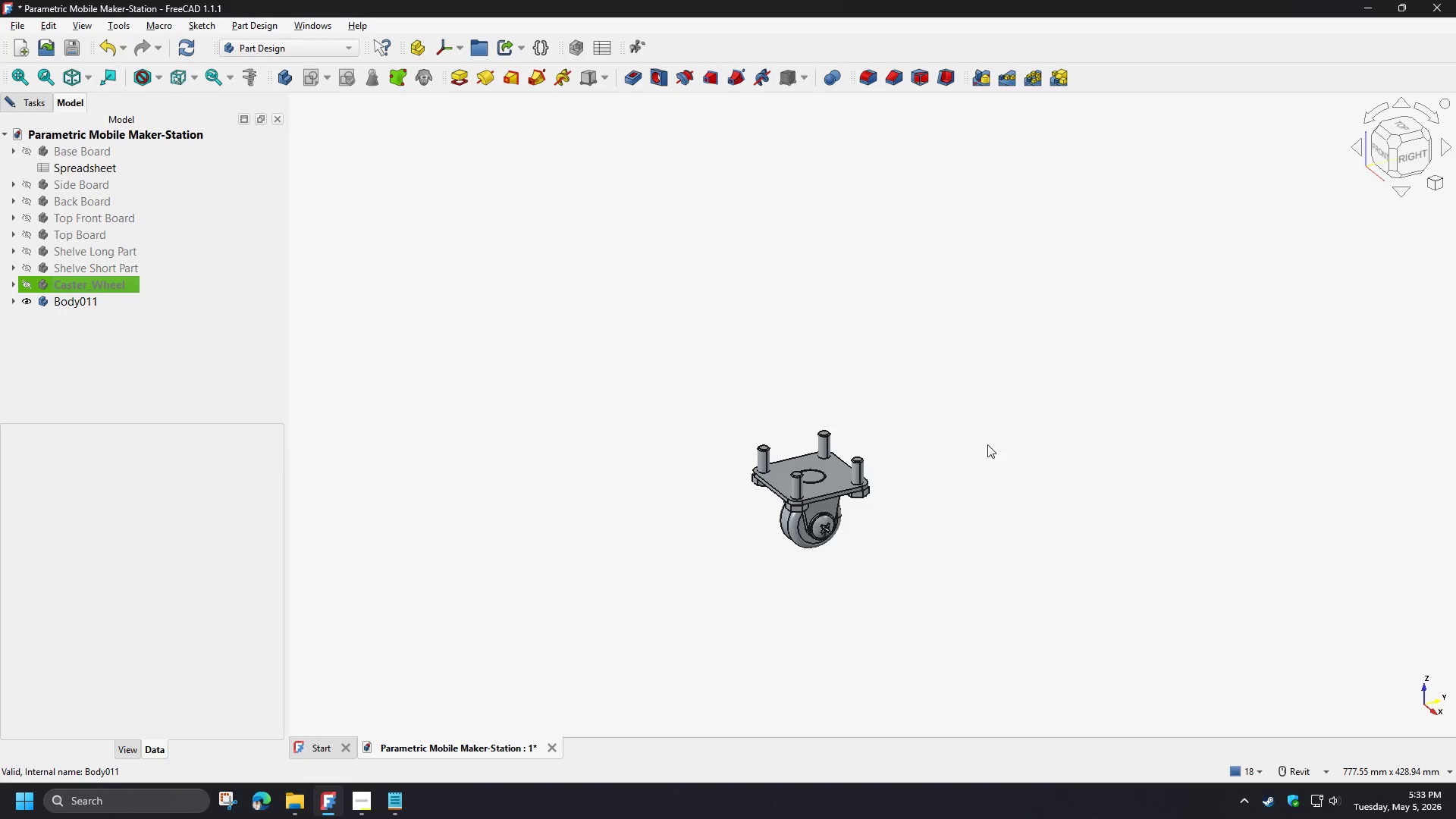 
left_click([927, 482])
 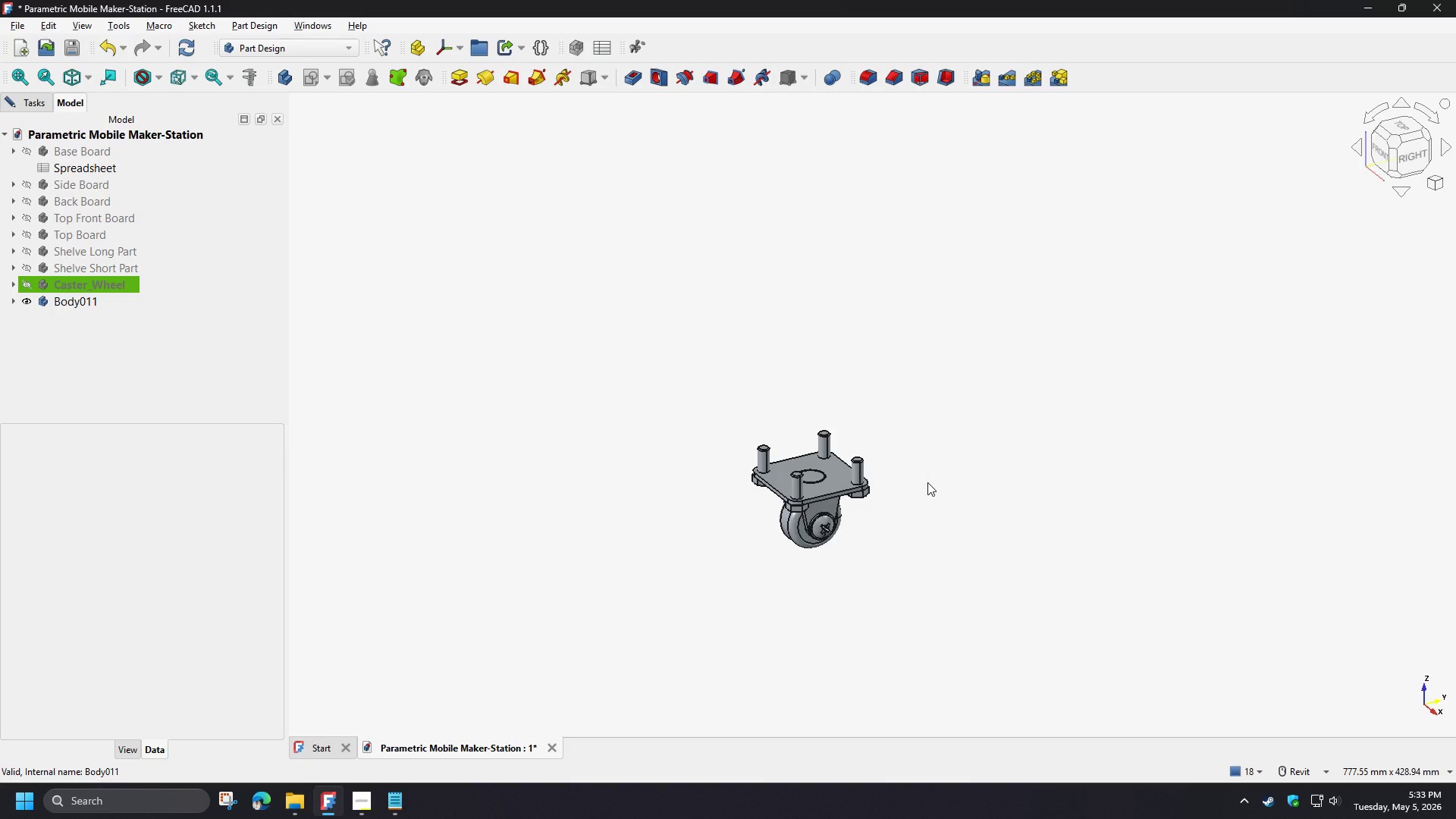 
scroll: coordinate [889, 480], scroll_direction: up, amount: 5.0
 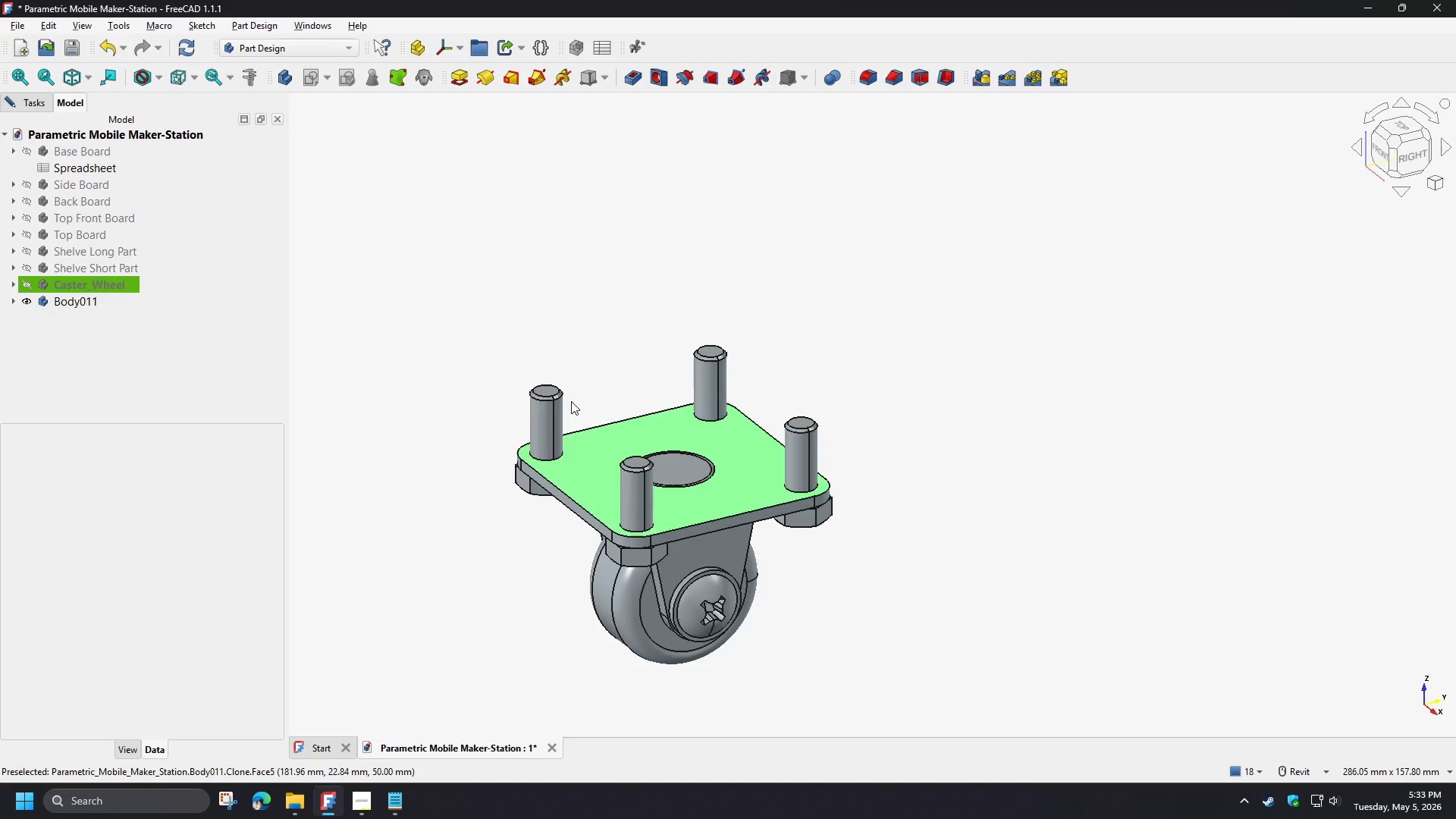 
scroll: coordinate [579, 450], scroll_direction: down, amount: 3.0
 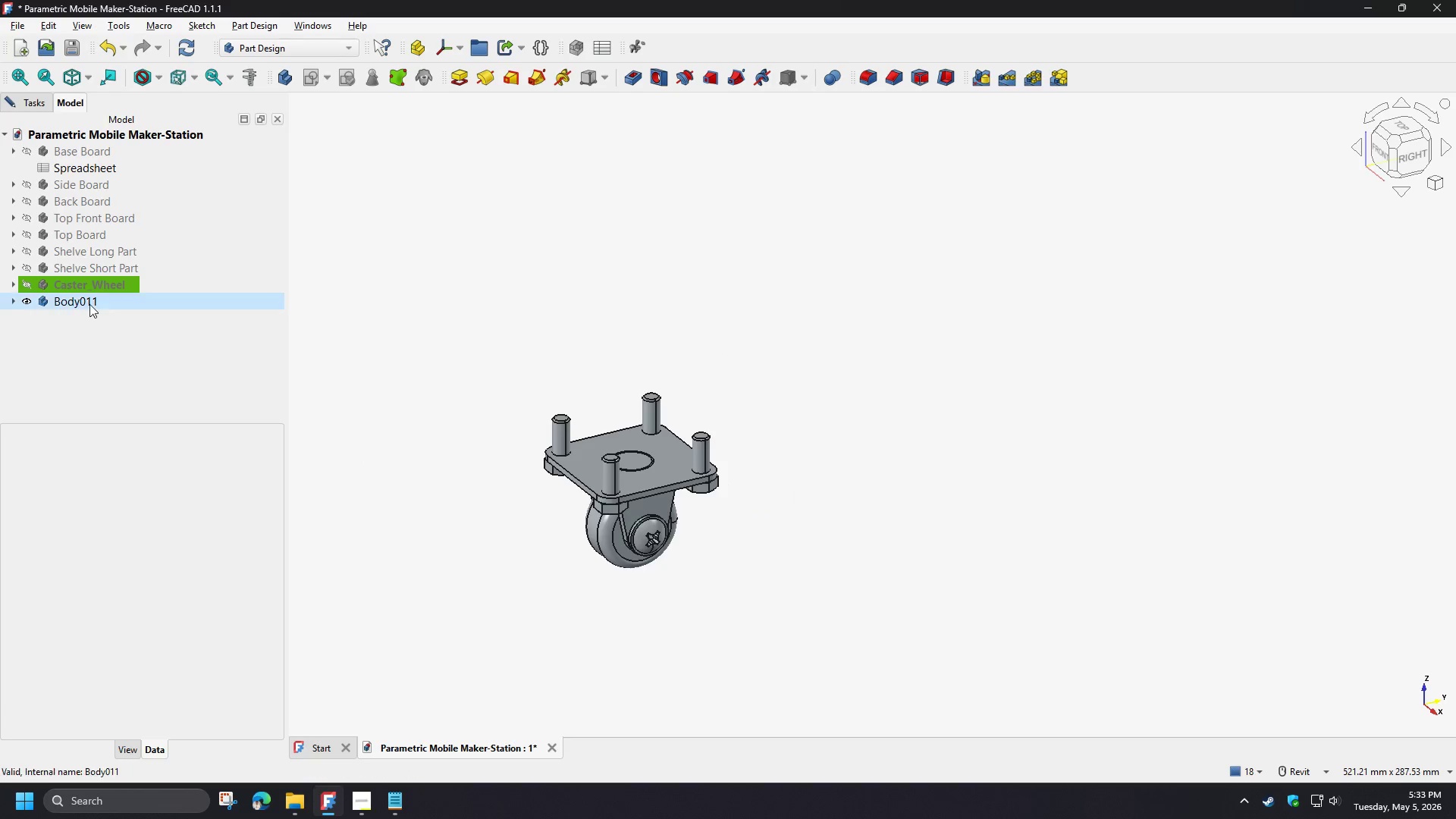 
left_click([83, 302])
 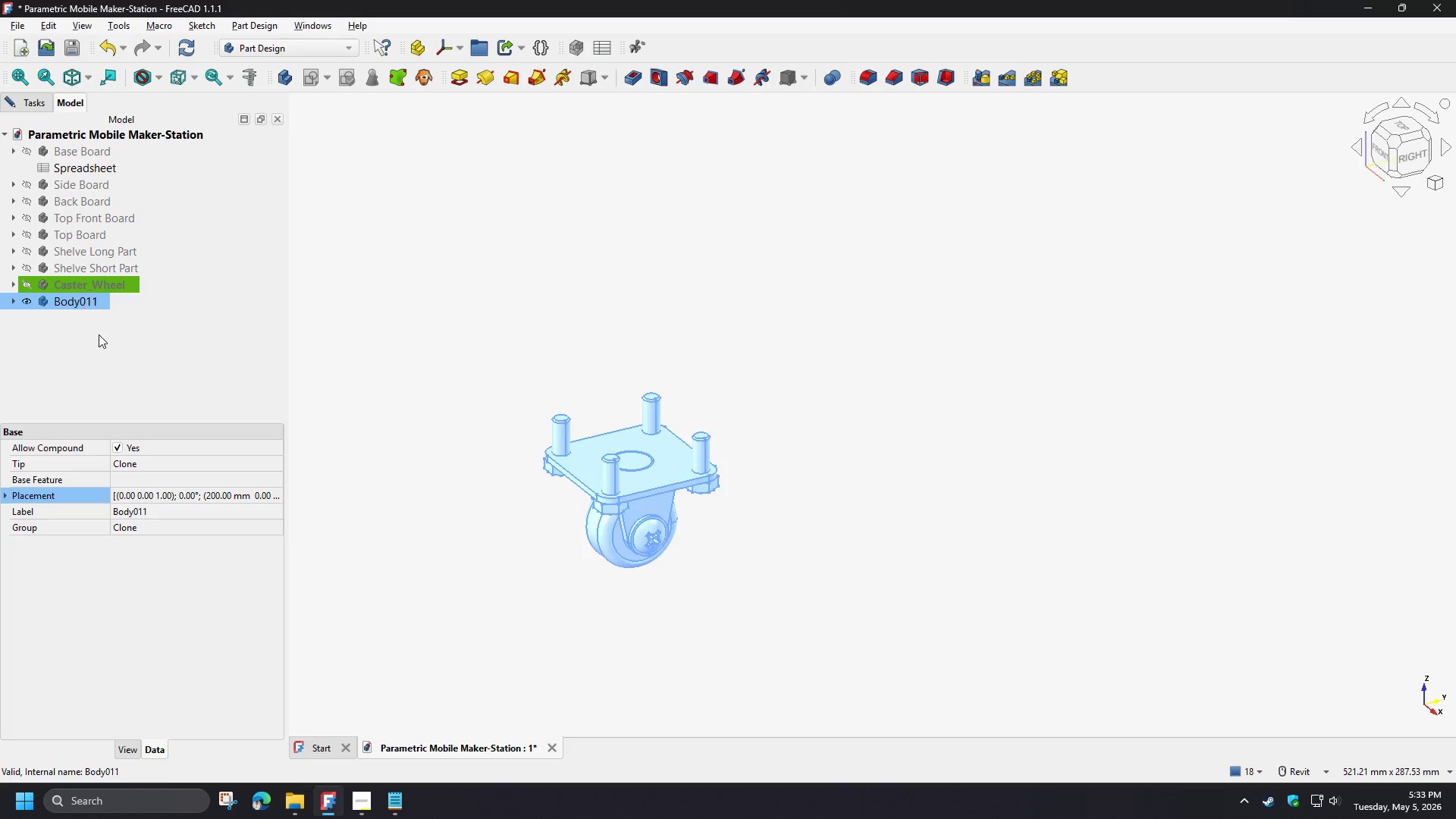 
type([F2]Caster_whe)
key(Backspace)
key(Backspace)
key(Backspace)
type(Wheel)
 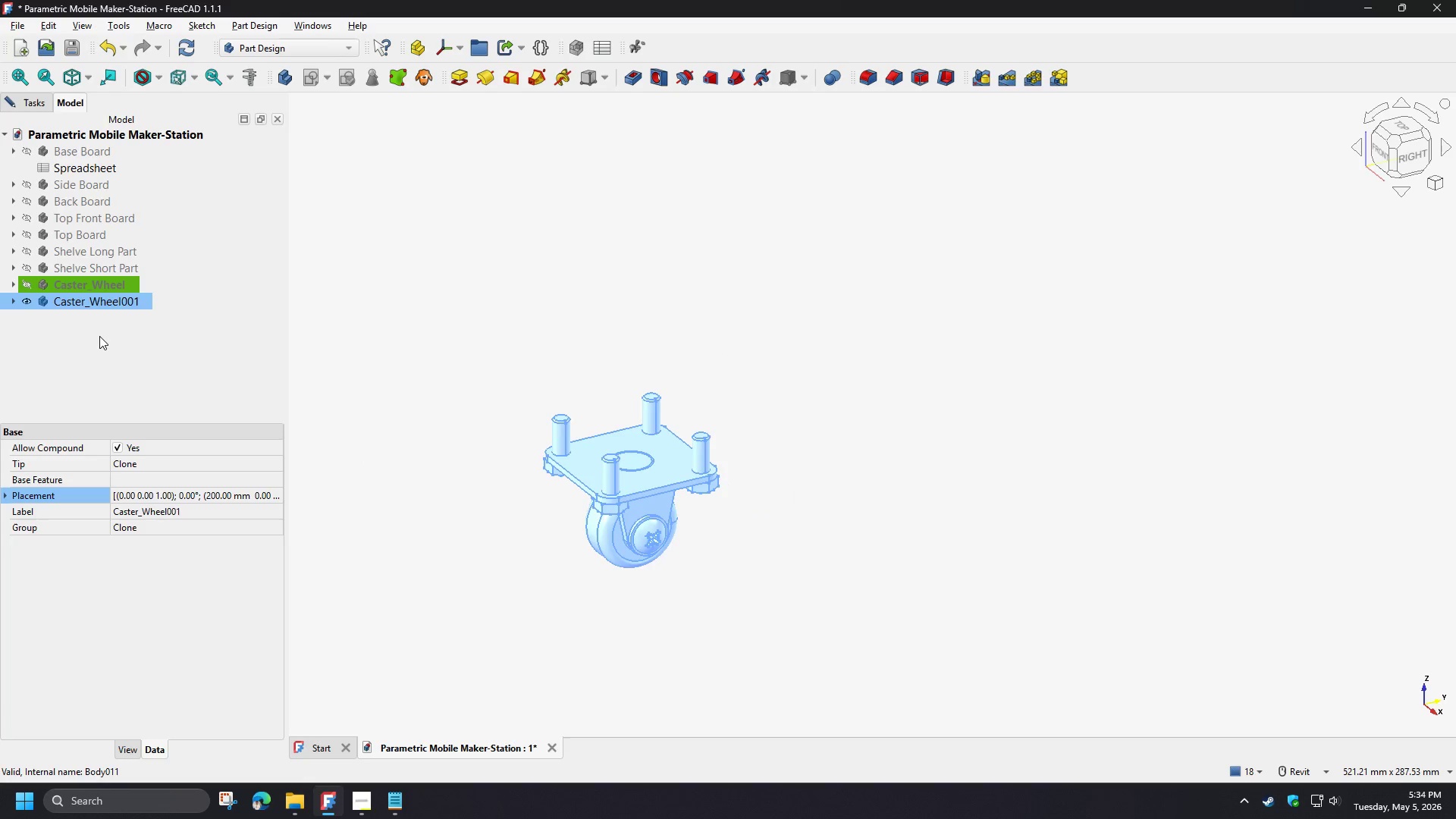 
 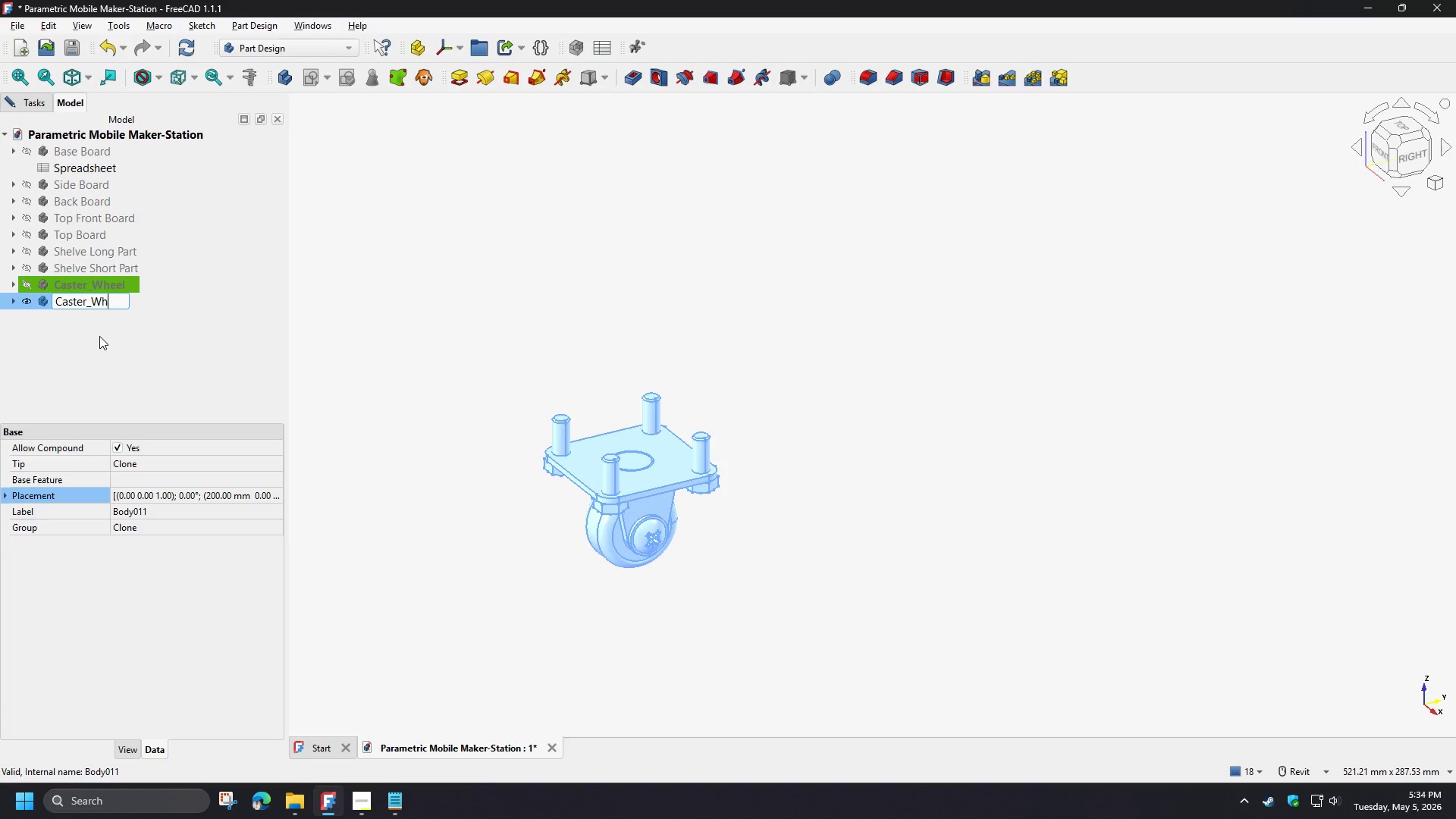 
key(Enter)
 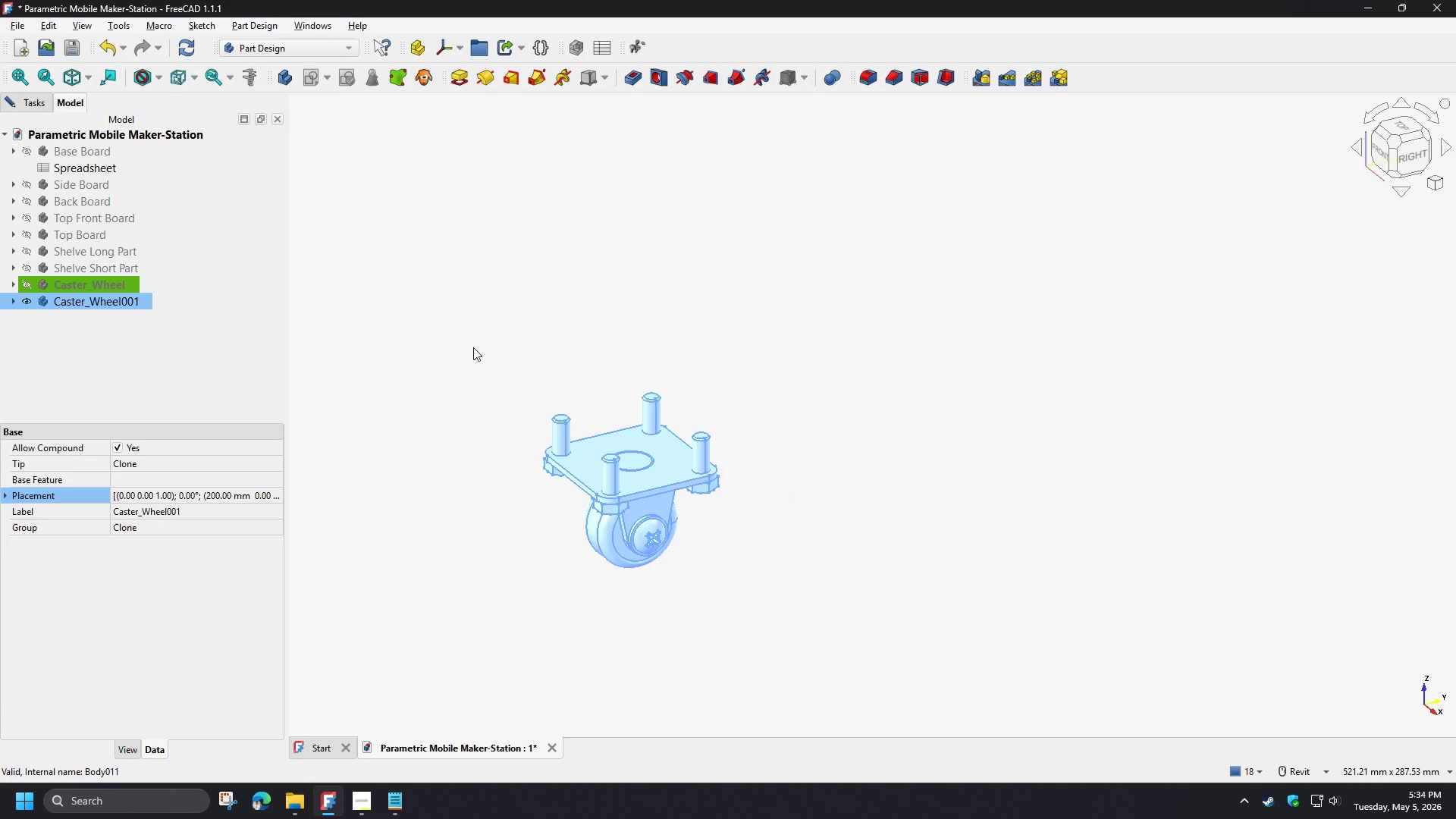 
left_click([473, 347])
 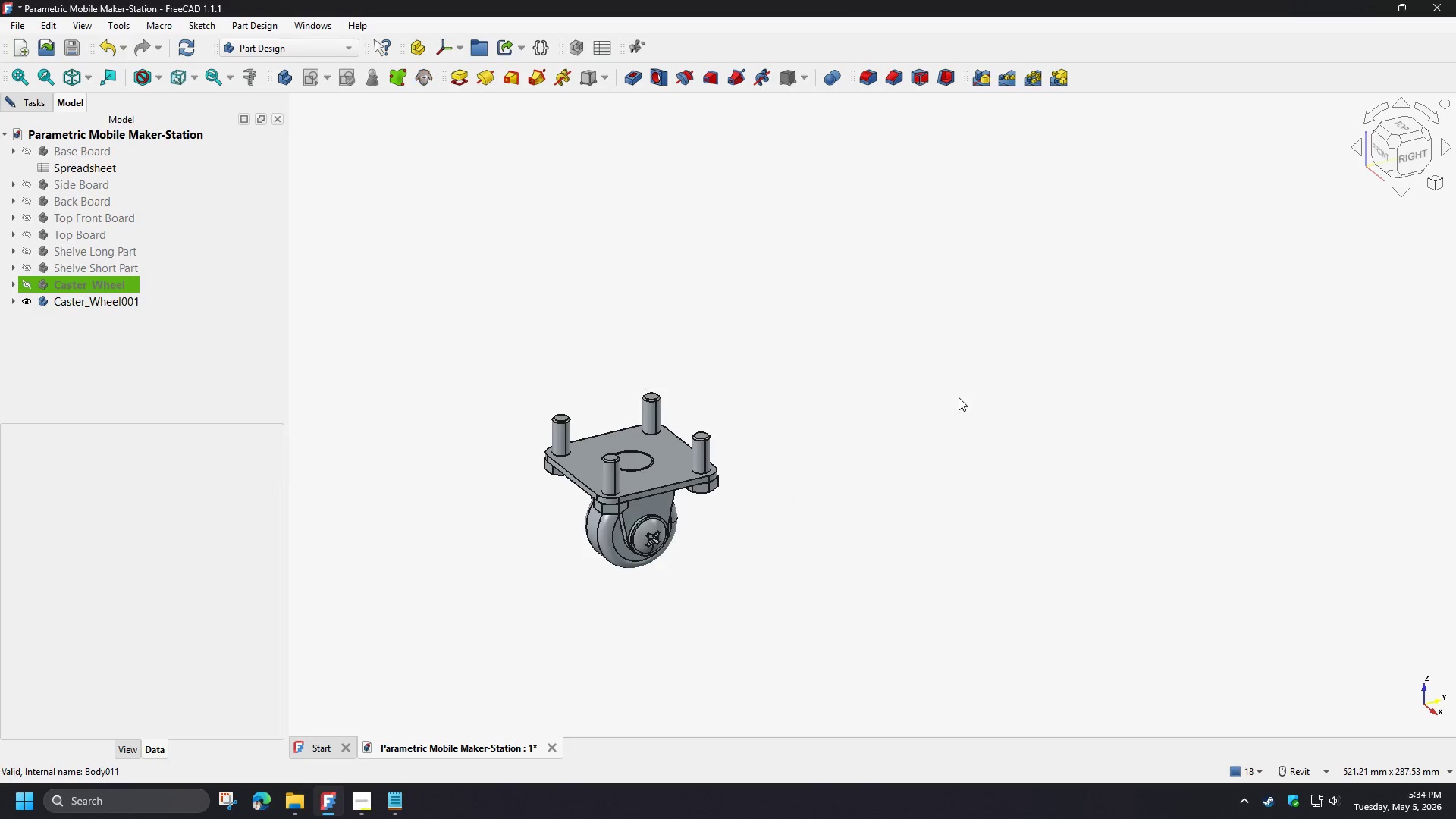 
scroll: coordinate [959, 397], scroll_direction: down, amount: 3.0
 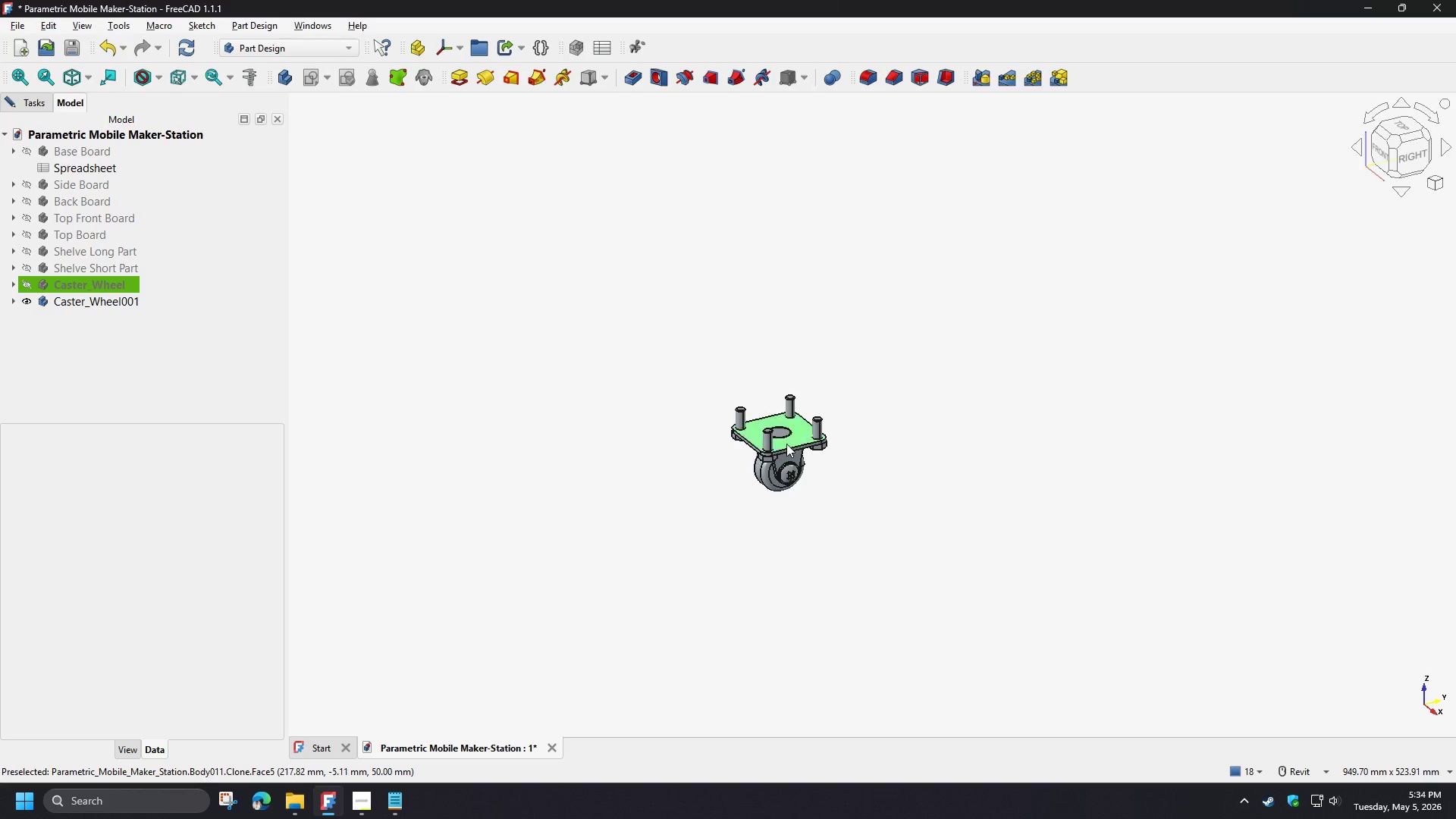 
scroll: coordinate [799, 445], scroll_direction: up, amount: 3.0
 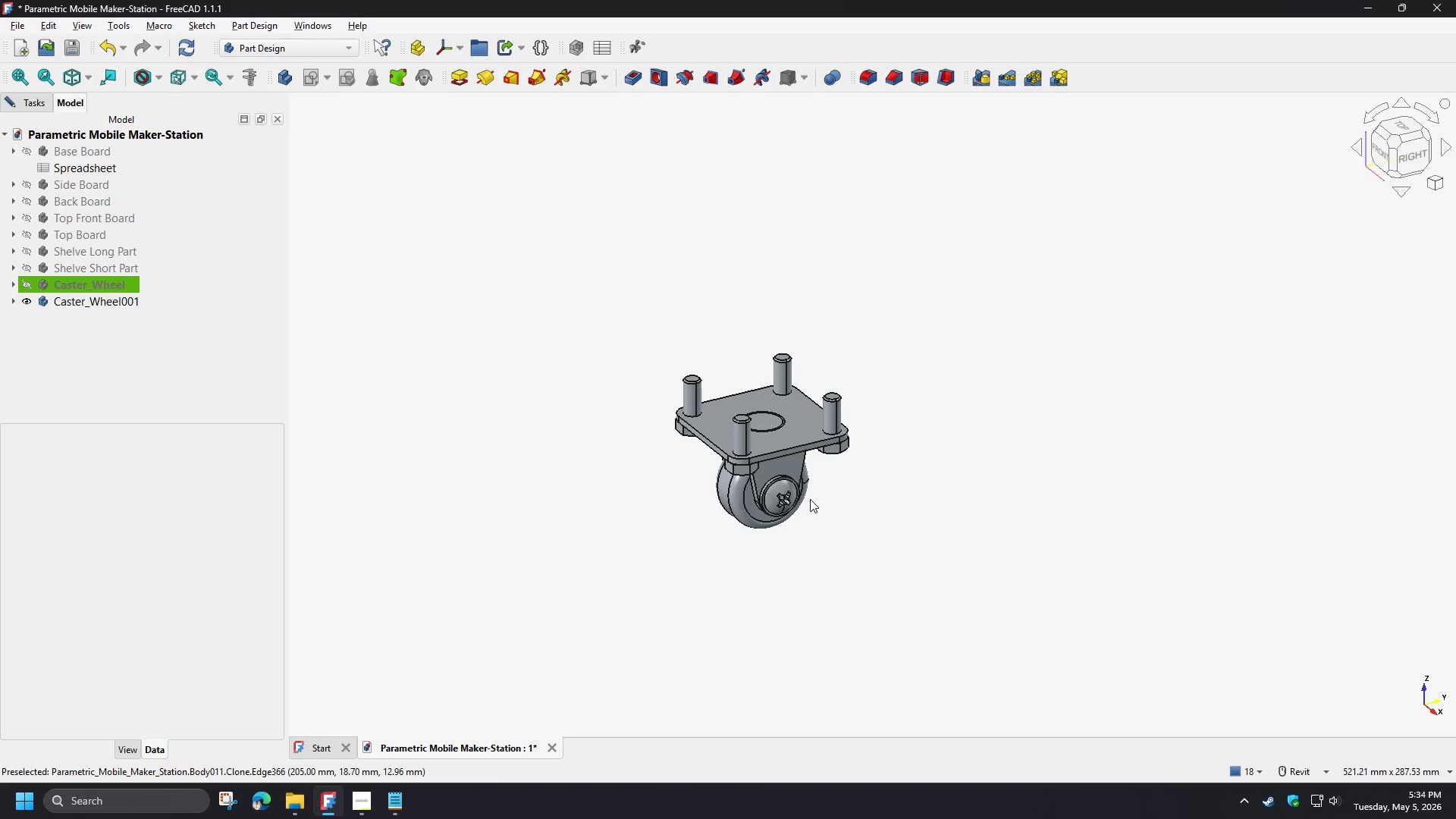 
scroll: coordinate [862, 532], scroll_direction: down, amount: 4.0
 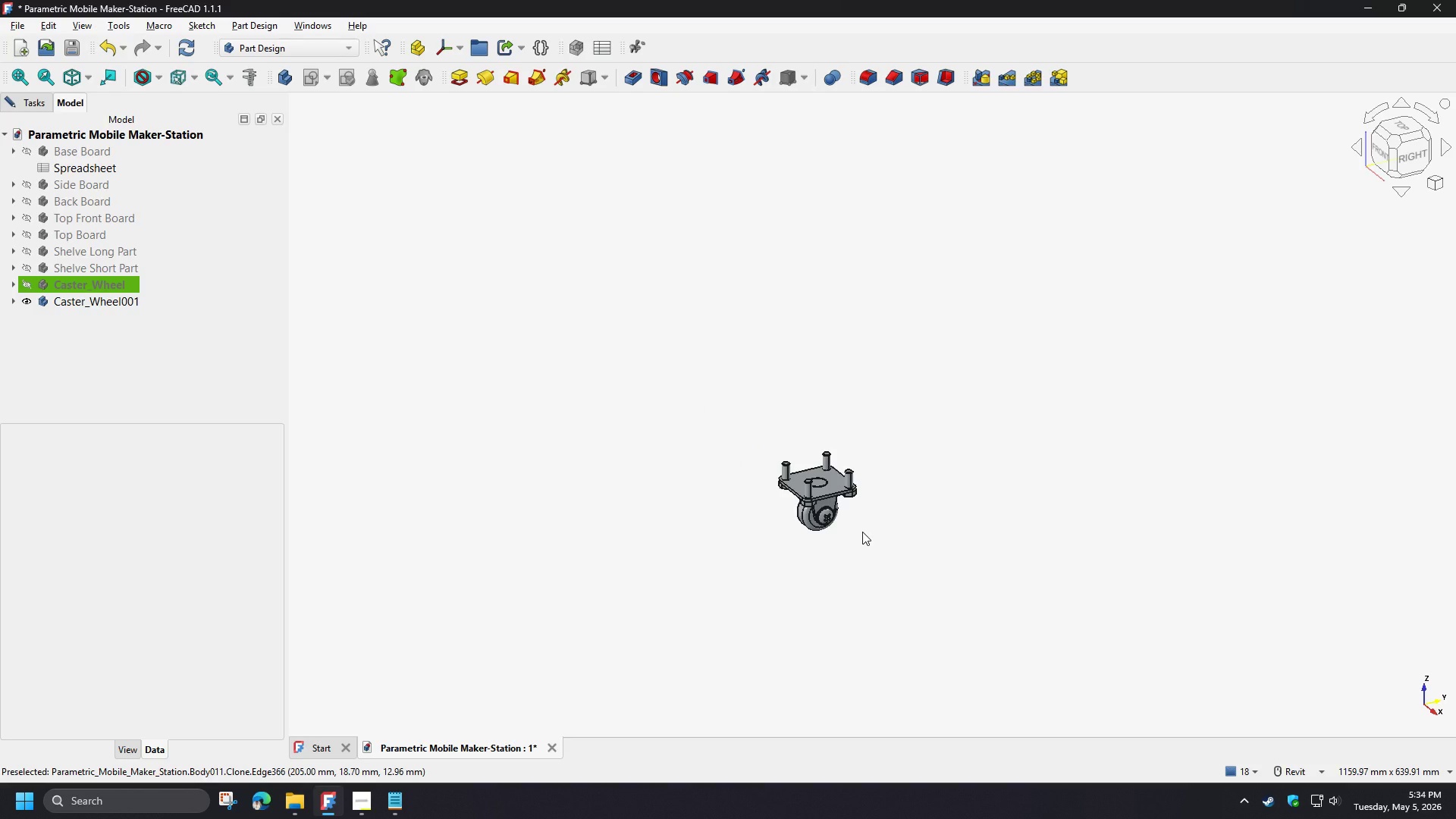 
left_click([862, 532])
 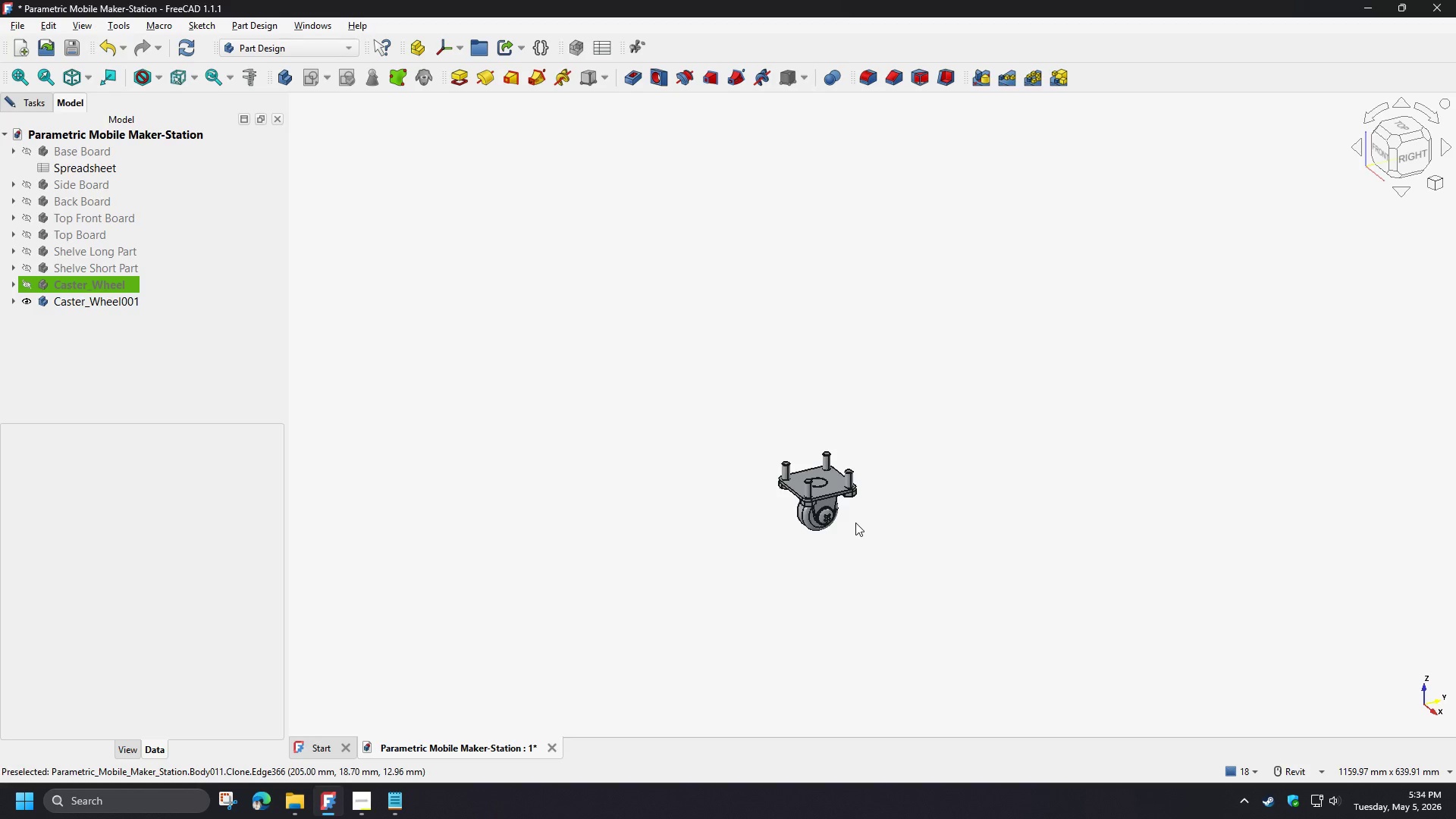 
scroll: coordinate [855, 522], scroll_direction: up, amount: 4.0
 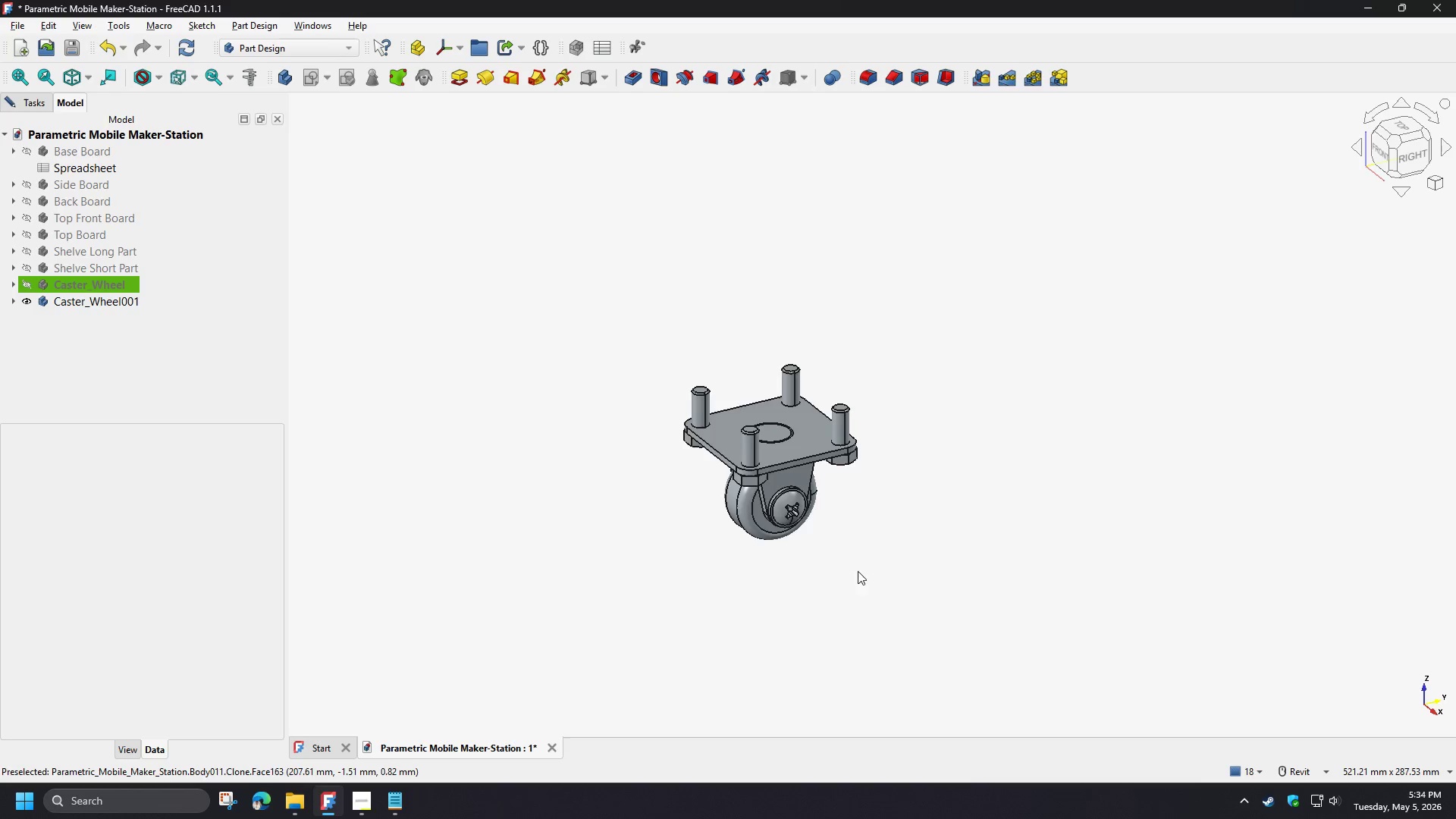 
left_click([99, 302])
 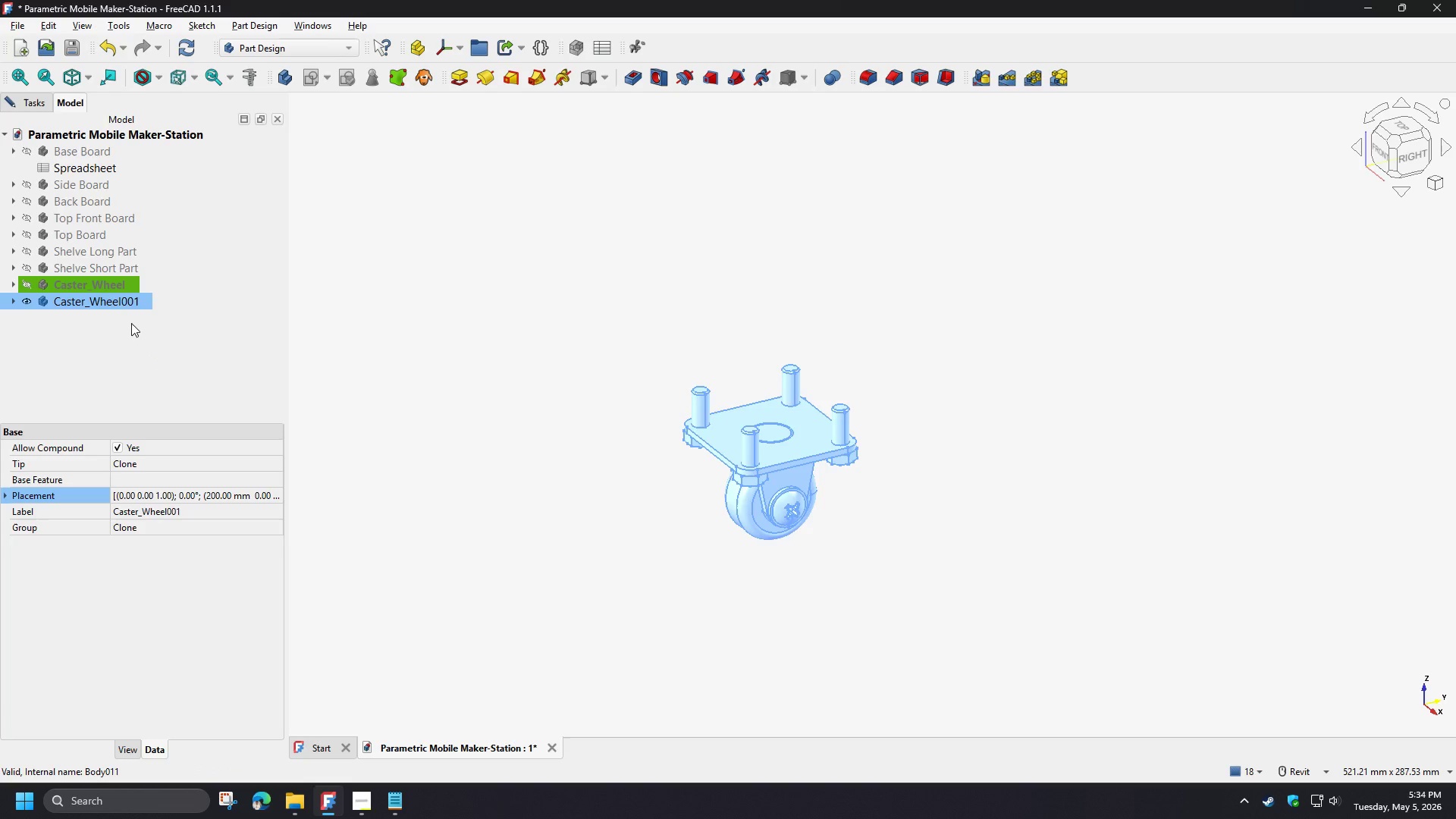 
key(F2)
 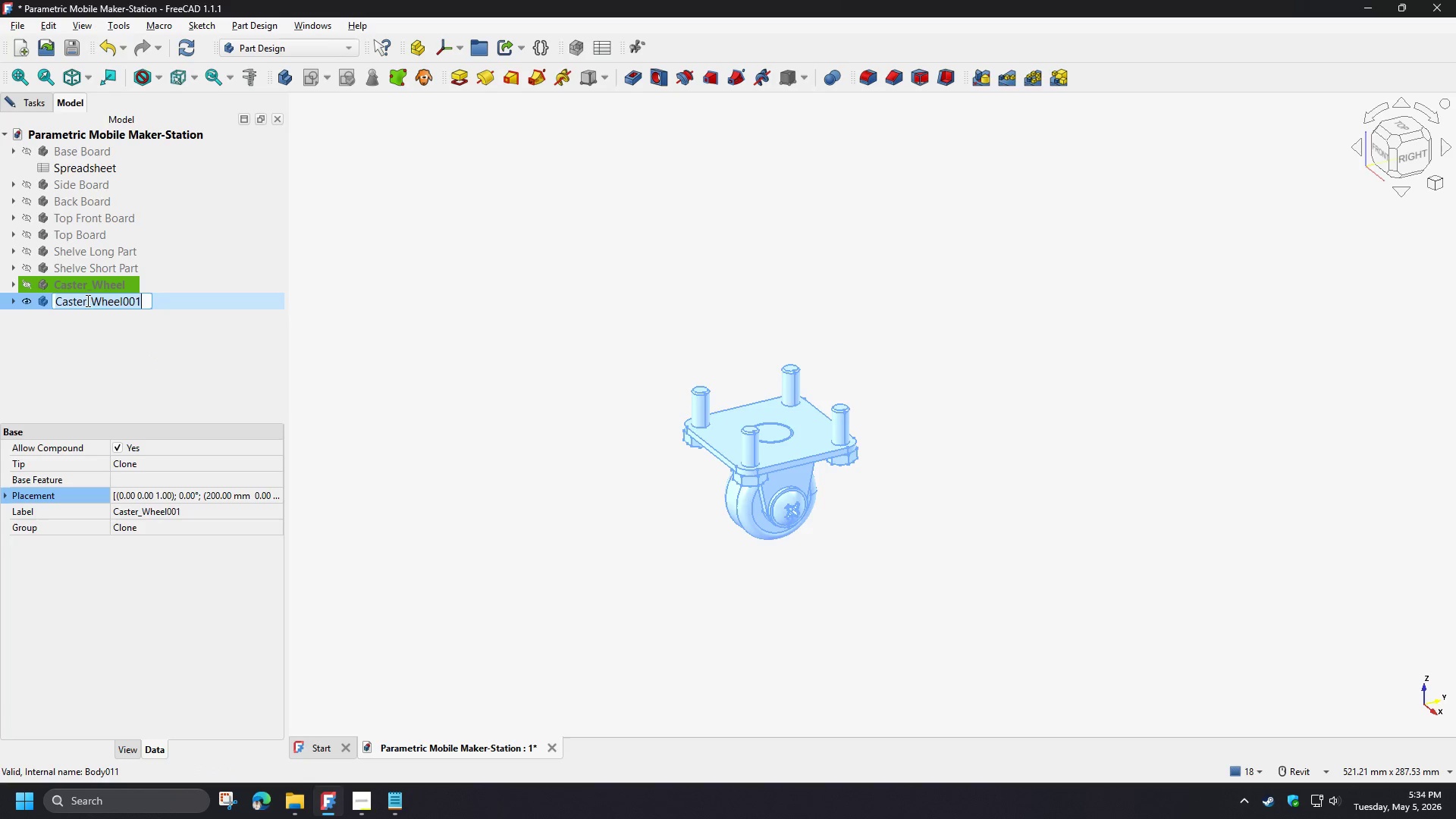 
left_click_drag(start_coordinate=[86, 300], to_coordinate=[91, 300])
 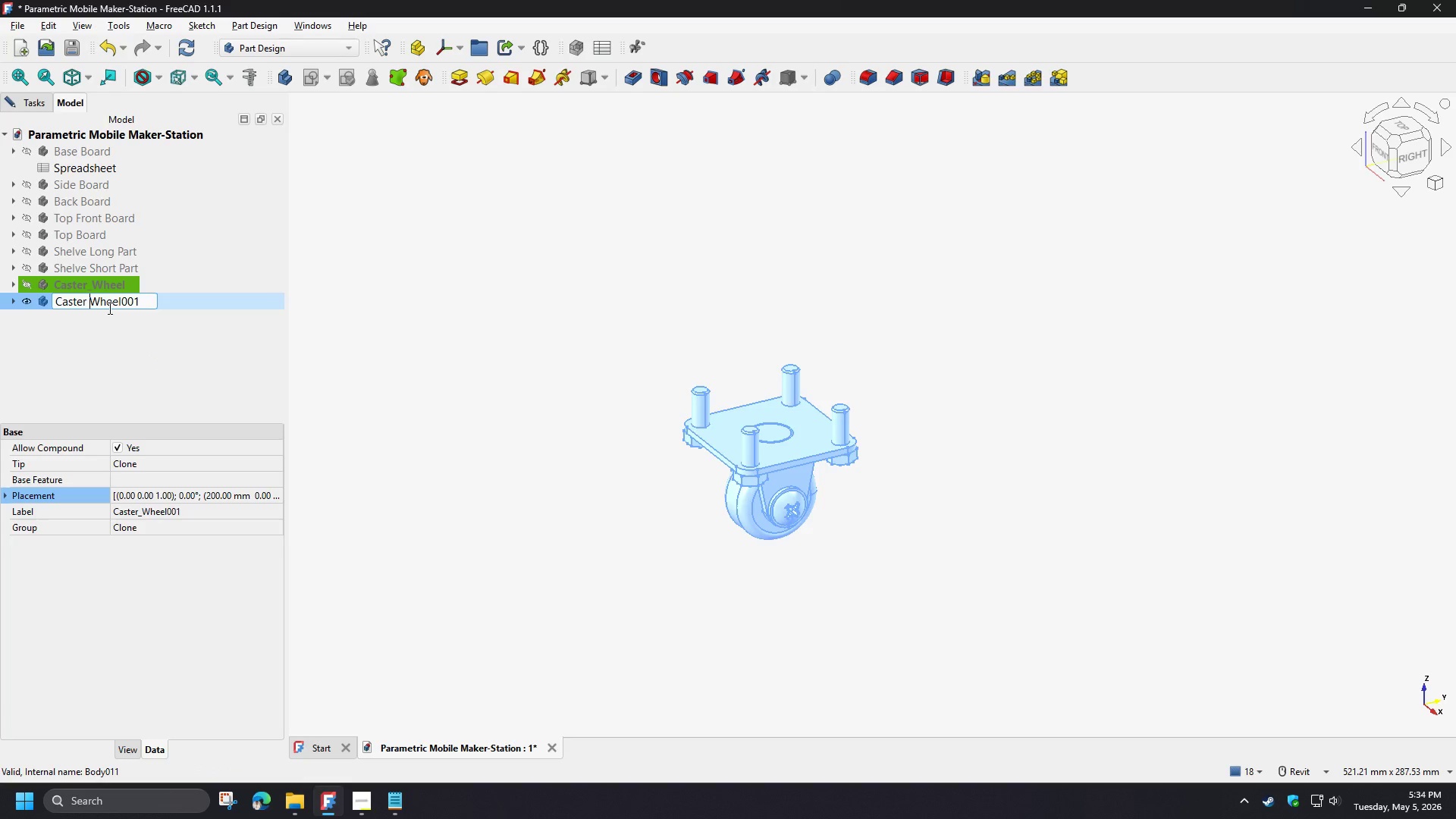 
key(Space)
 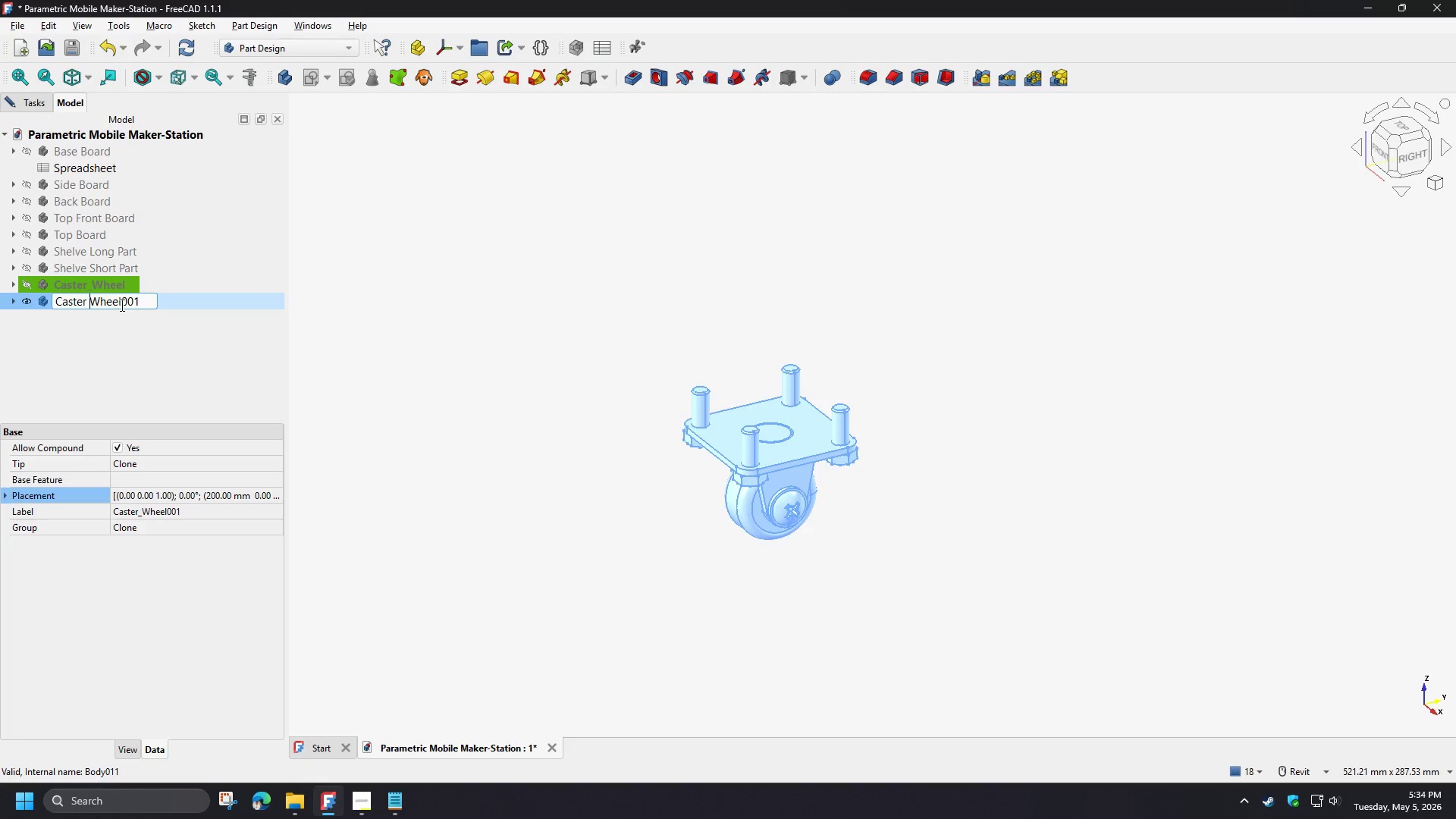 
left_click_drag(start_coordinate=[124, 304], to_coordinate=[147, 304])
 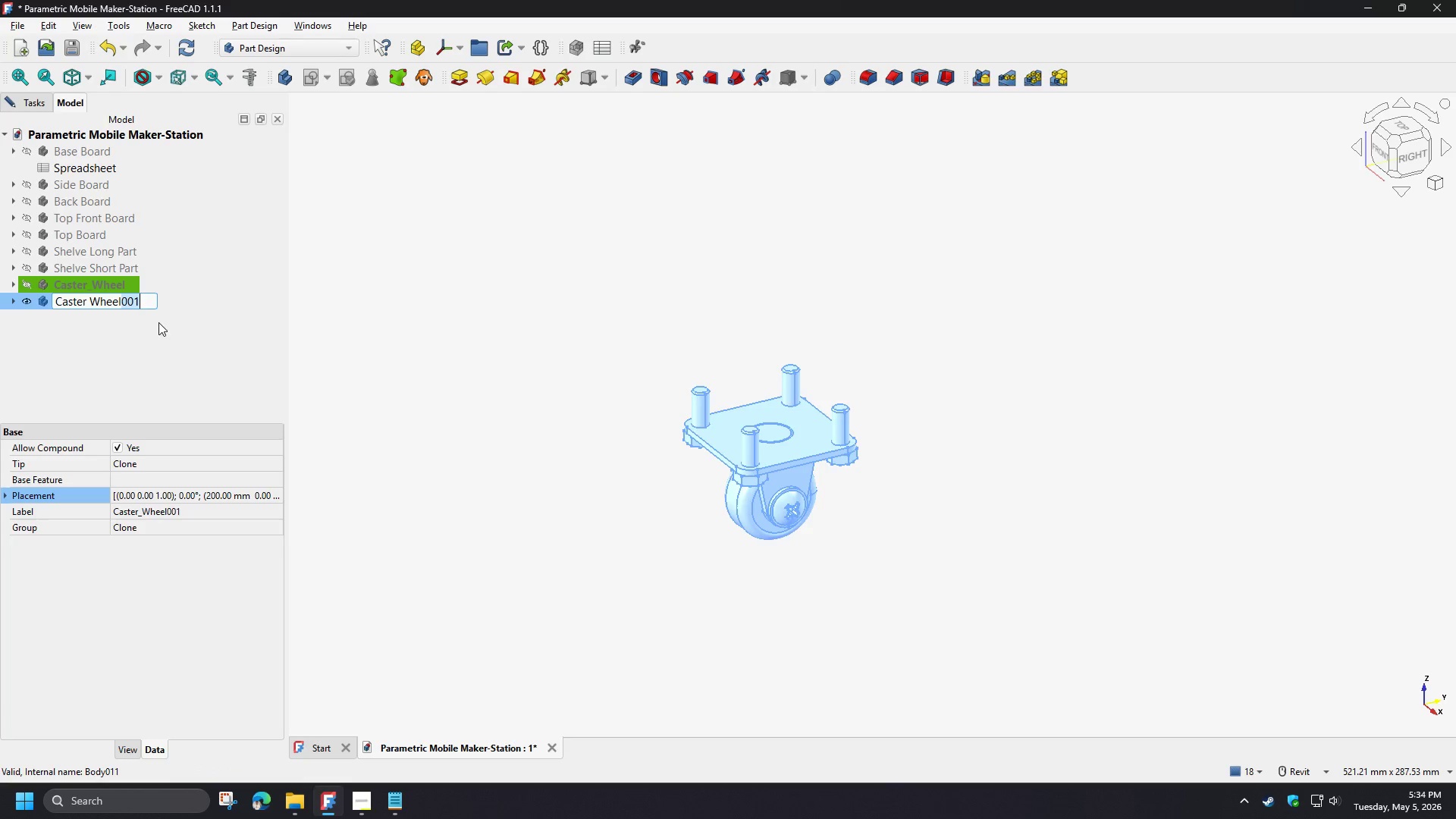 
key(Backspace)
 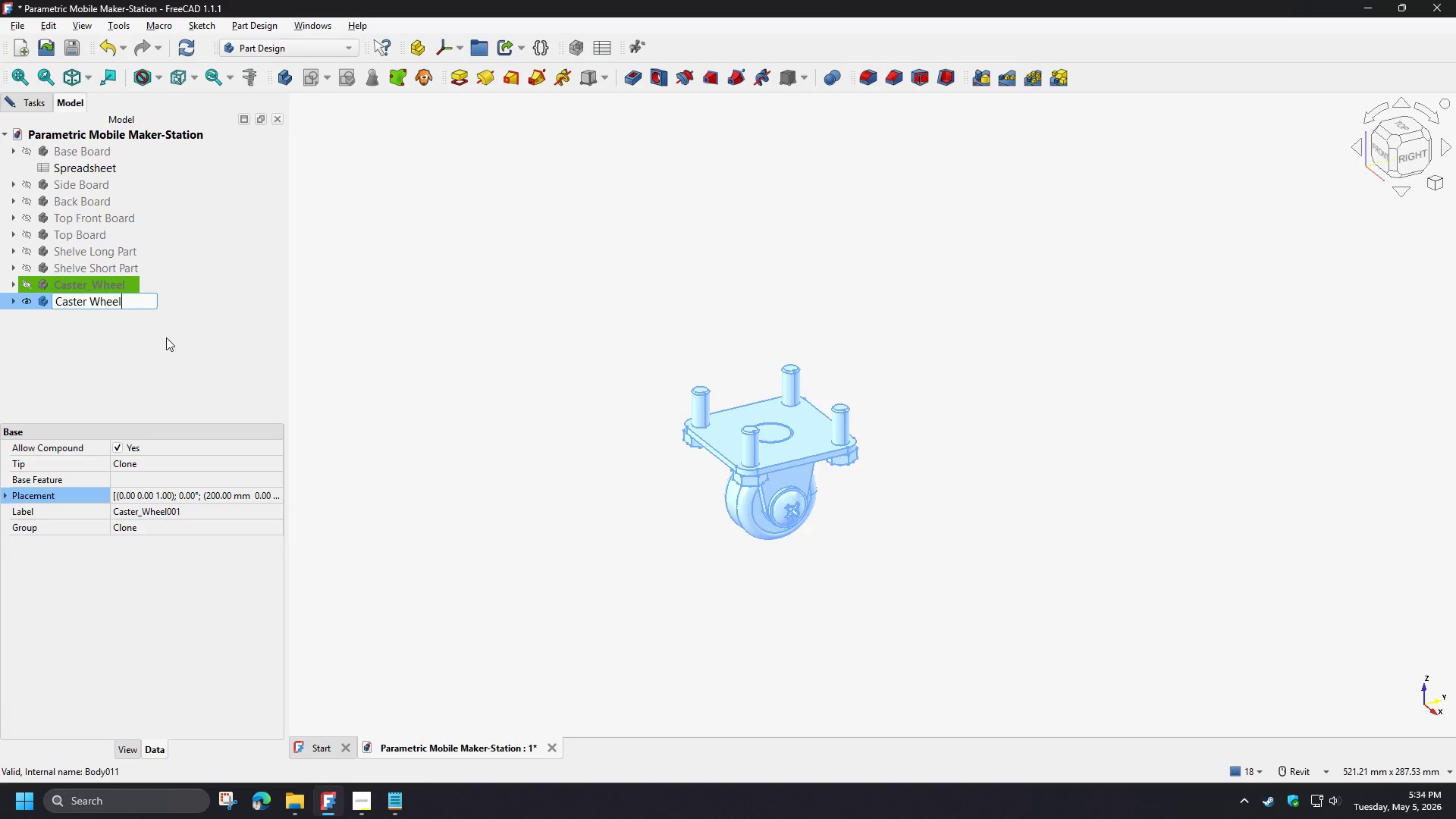 
key(Enter)
 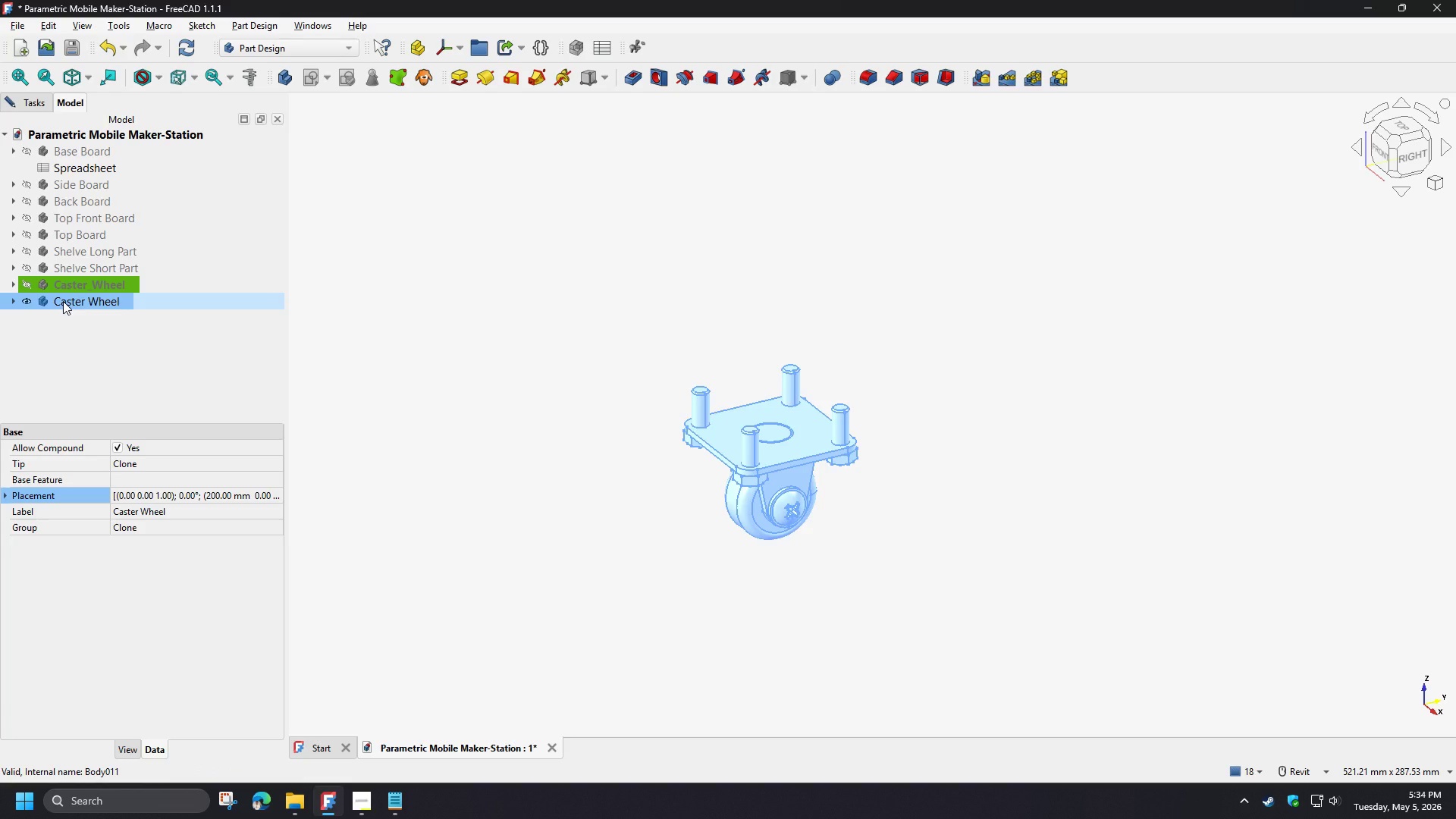 
left_click([63, 301])
 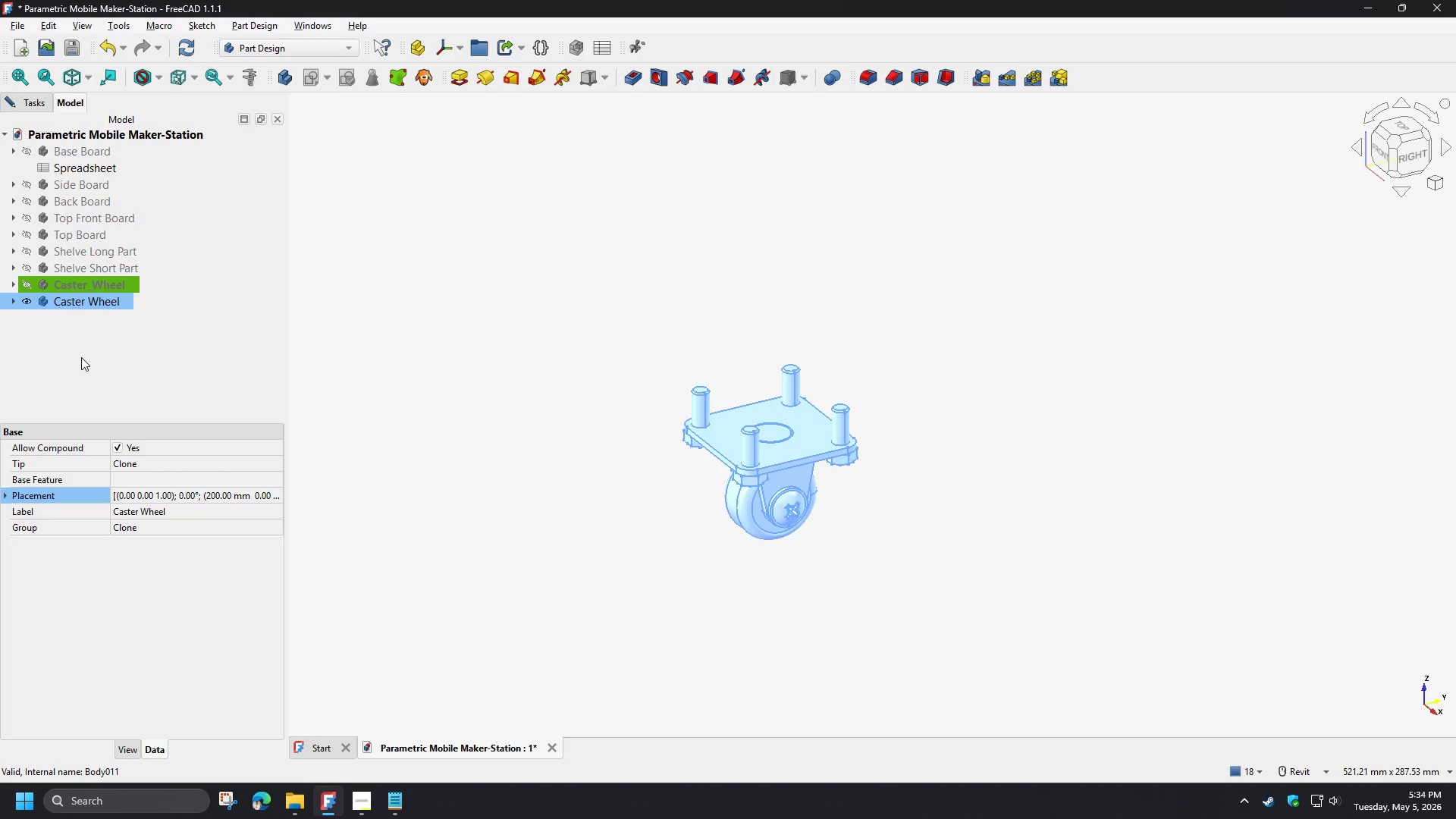 
left_click([81, 357])
 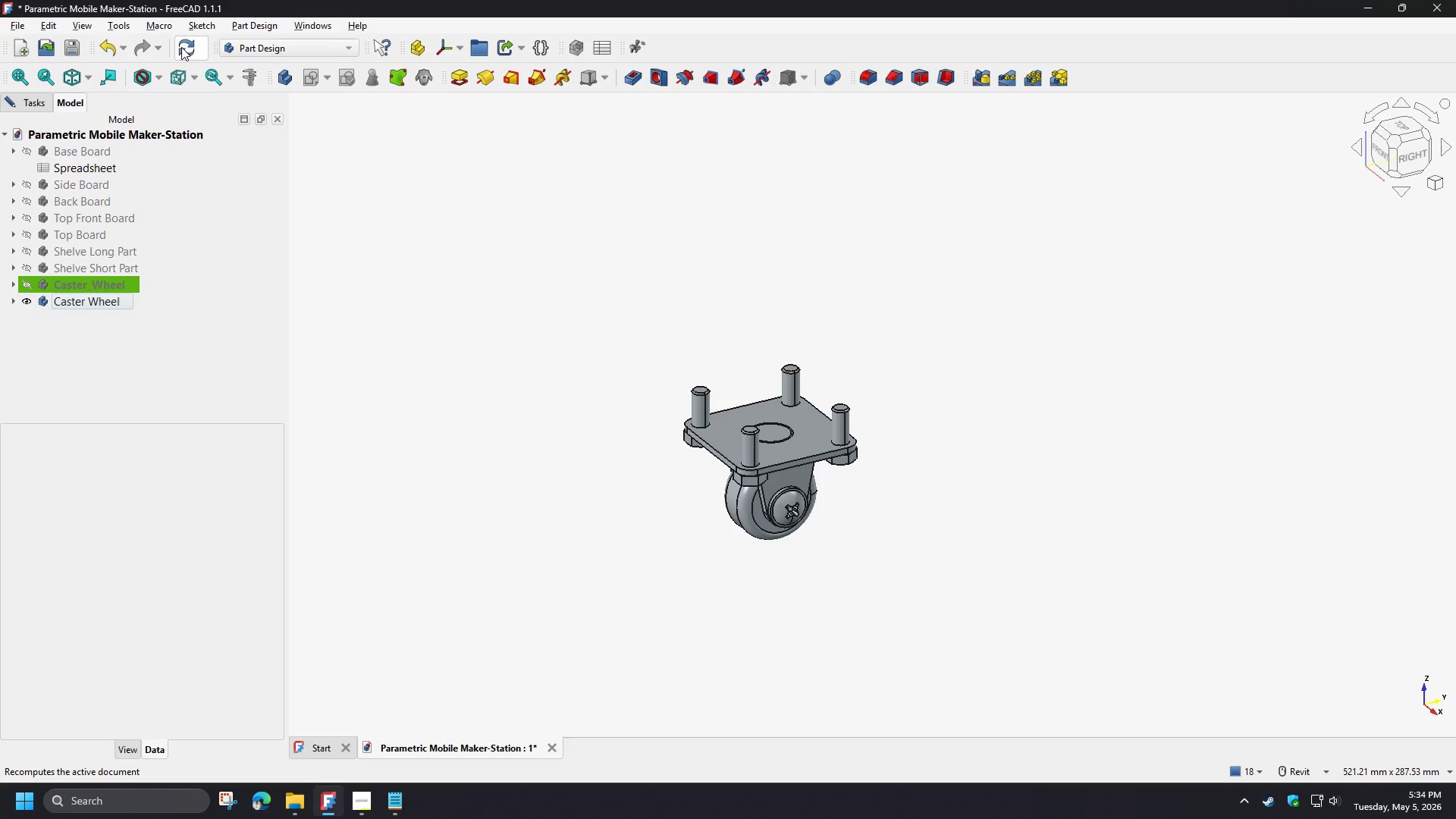 
left_click([190, 42])
 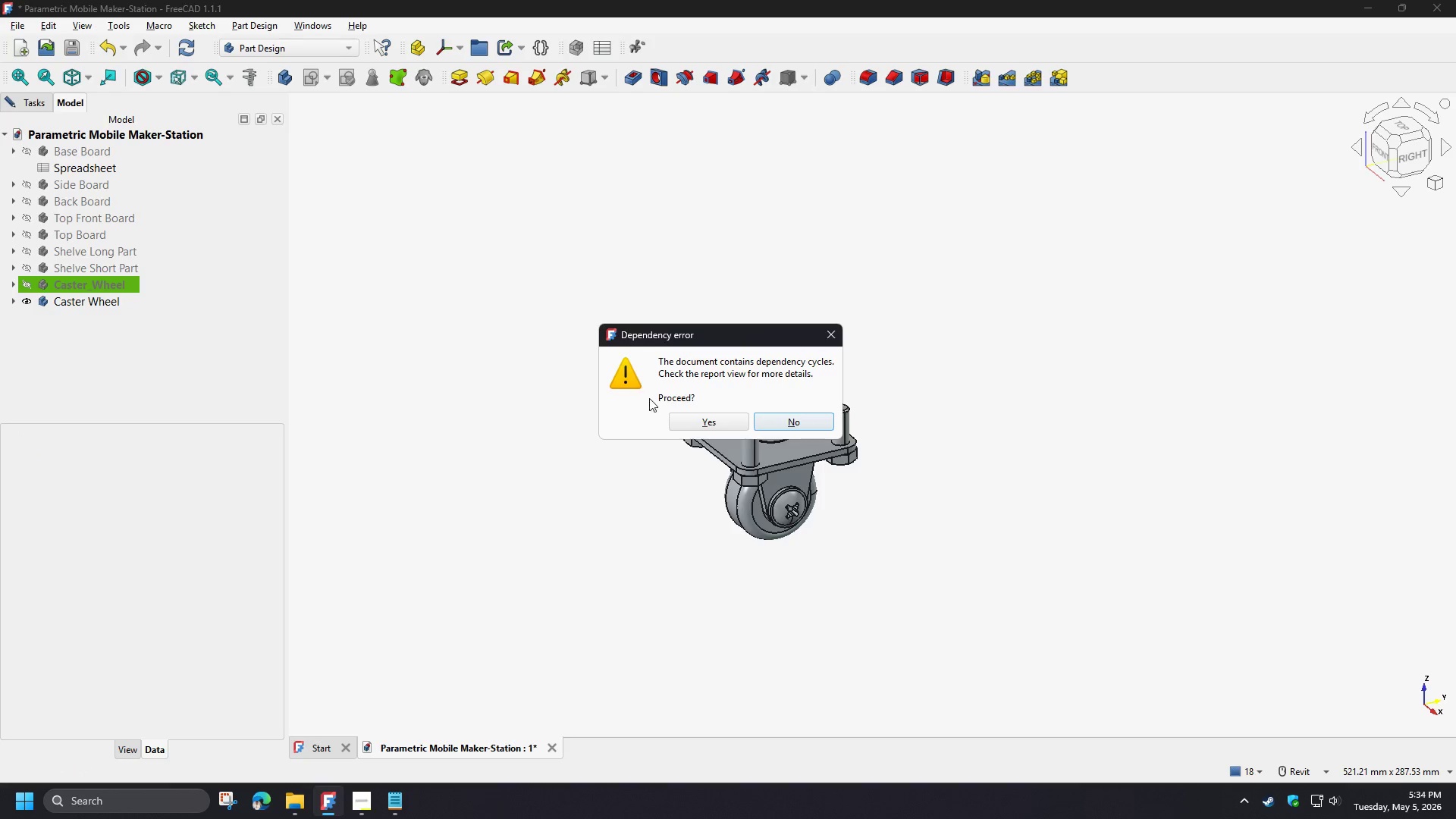 
left_click([702, 420])
 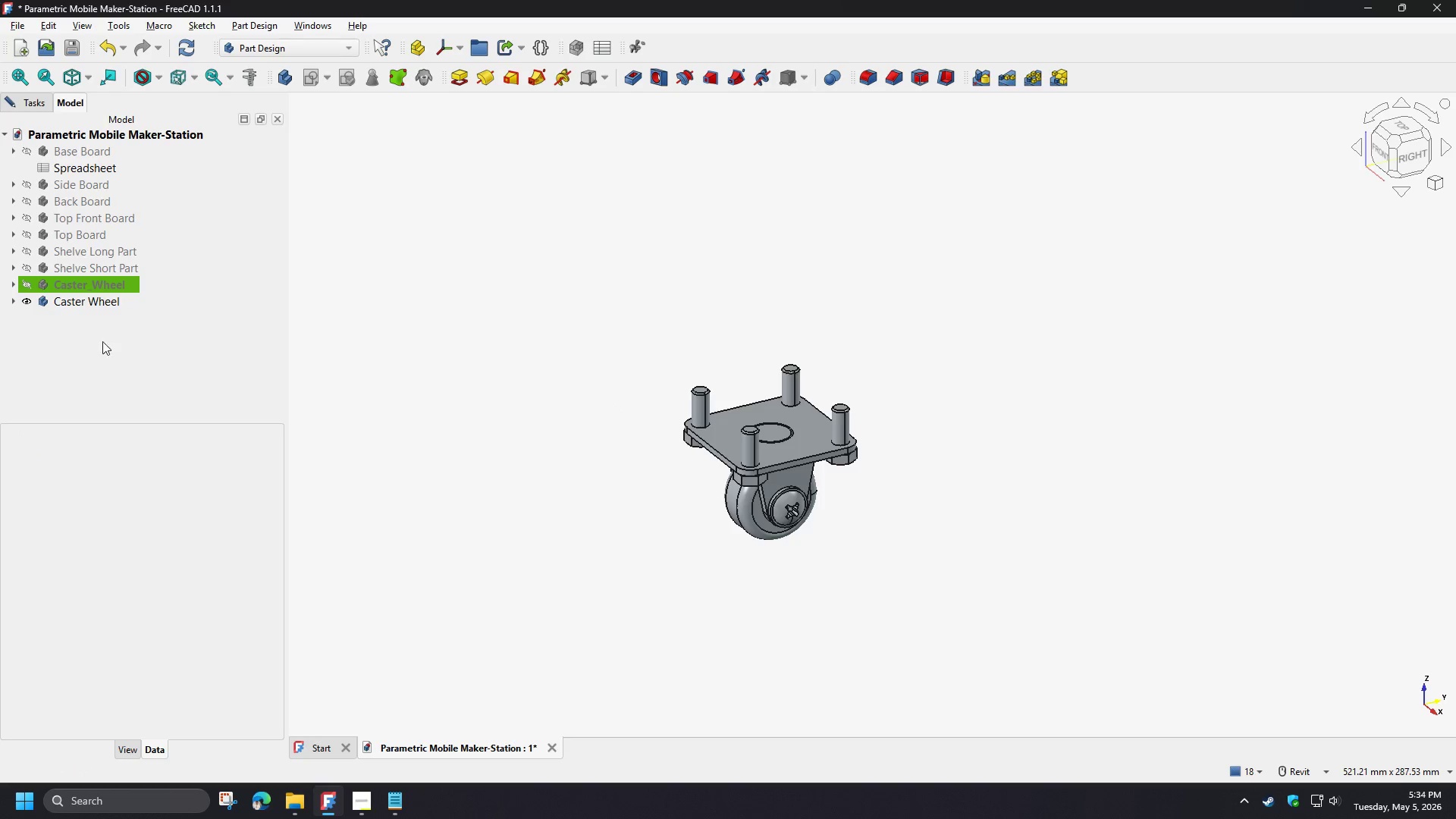 
left_click([79, 332])
 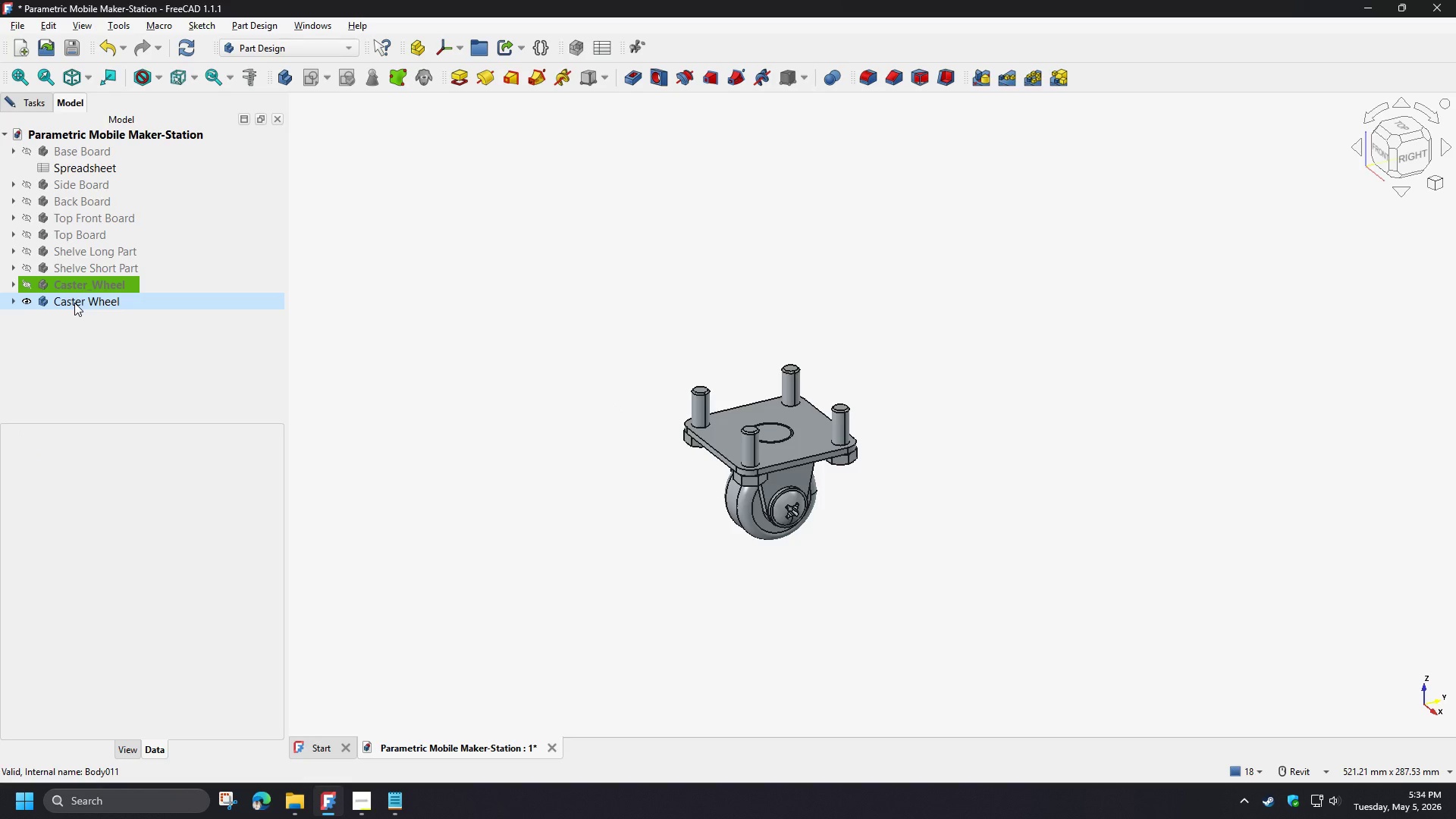 
left_click([74, 303])
 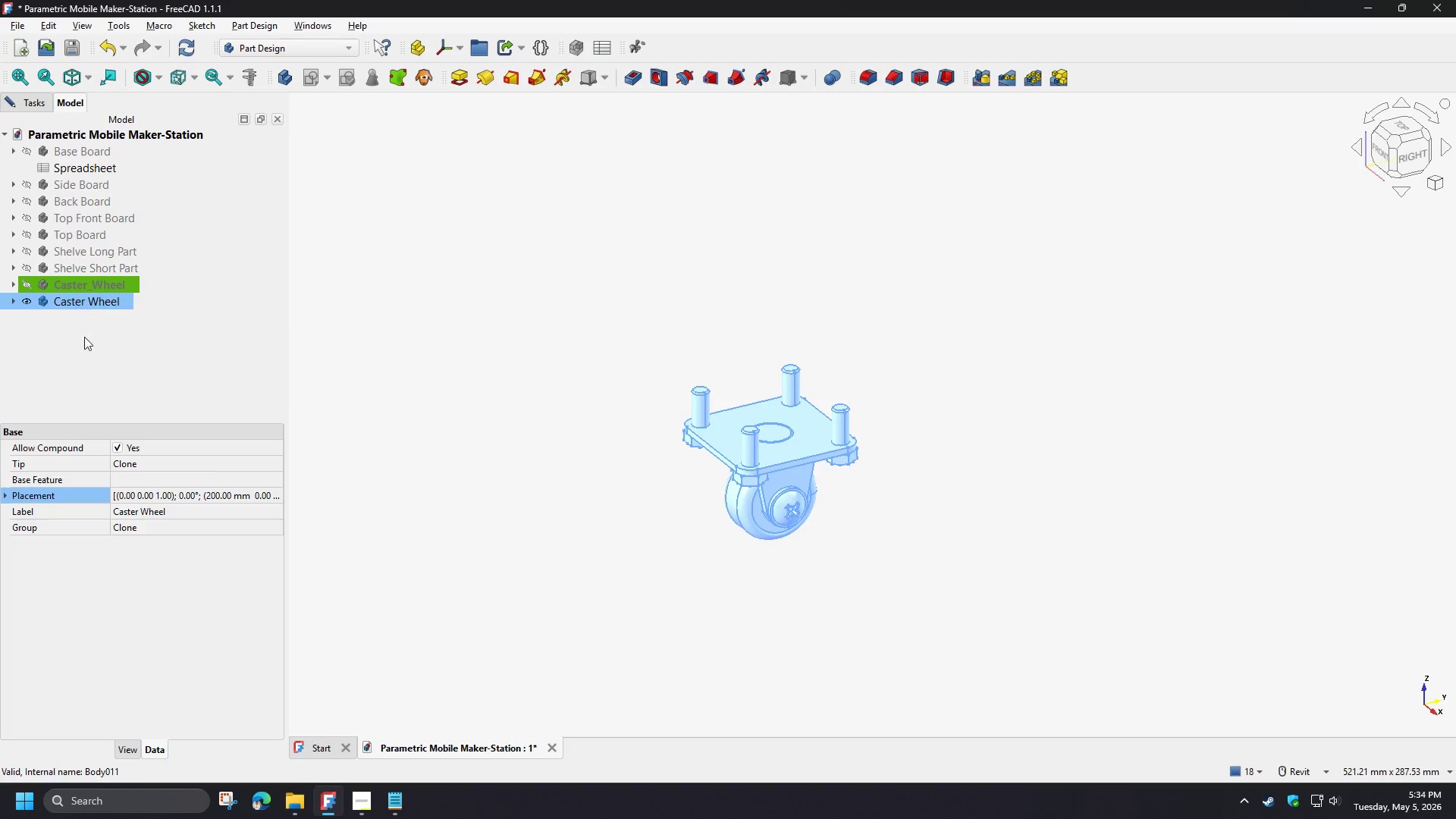 
key(Control+C)
 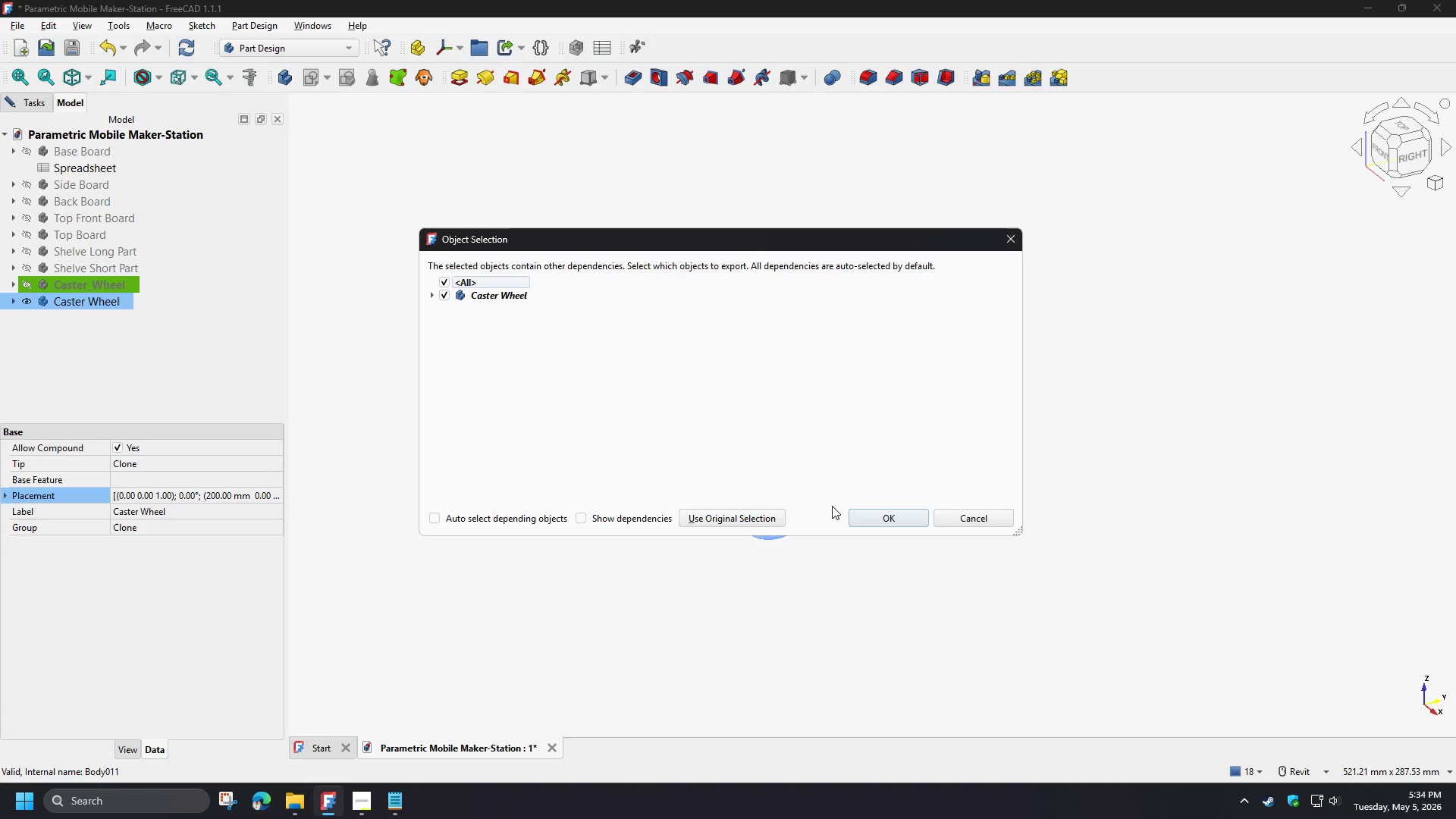 
left_click([739, 513])
 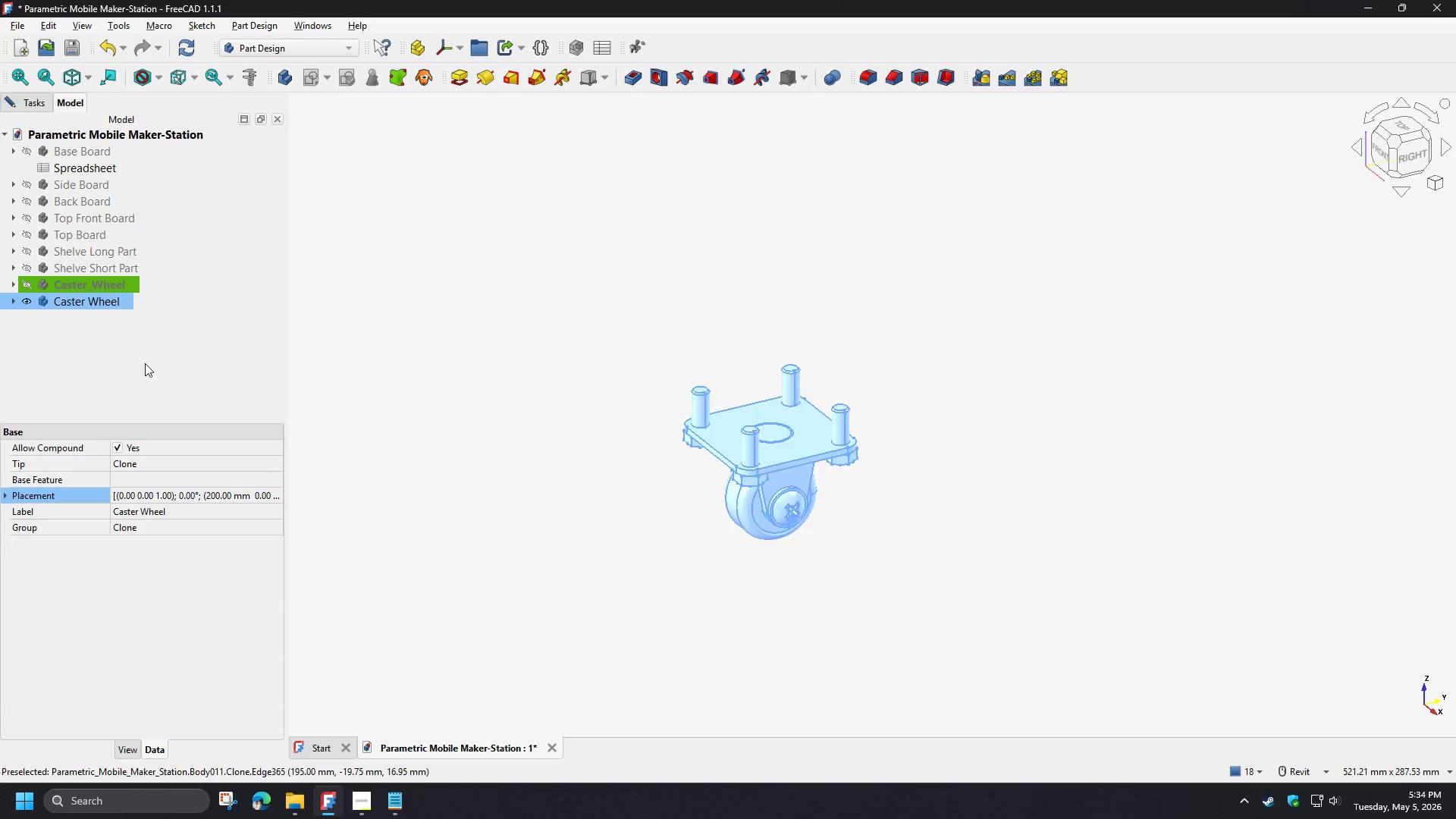 
left_click([136, 361])
 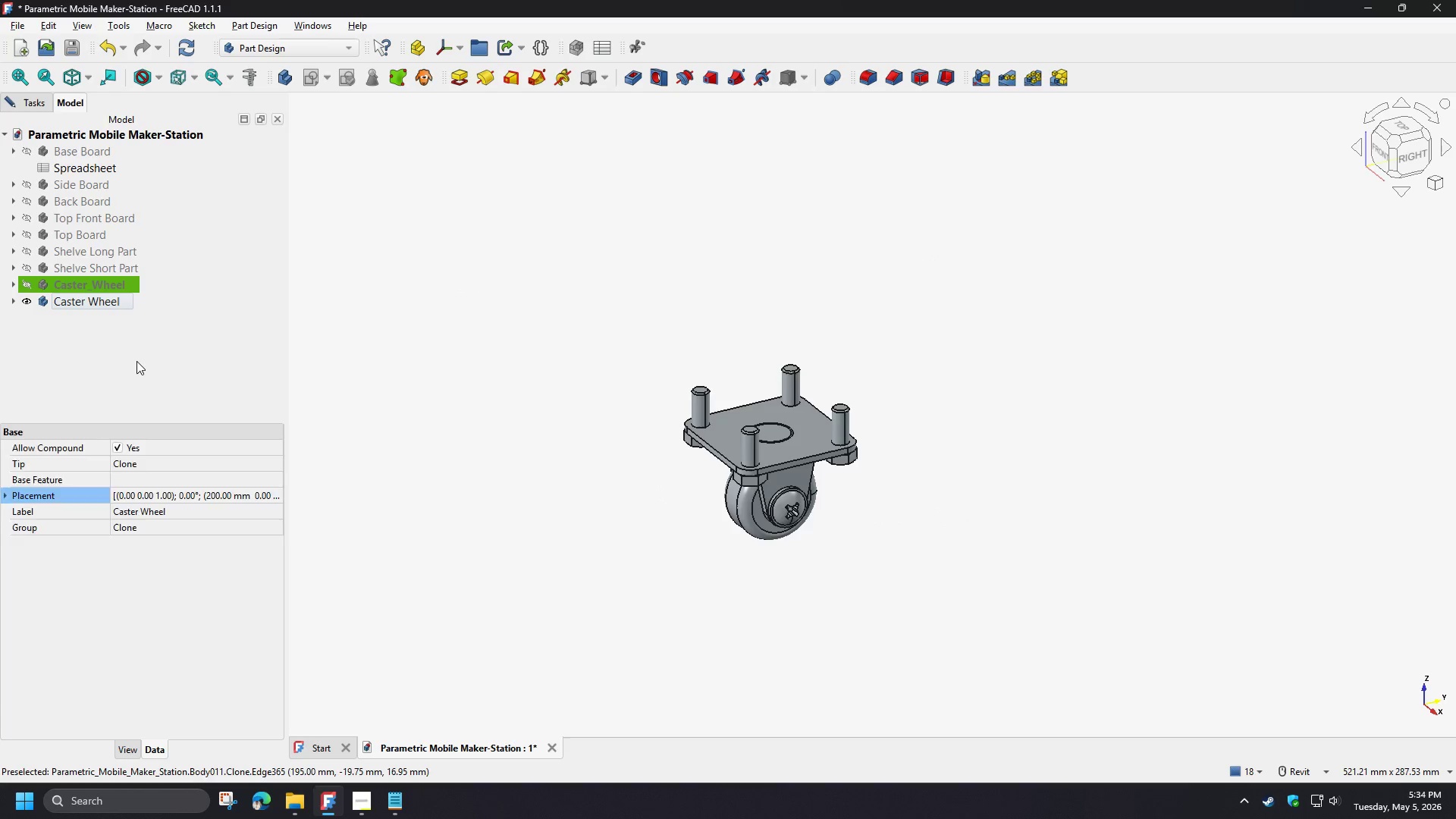 
key(Control+V)
 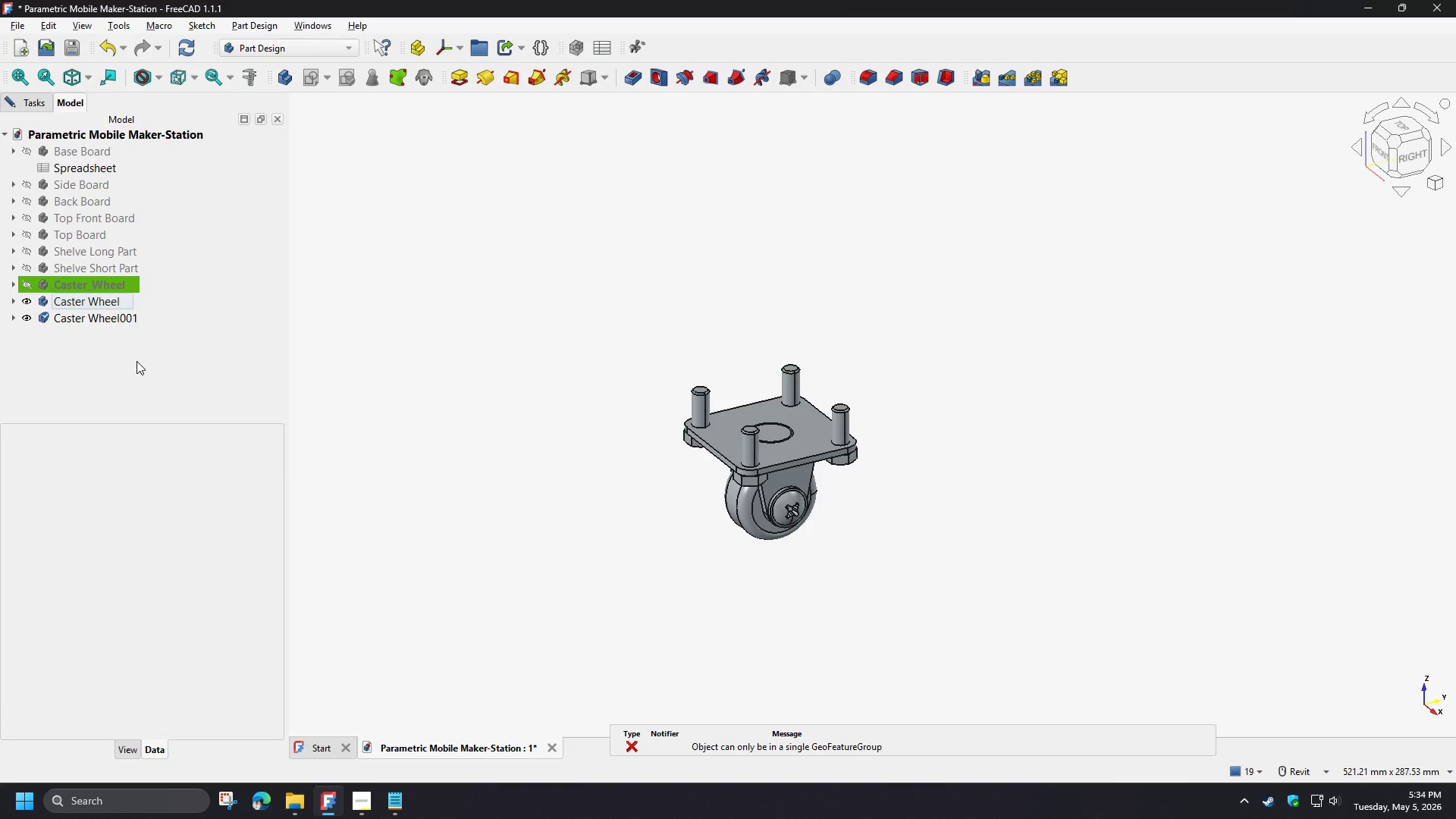 
wait(9.86)
 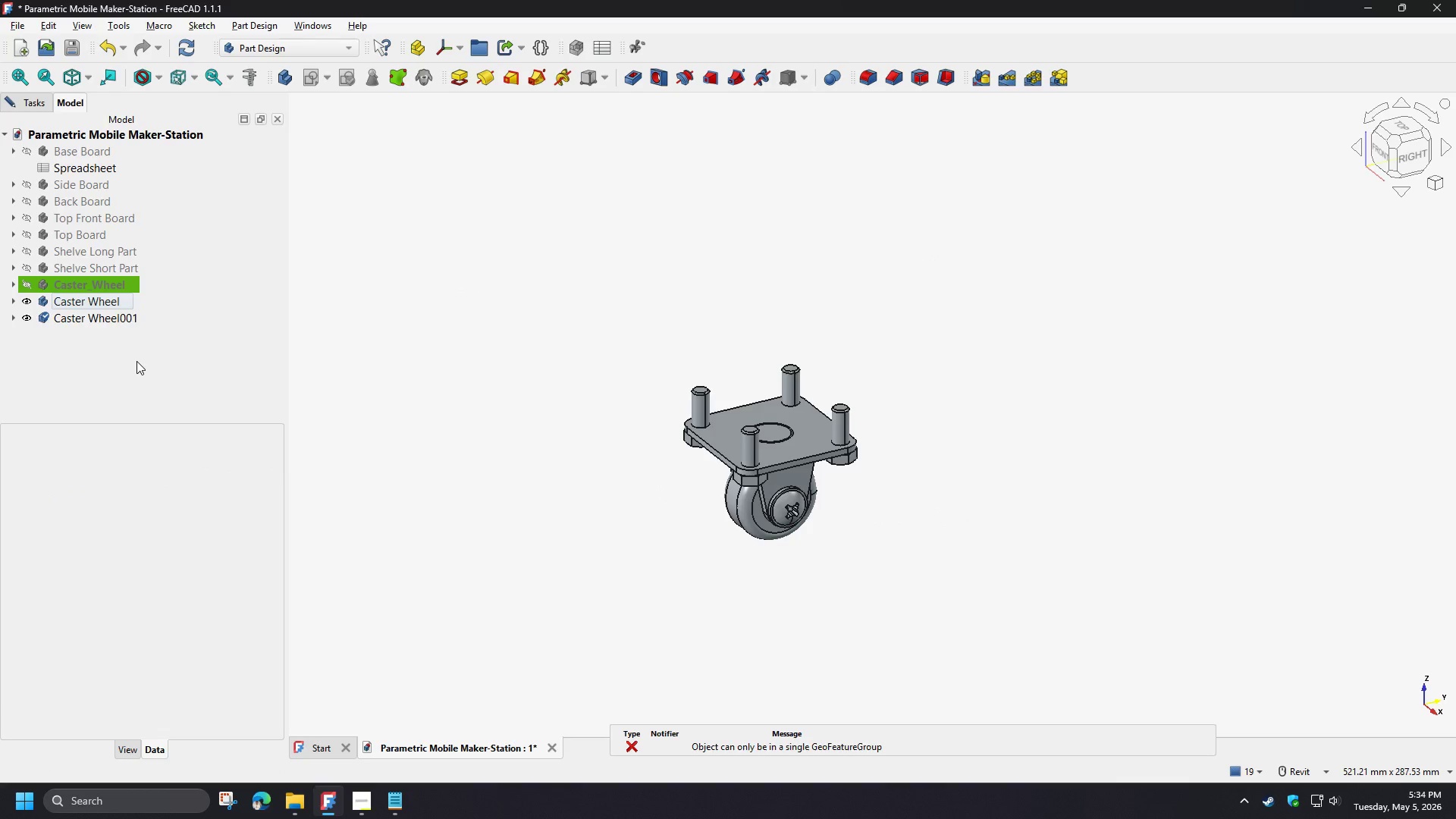 
left_click([105, 322])
 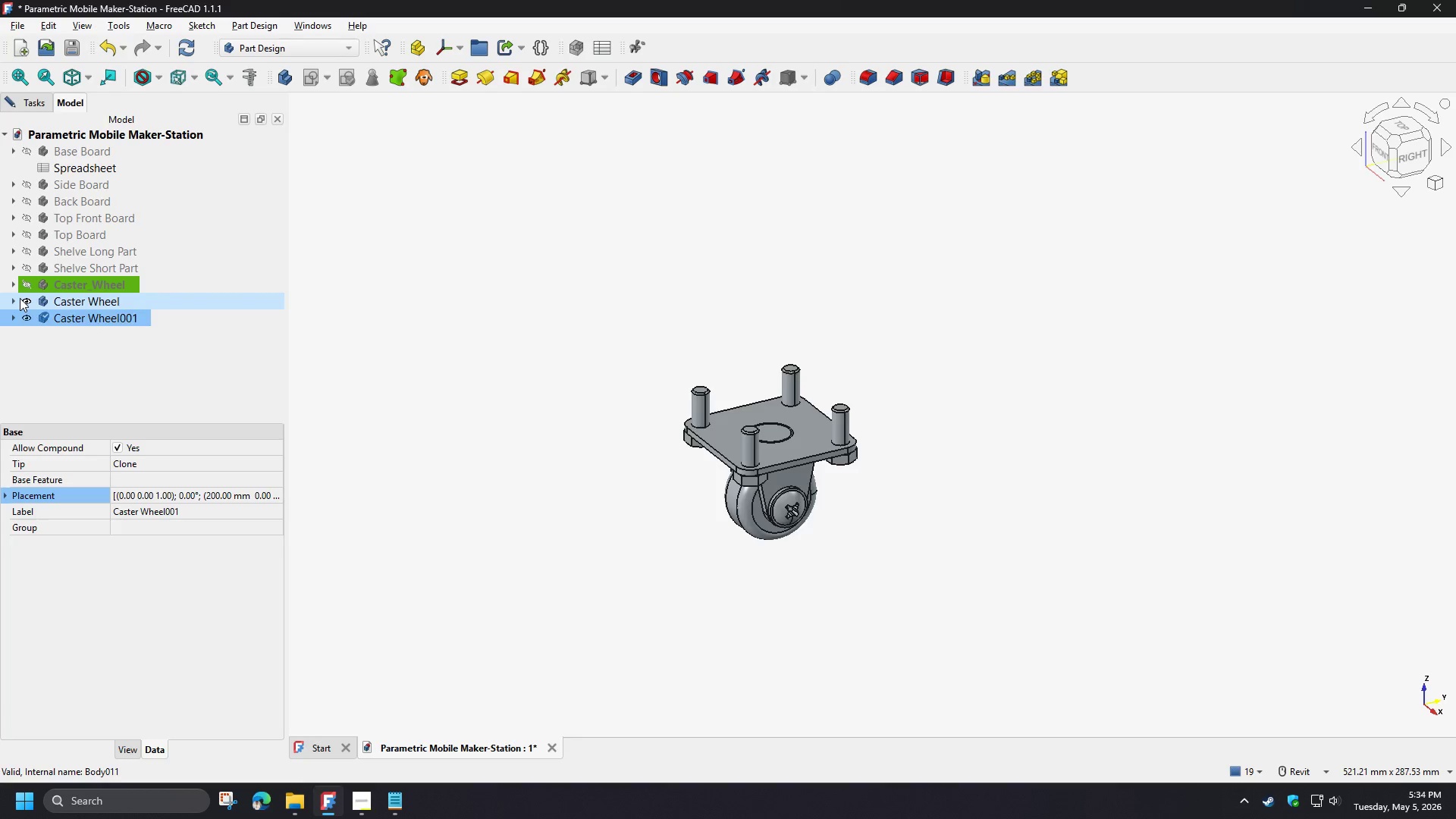 
left_click([27, 300])
 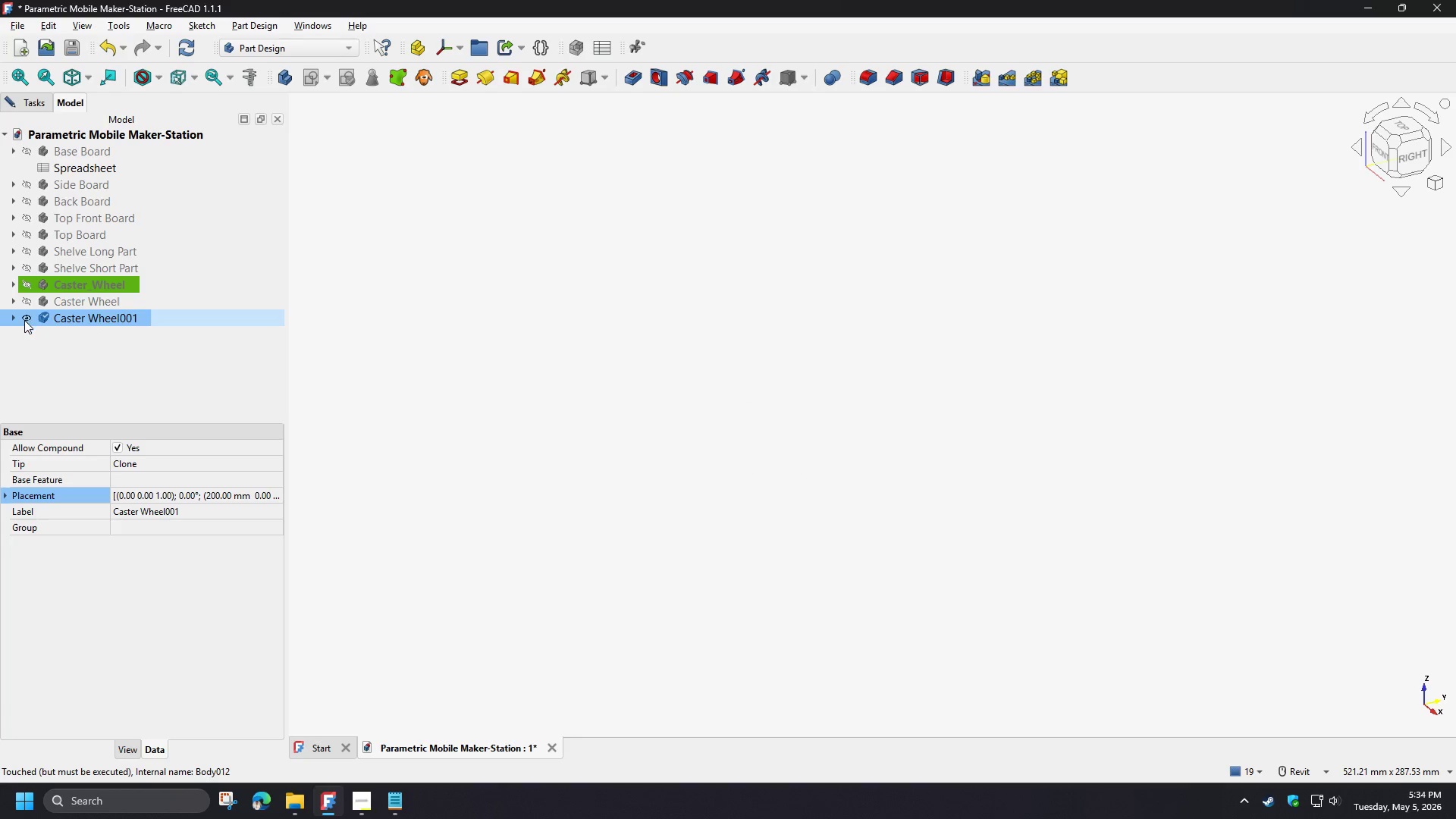 
left_click([24, 320])
 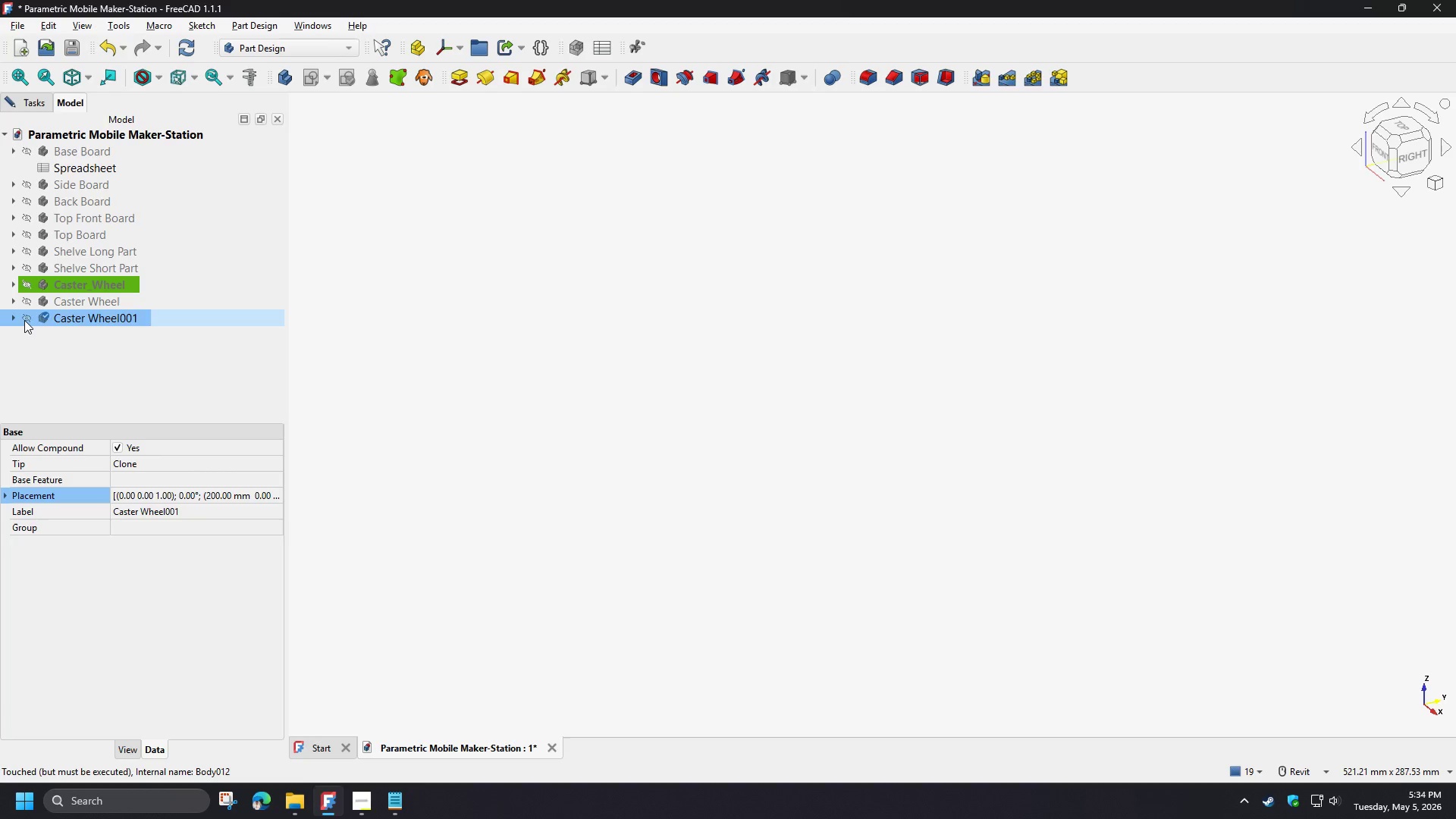 
left_click([24, 320])
 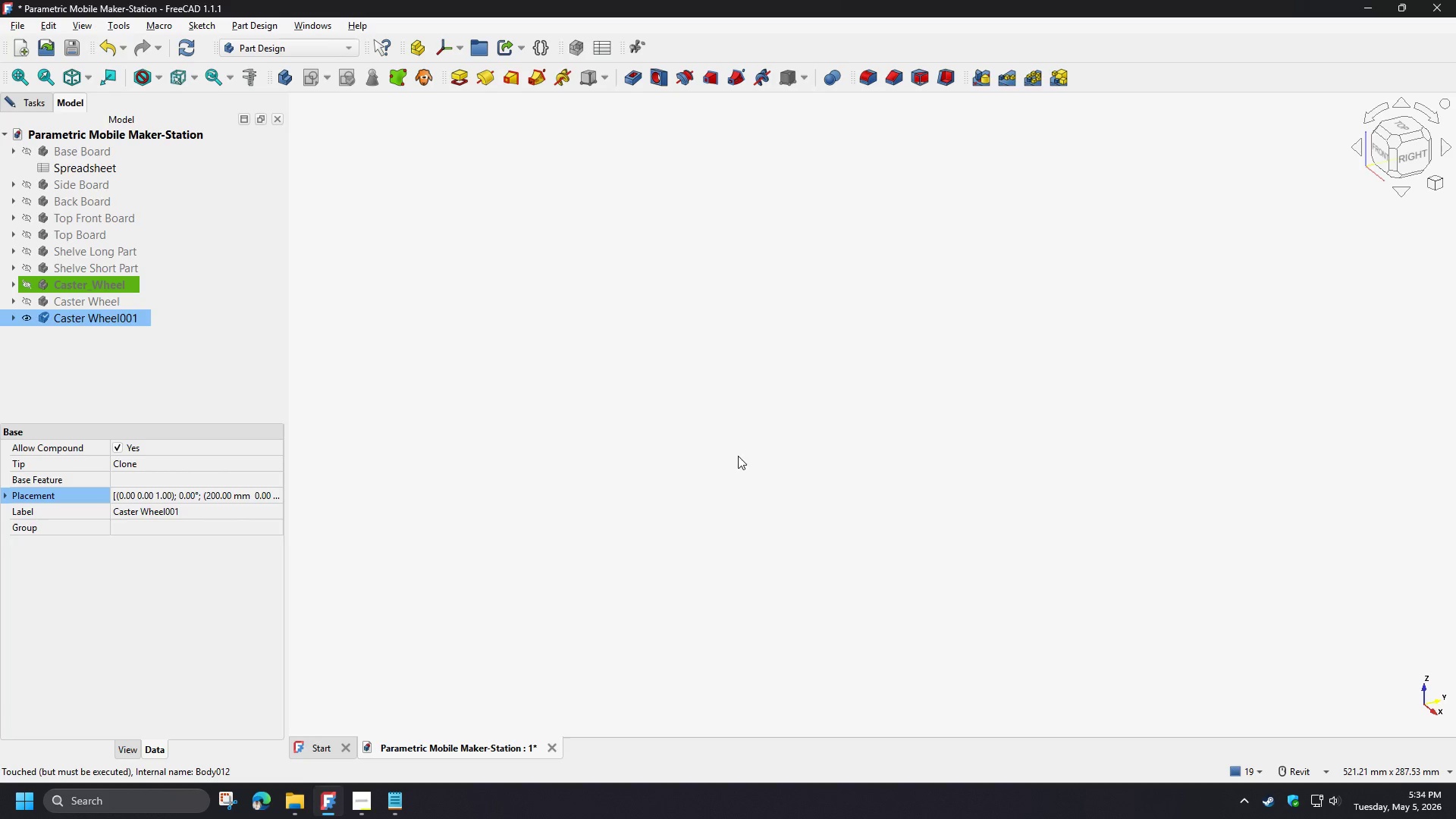 
scroll: coordinate [825, 504], scroll_direction: down, amount: 8.0
 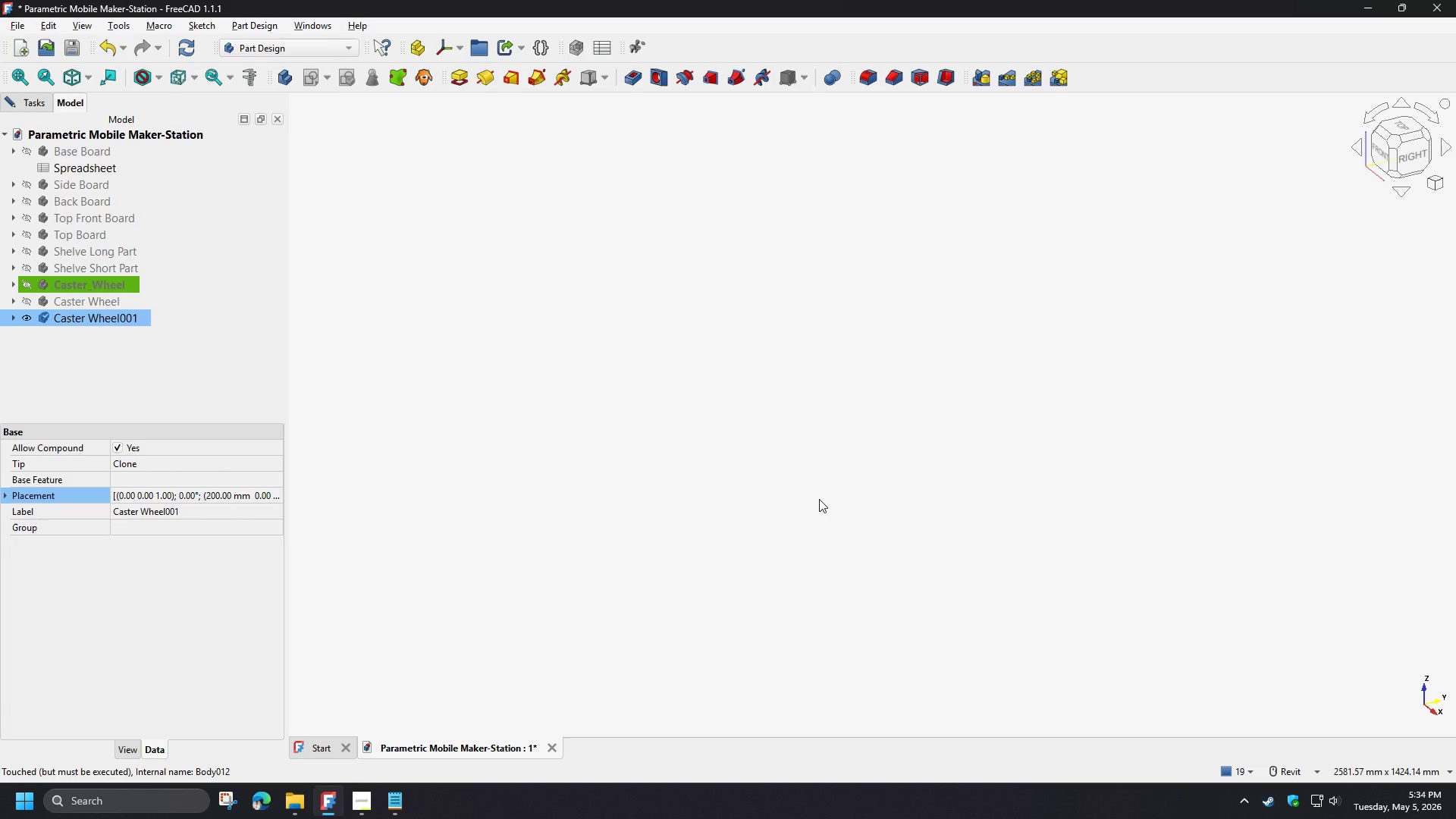 
type(vf)
 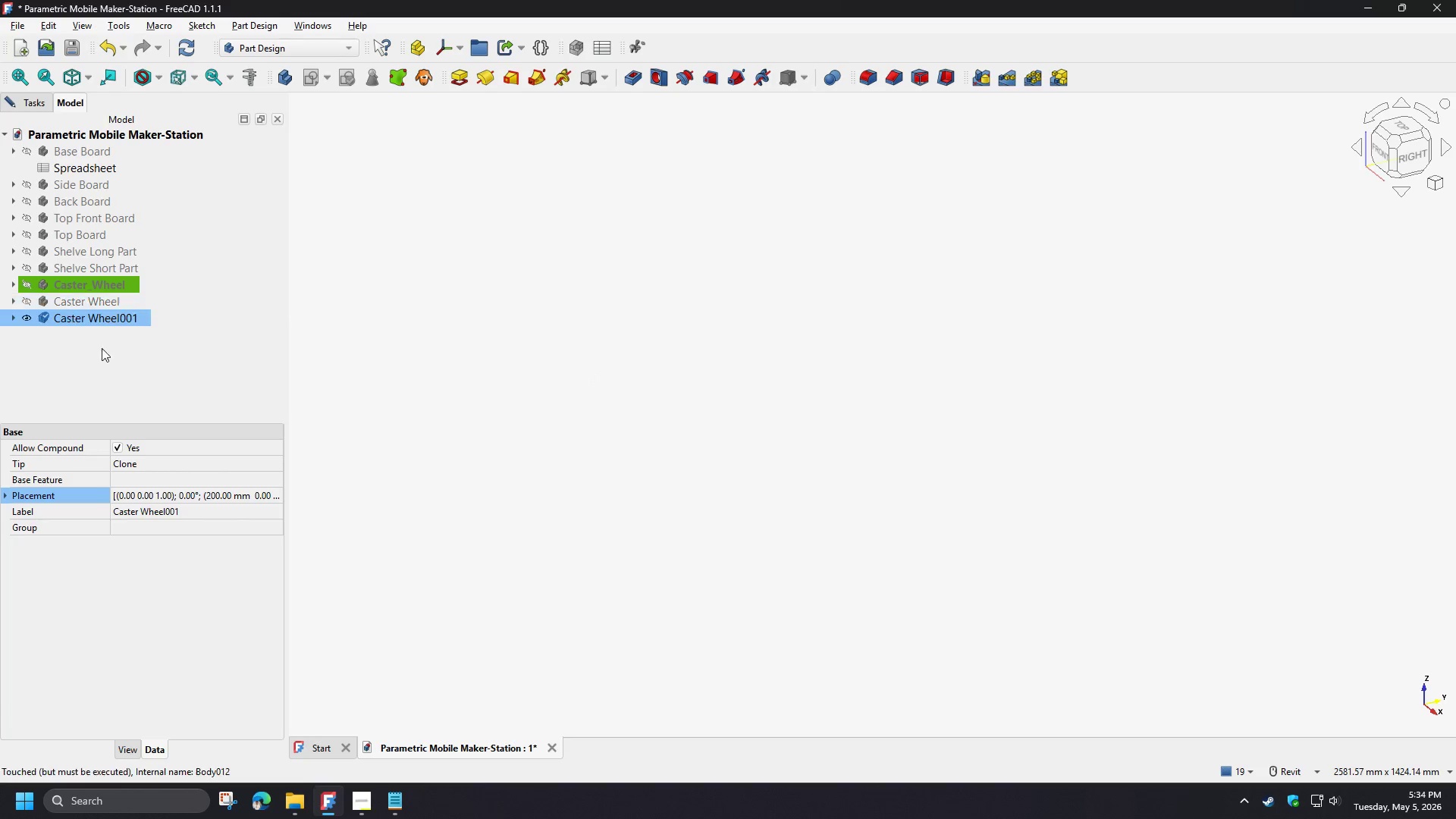 
key(Control+Z)
 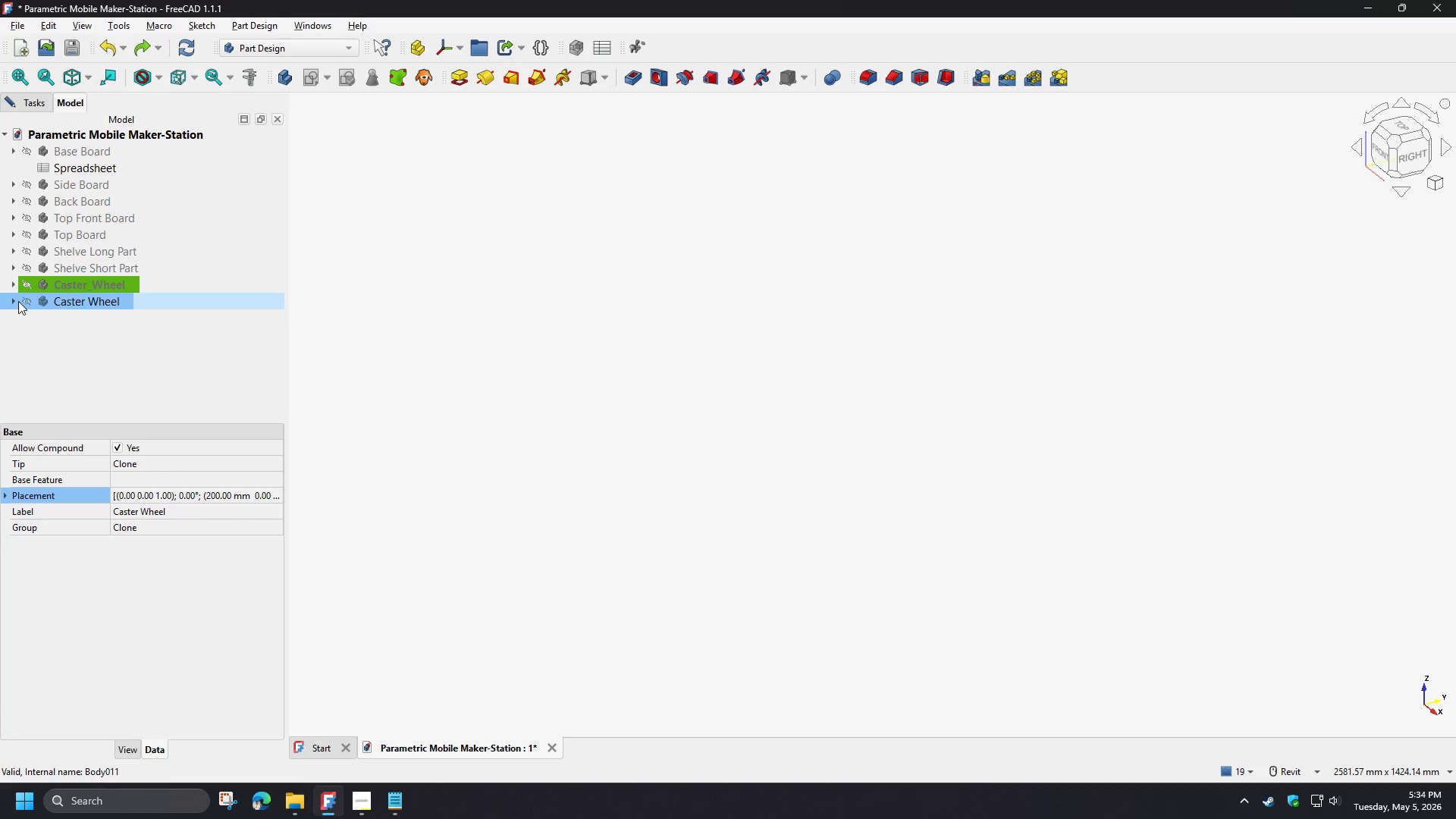 
left_click([28, 301])
 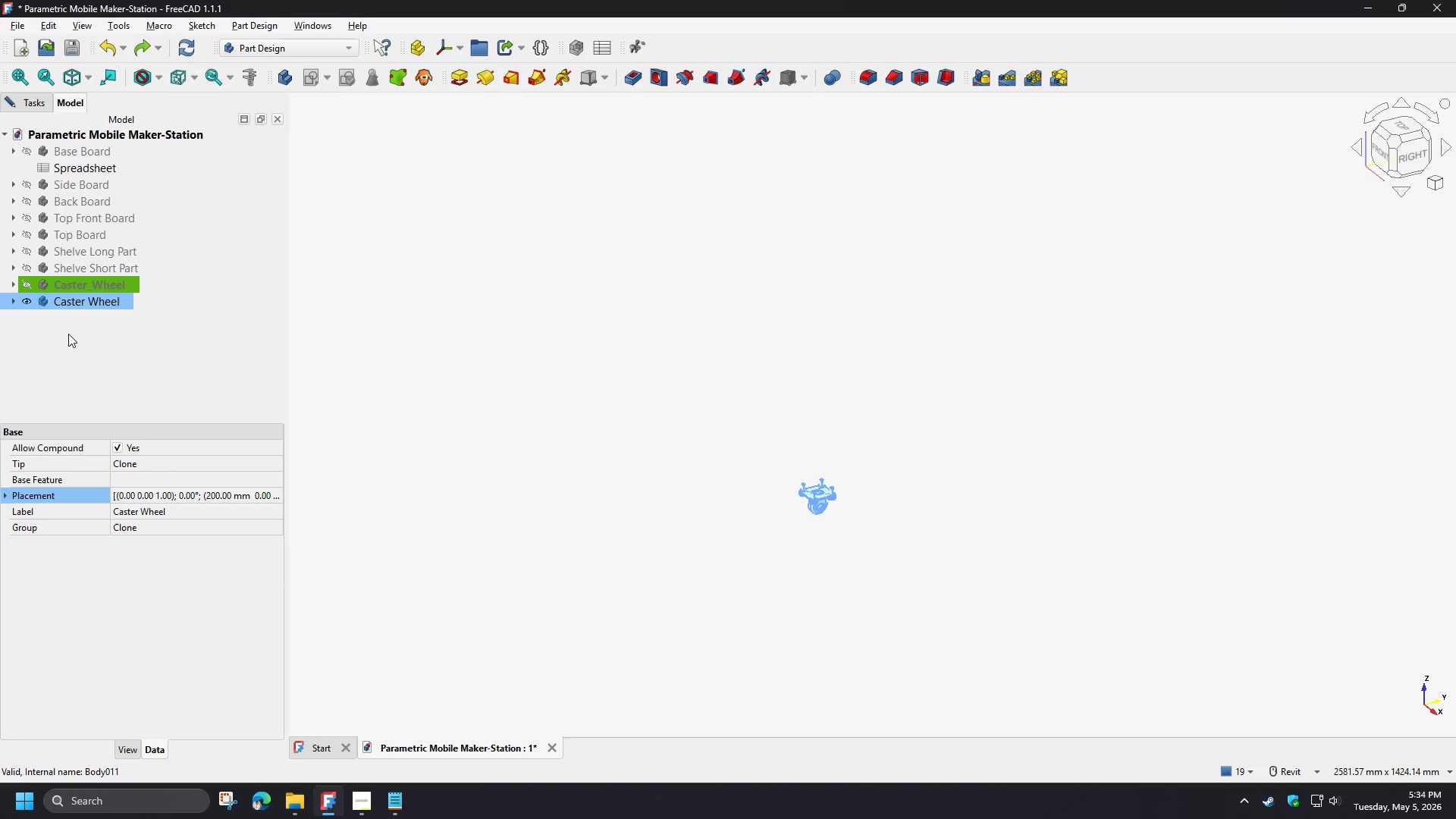 
left_click([74, 336])
 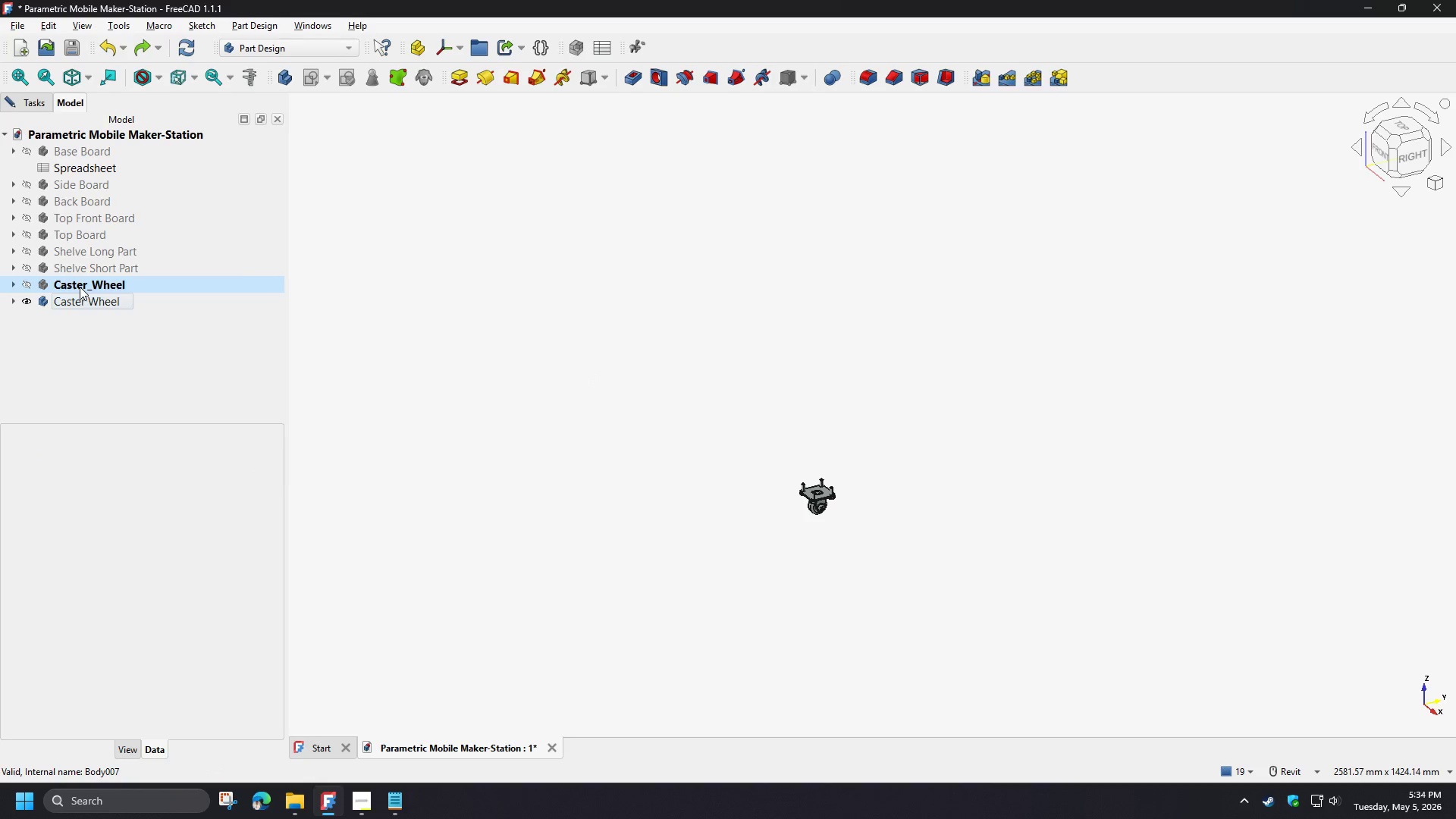 
left_click([80, 287])
 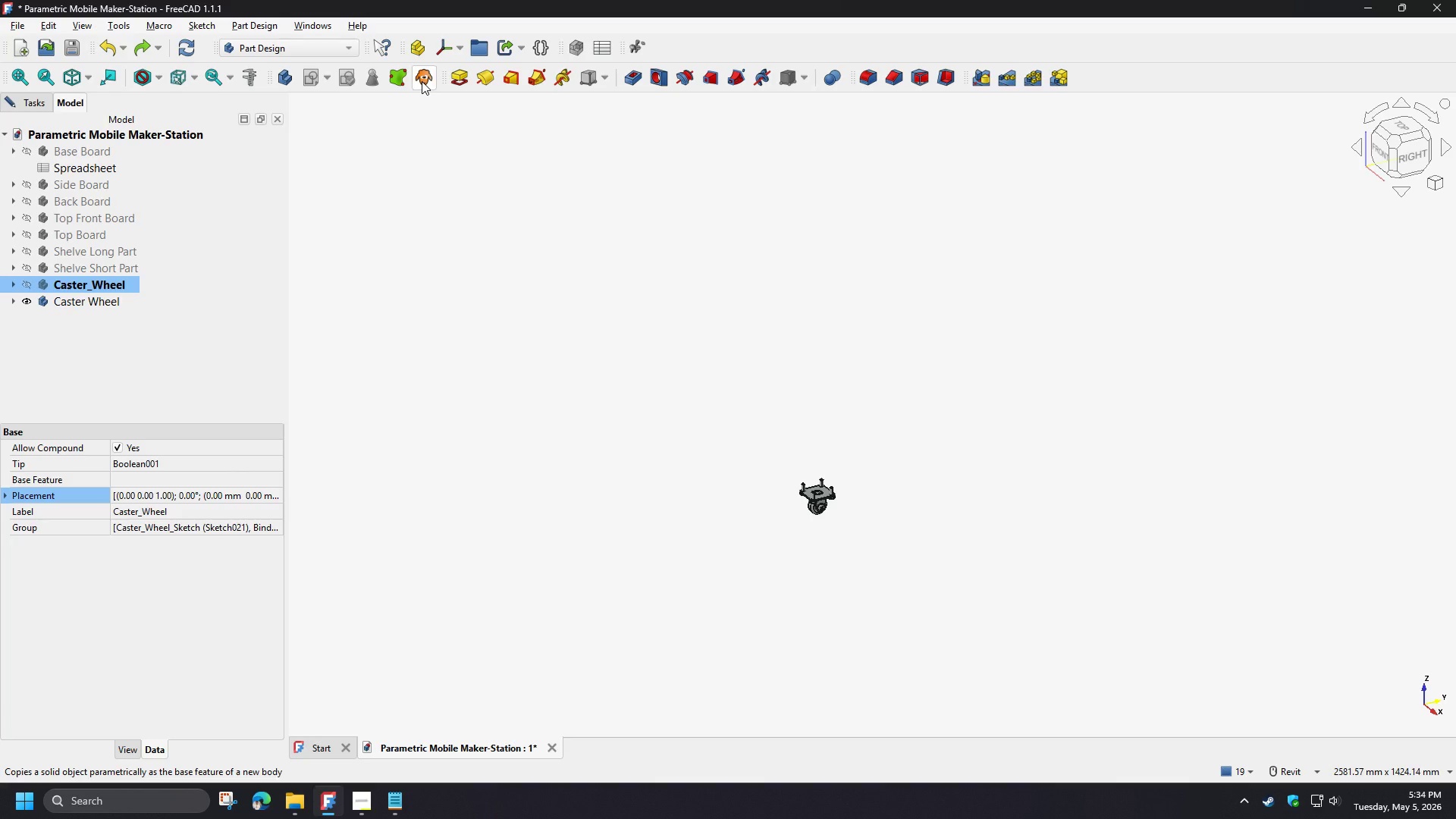 
left_click([422, 81])
 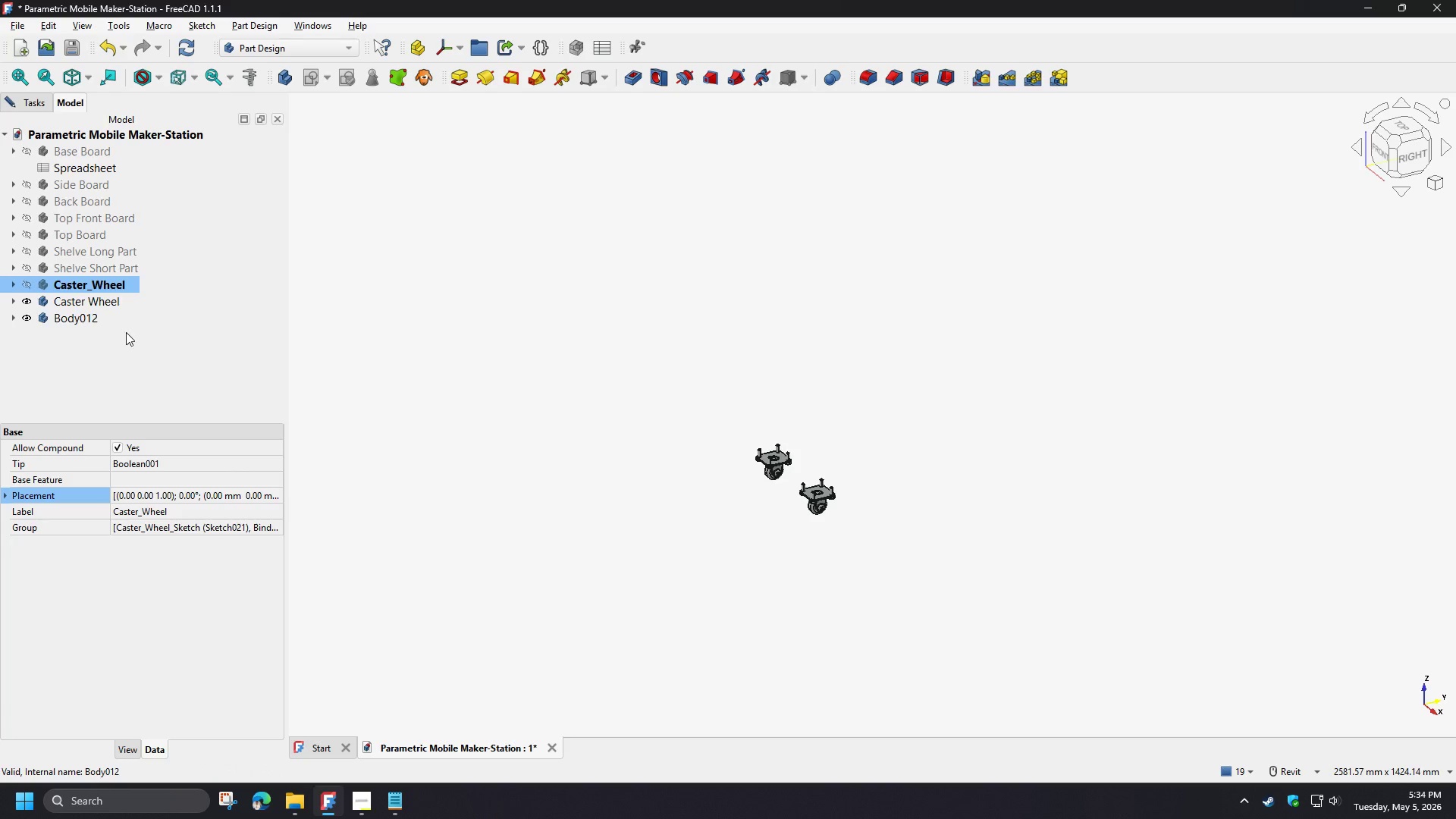 
left_click([87, 322])
 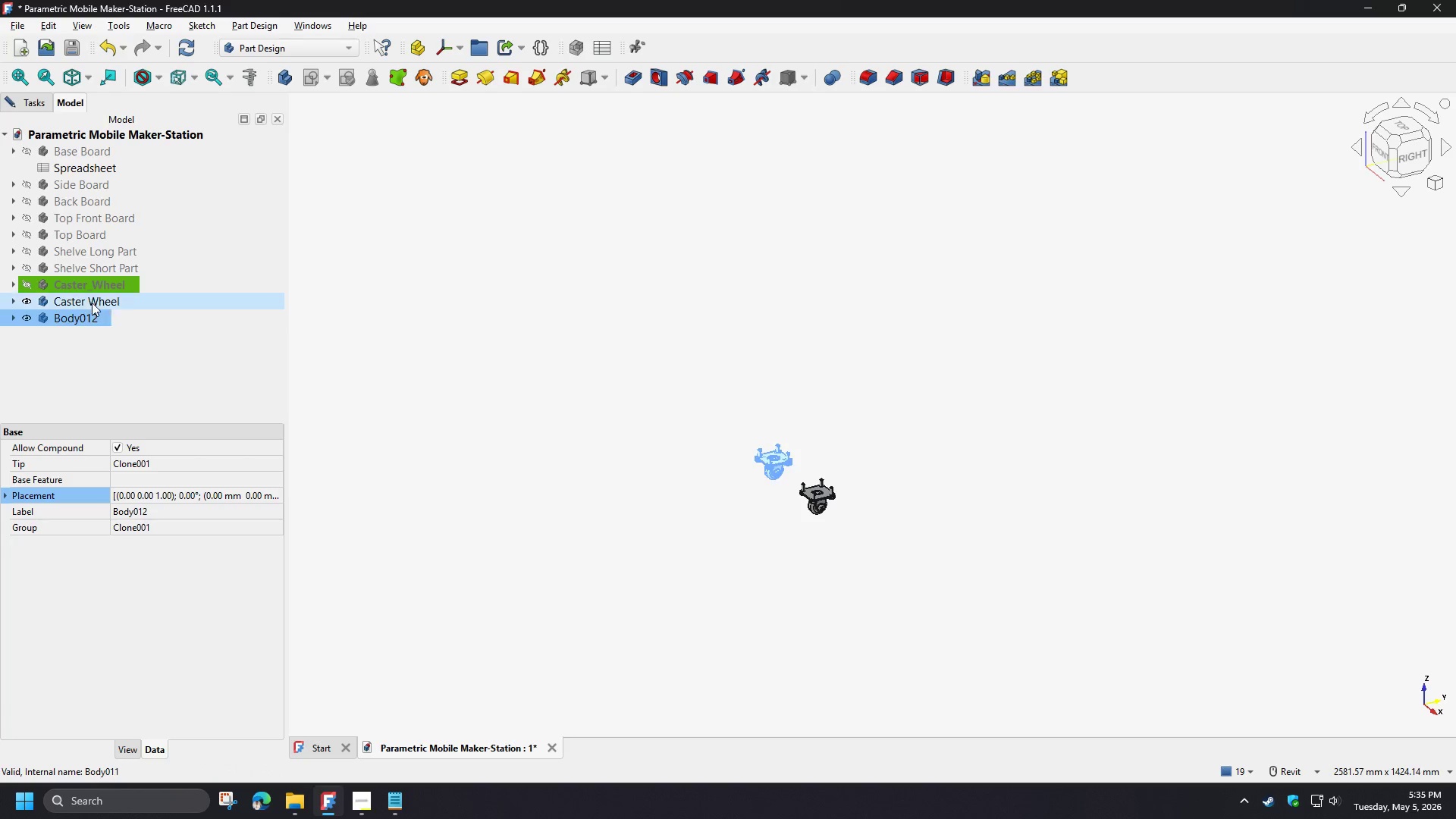 
key(F2)
 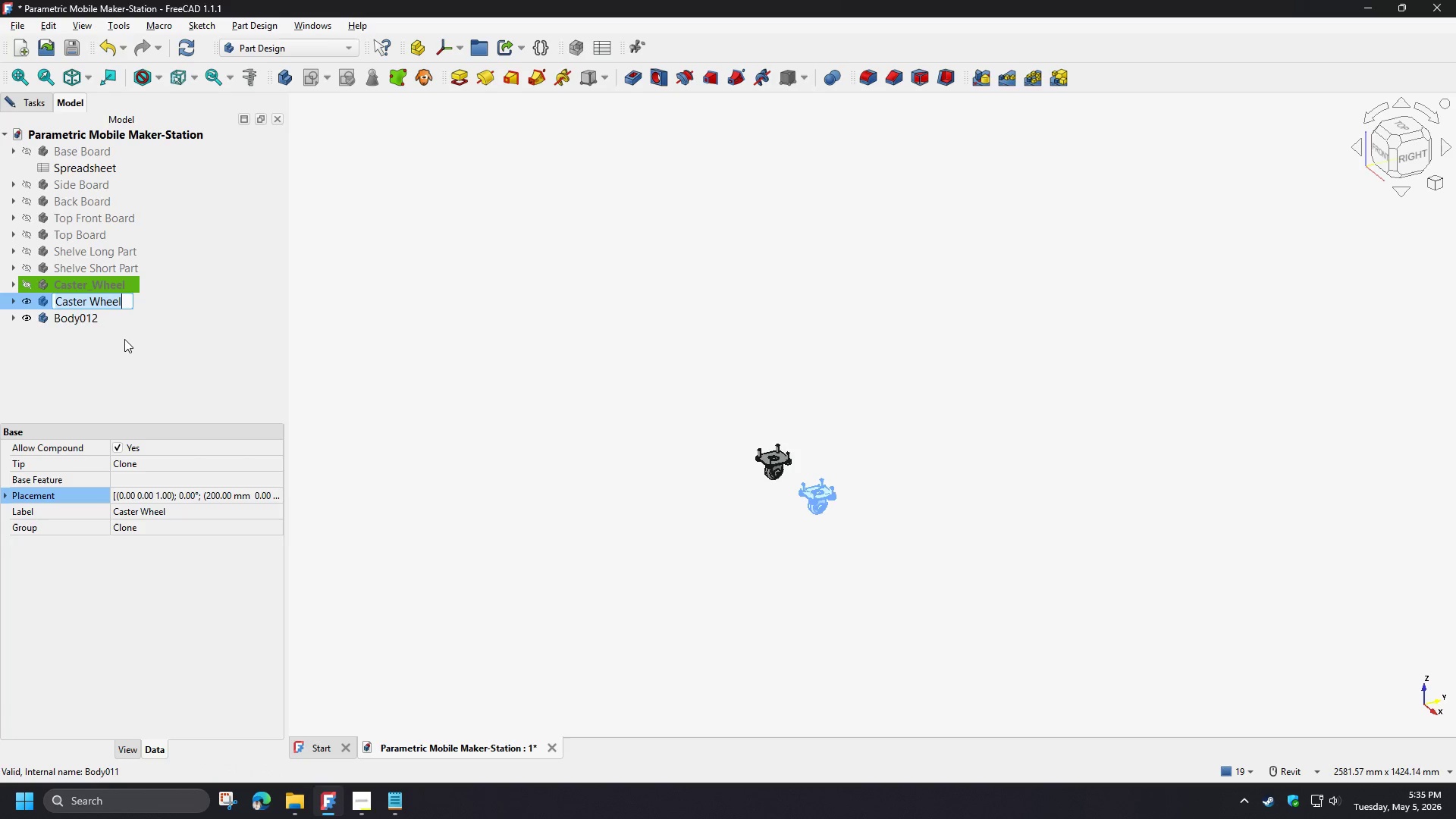 
key(Control+C)
 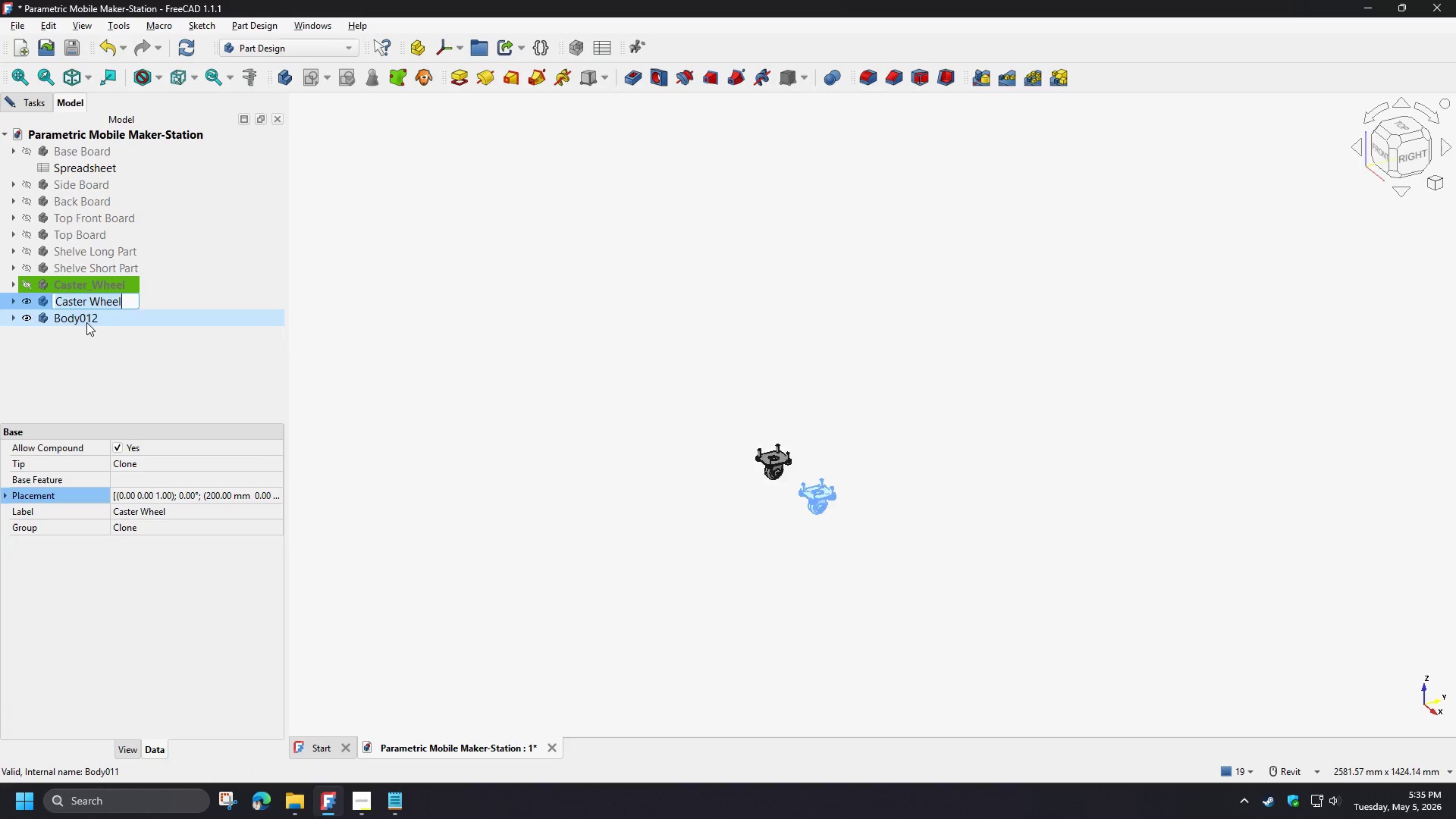 
left_click([86, 322])
 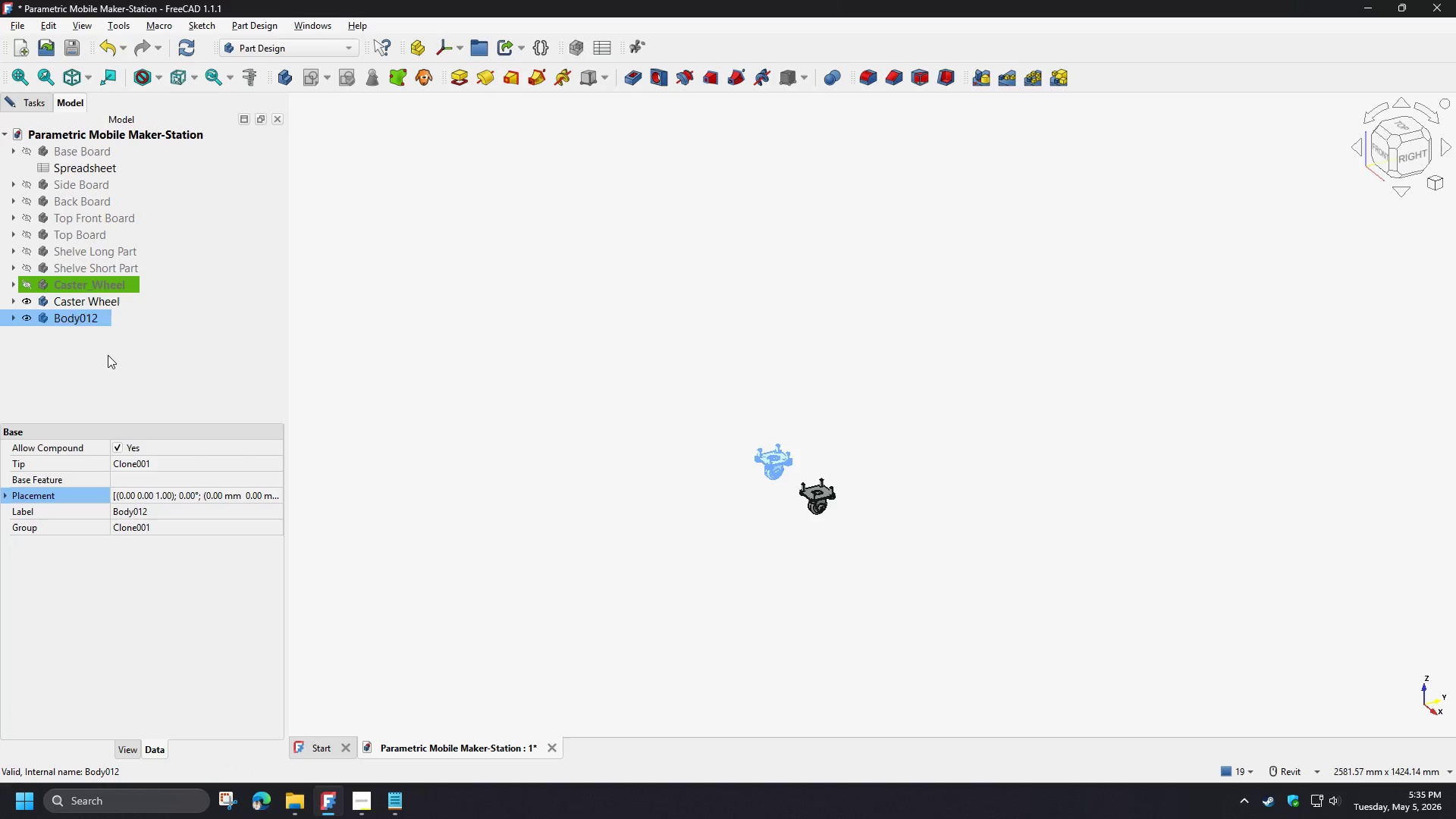 
key(F2)
 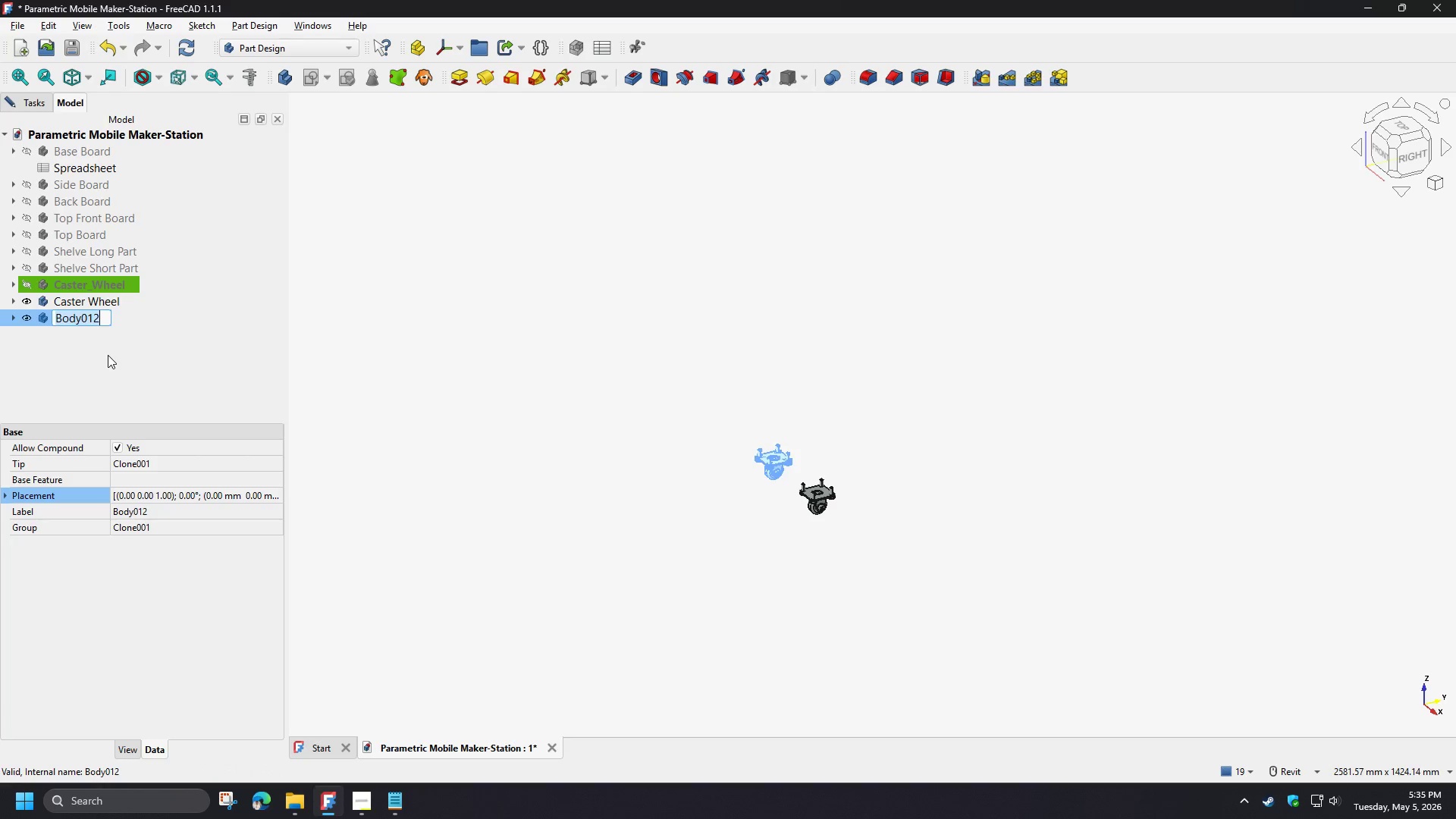 
key(Control+V)
 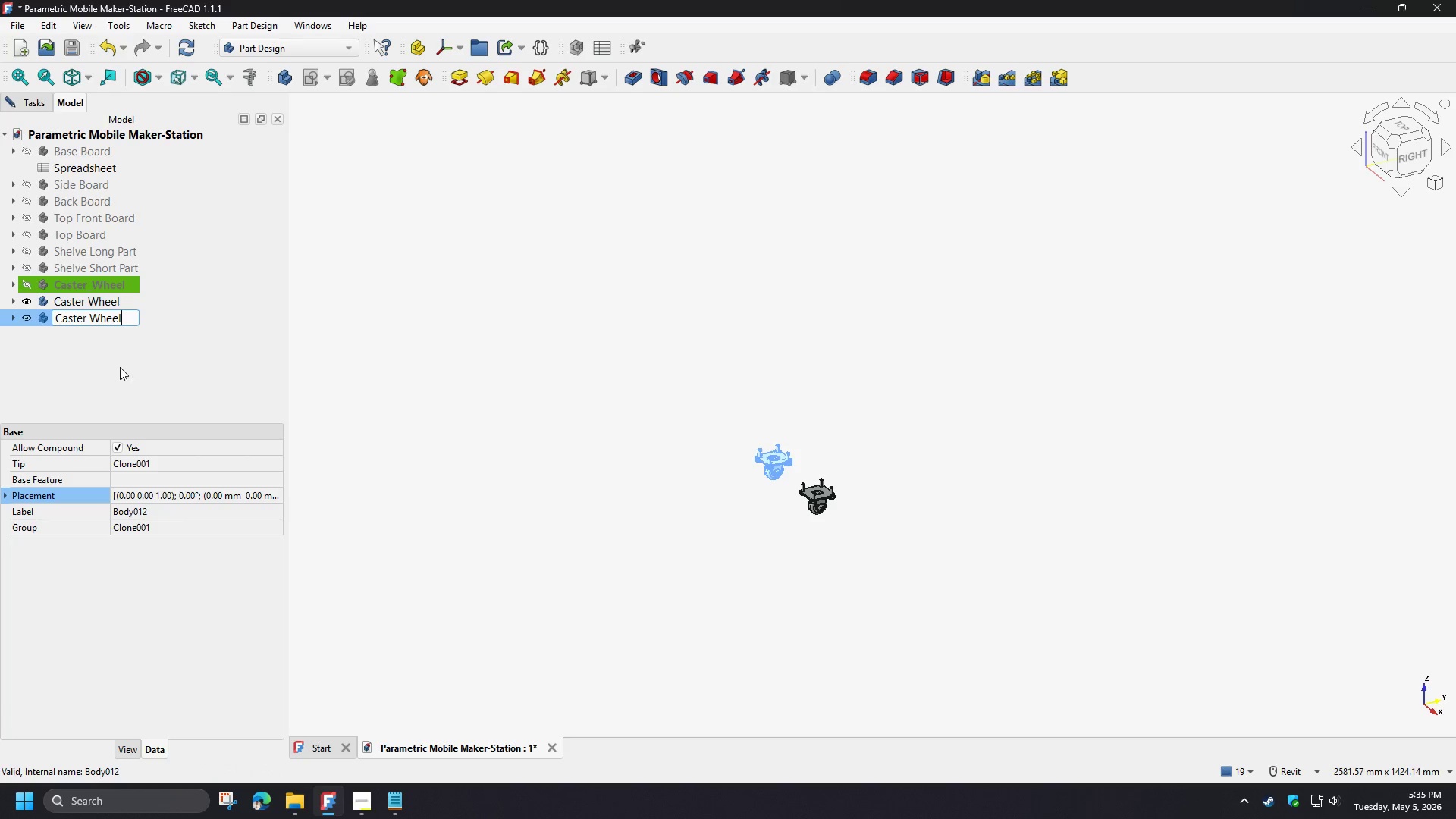 
left_click([120, 367])
 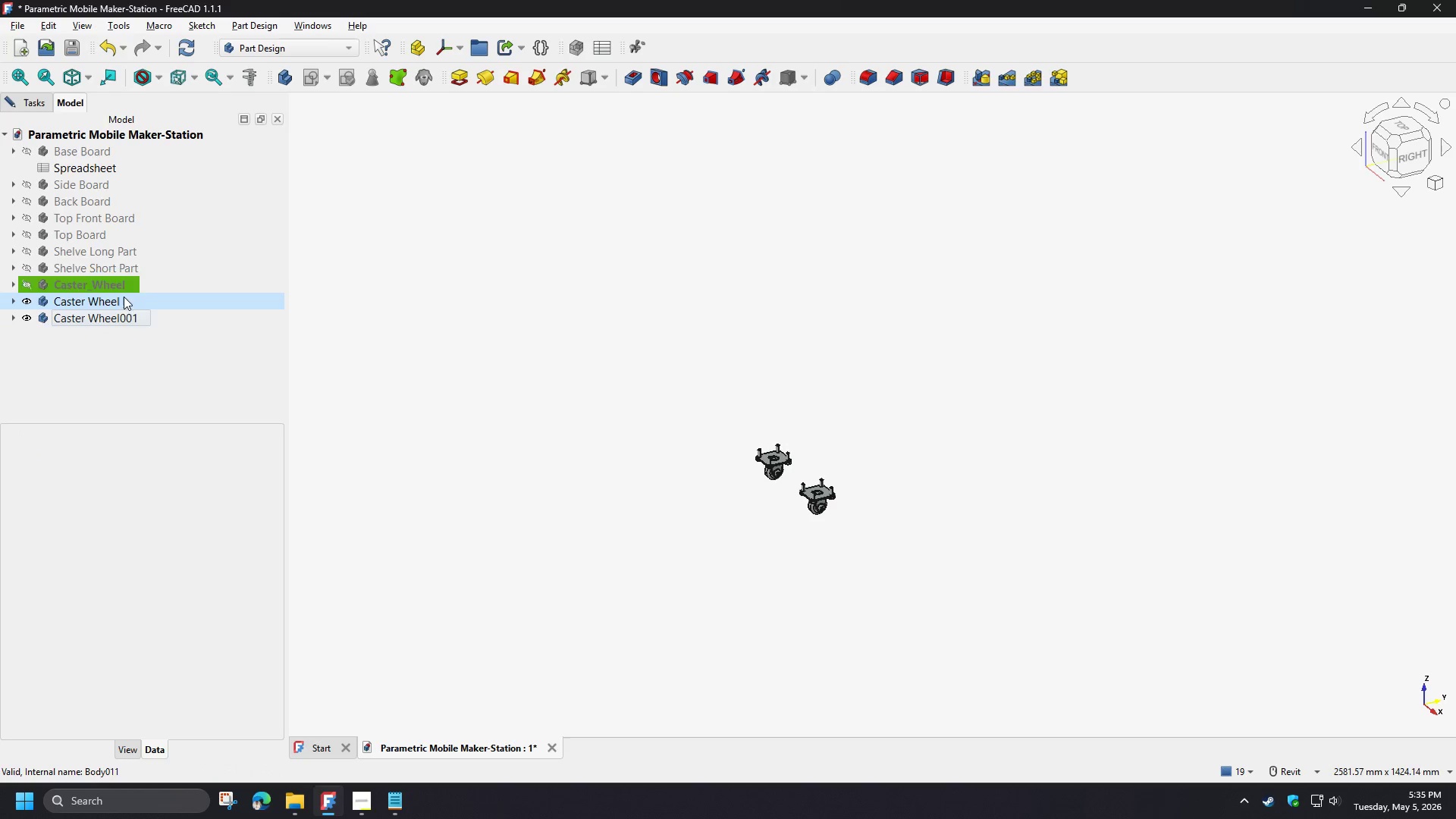 
left_click([111, 284])
 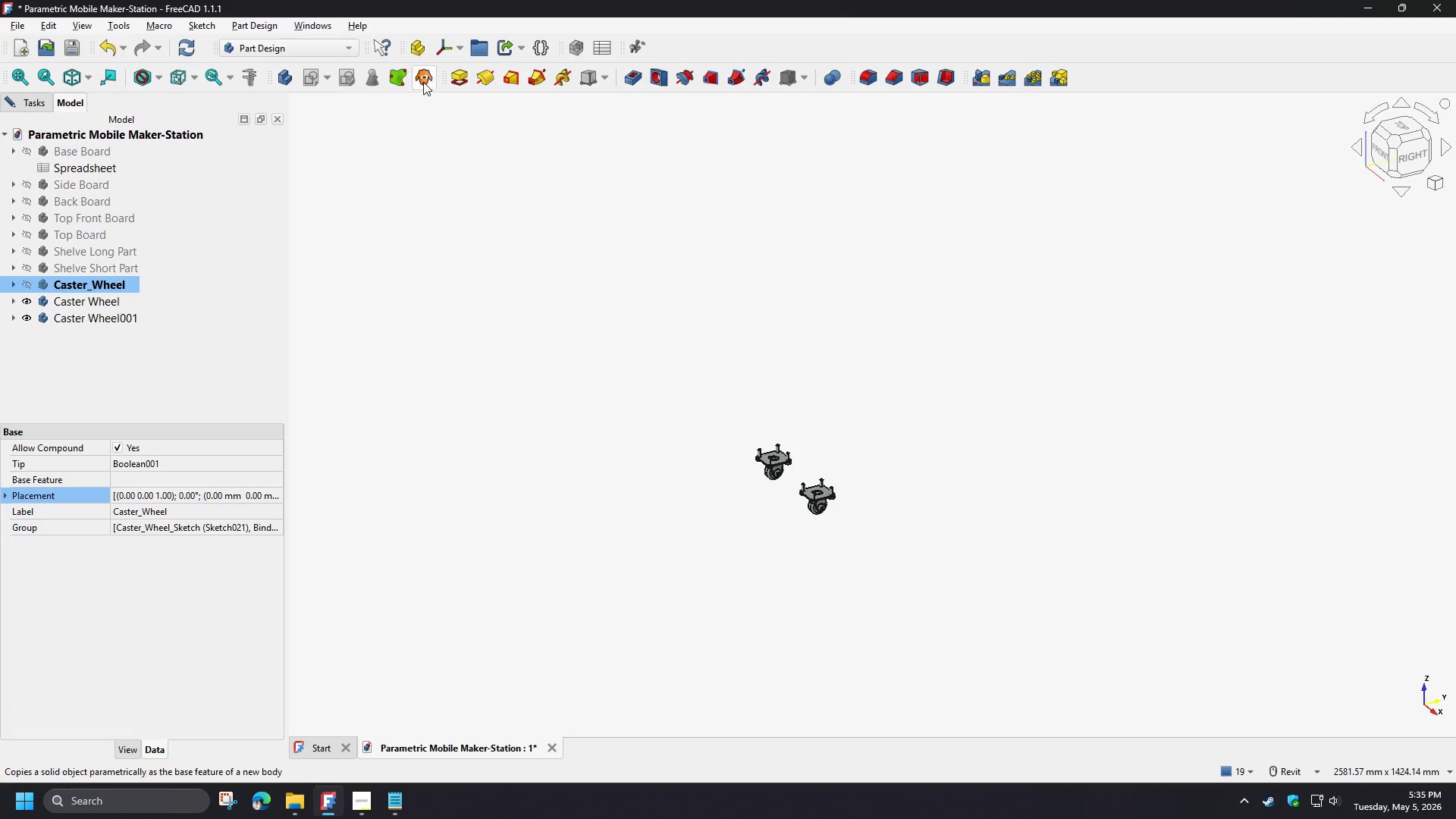 
left_click([424, 81])
 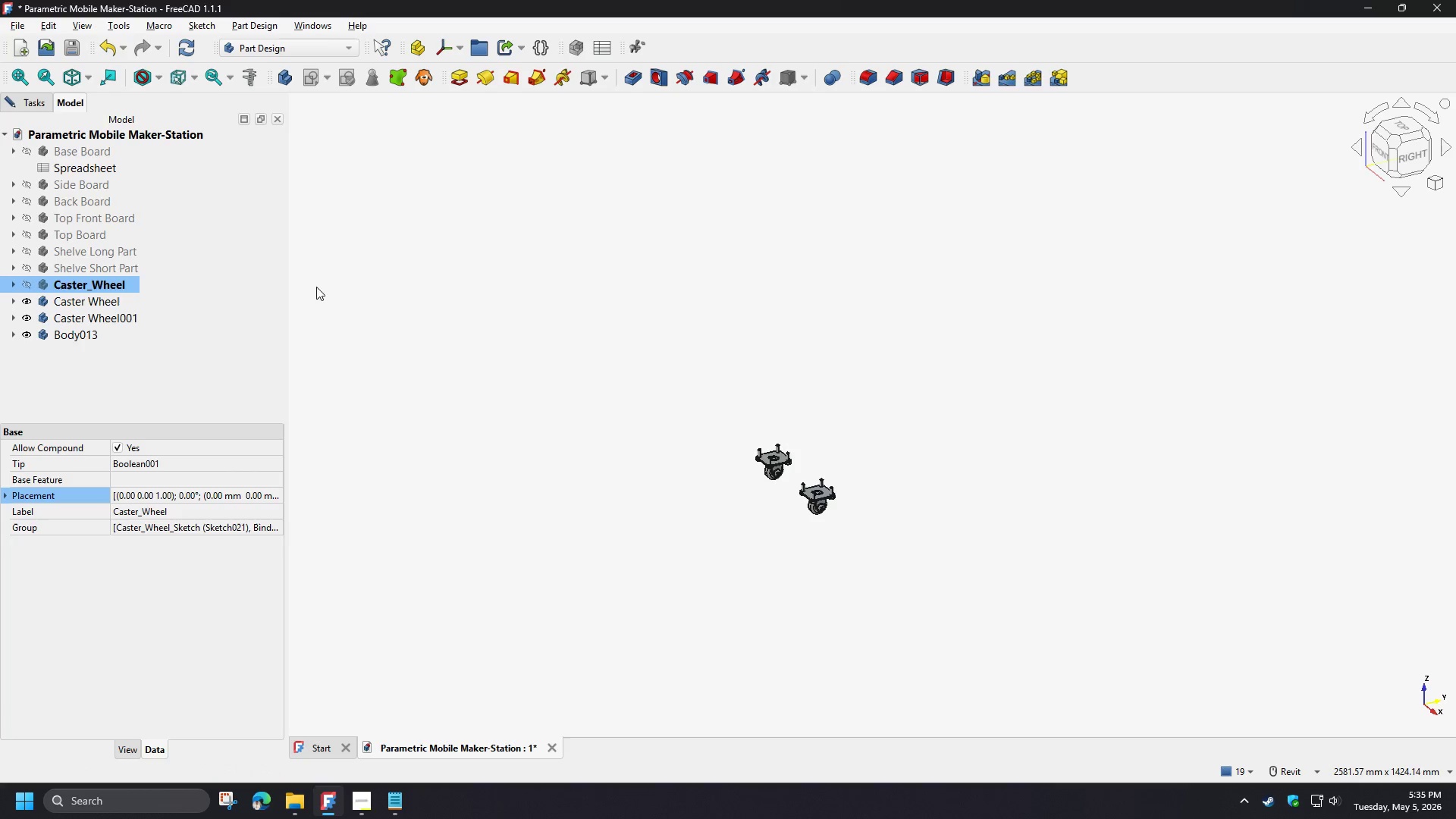 
left_click([77, 334])
 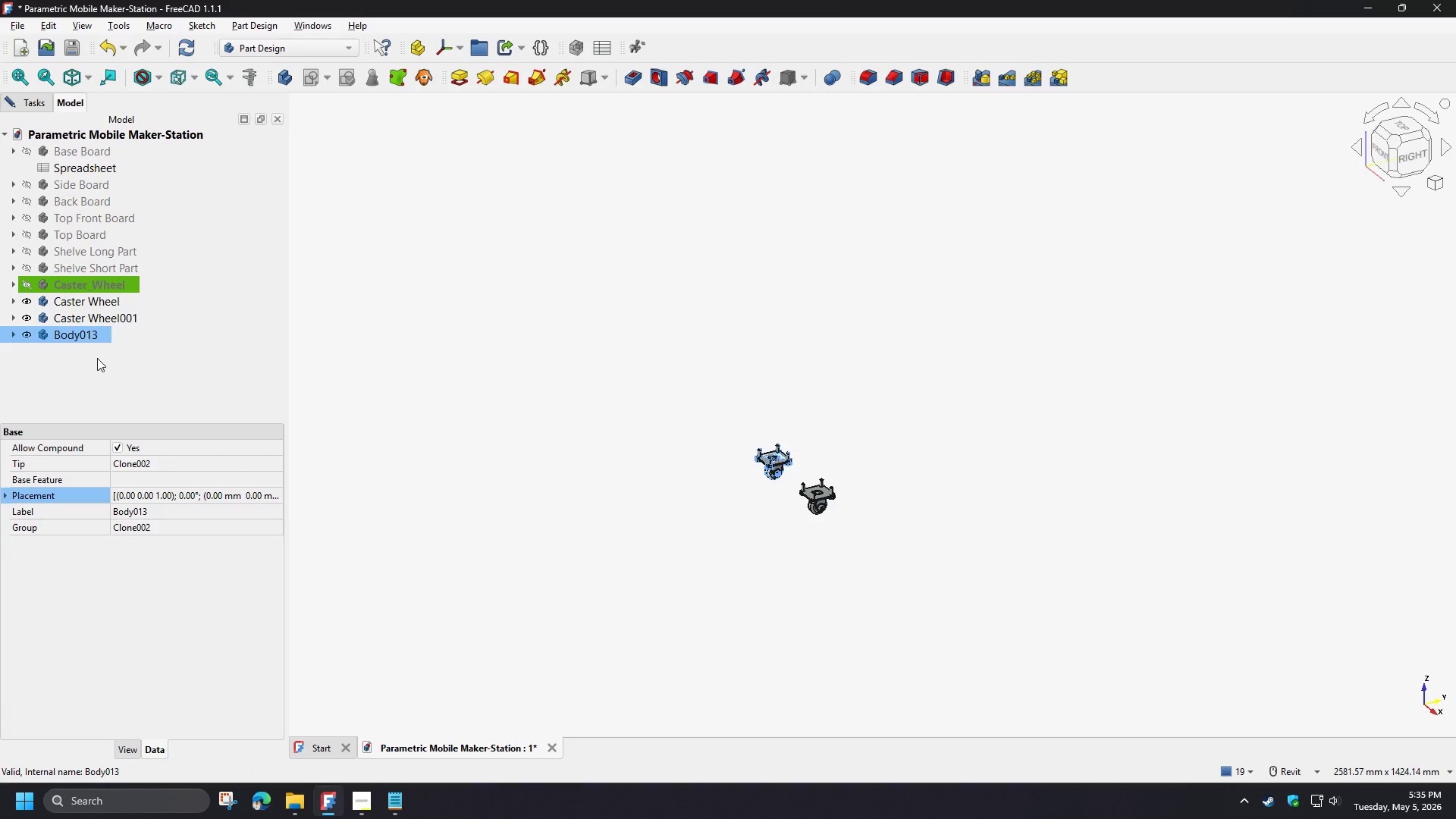 
key(F2)
 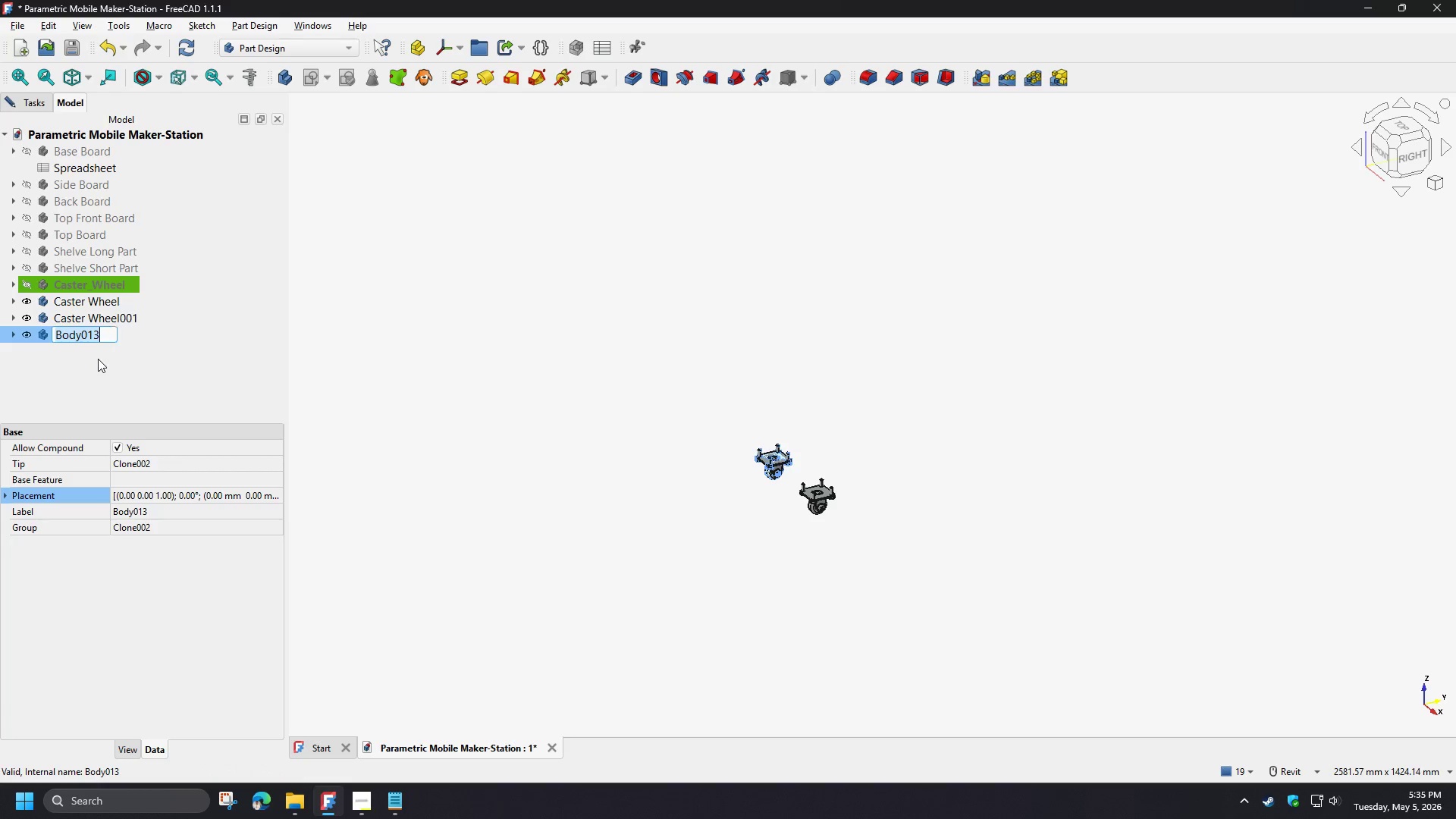 
key(Control+ControlLeft)
 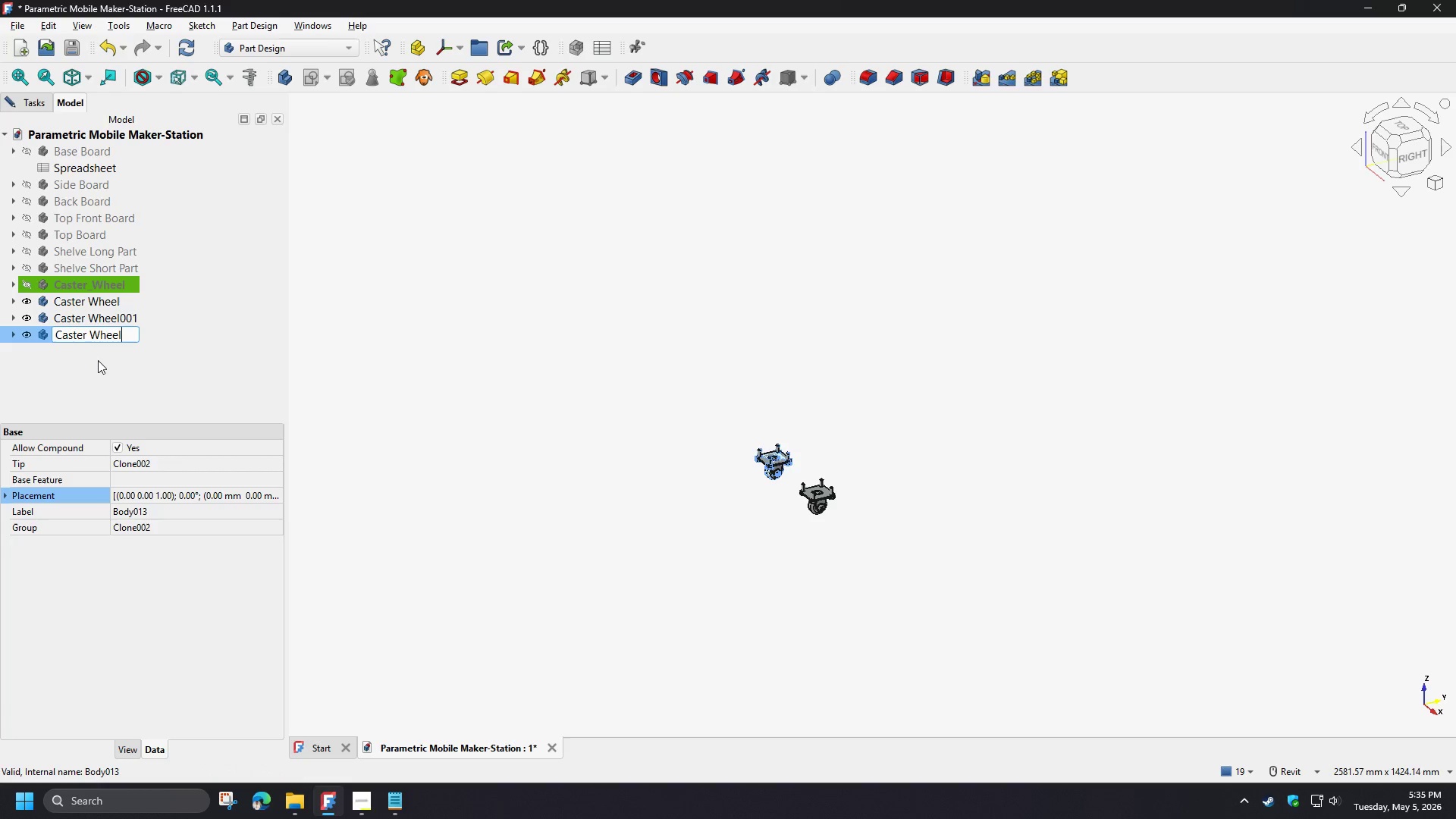 
key(Control+V)
 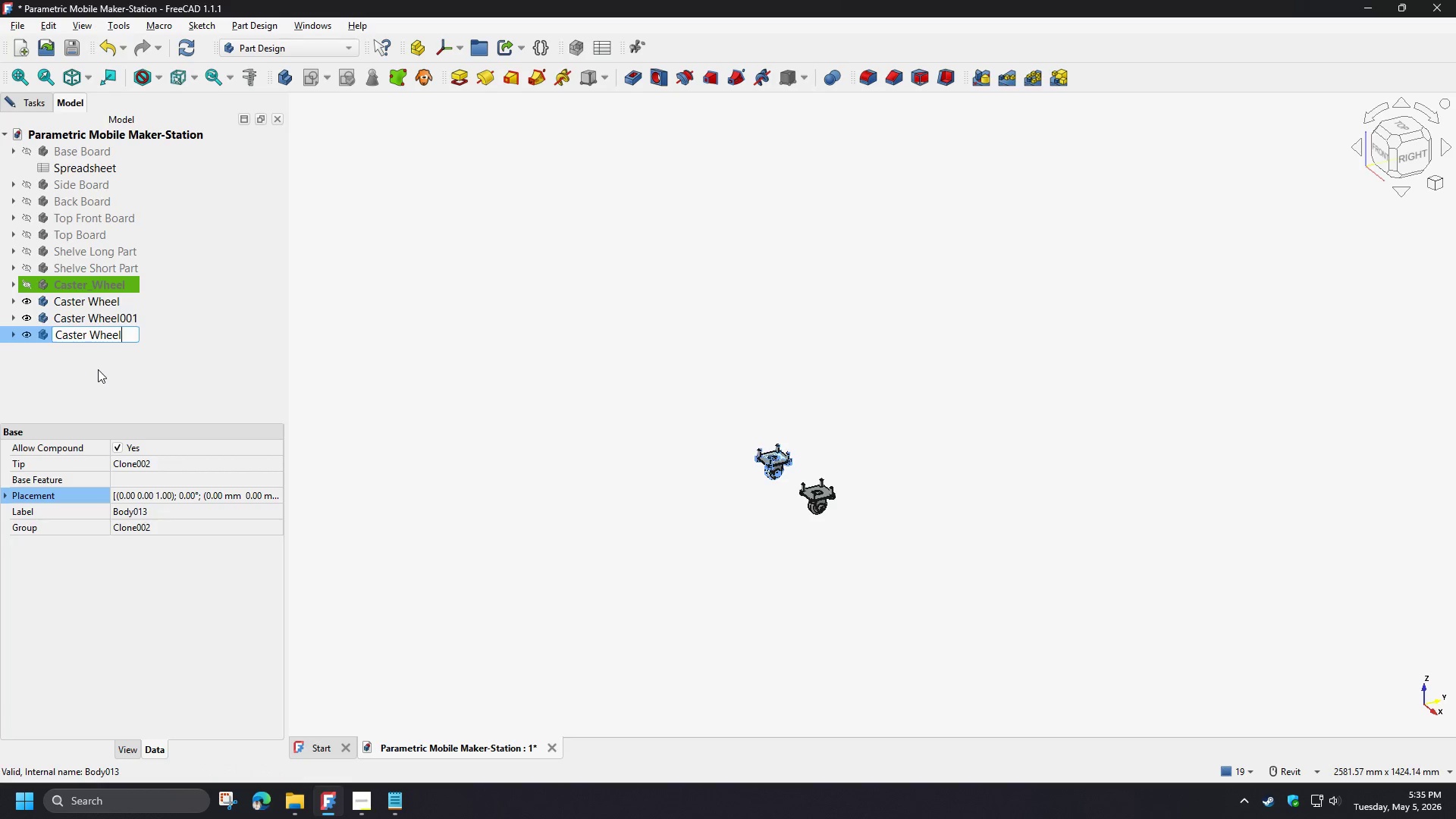 
left_click([98, 369])
 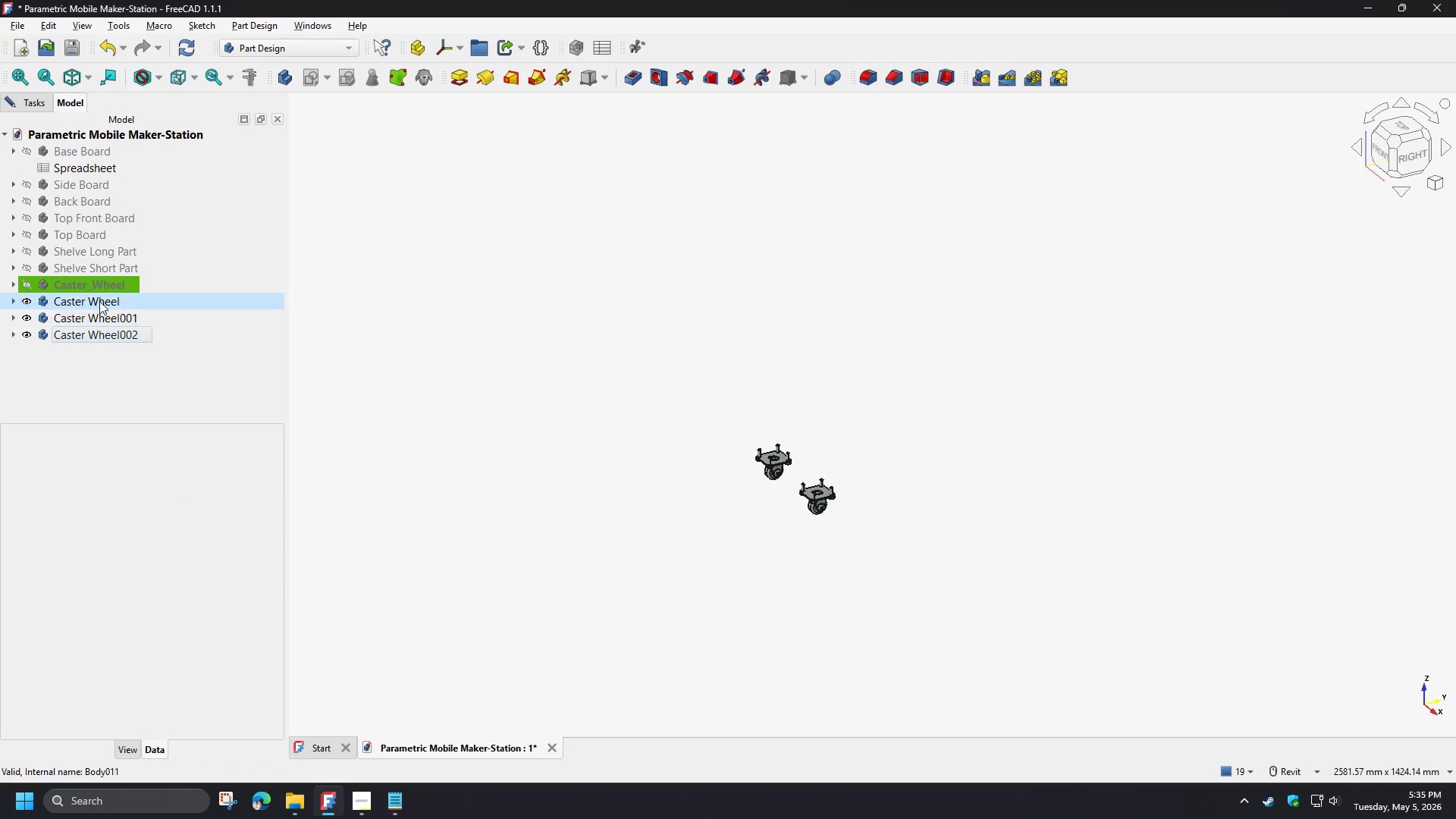 
left_click([99, 301])
 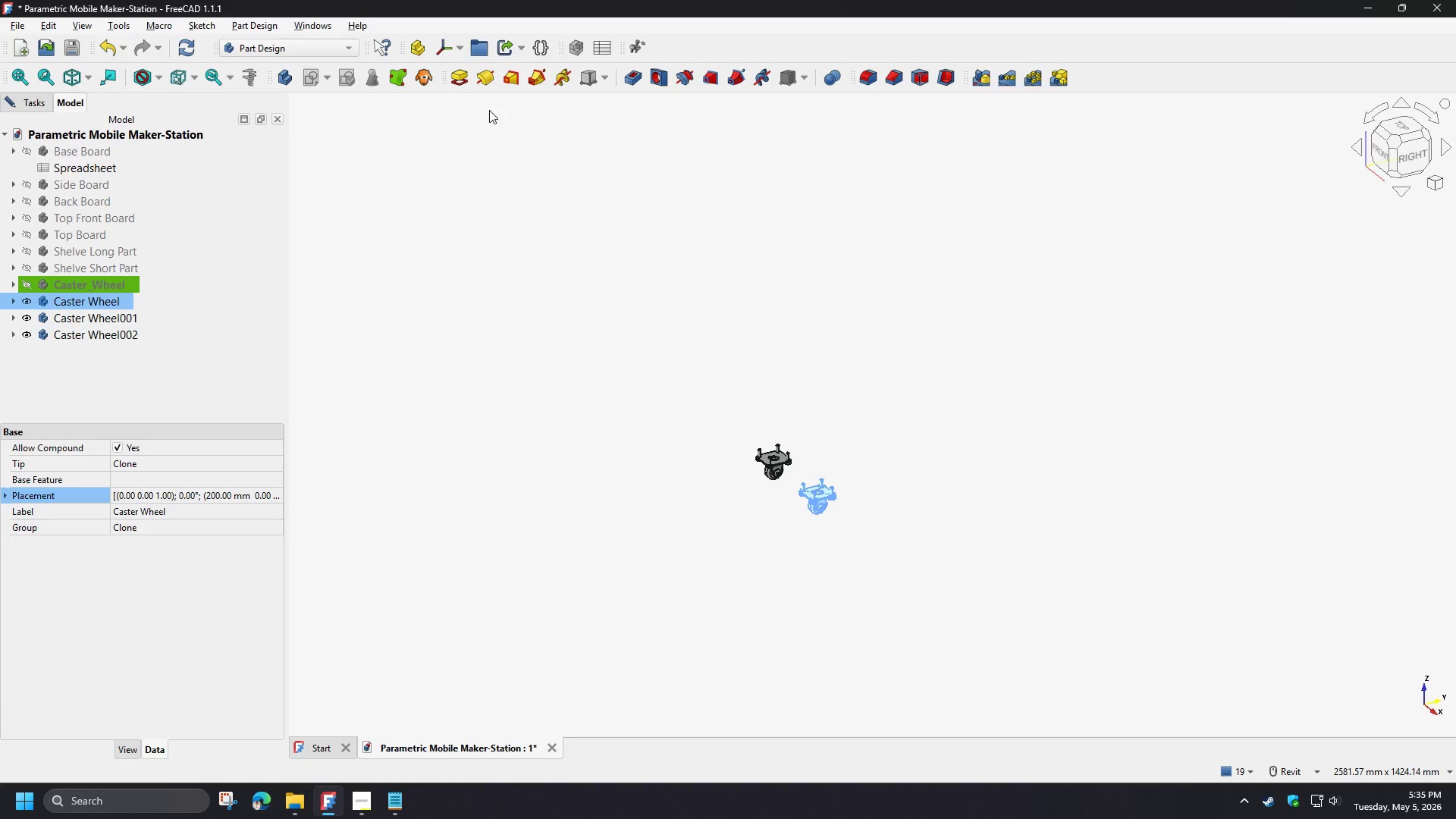 
left_click([422, 79])
 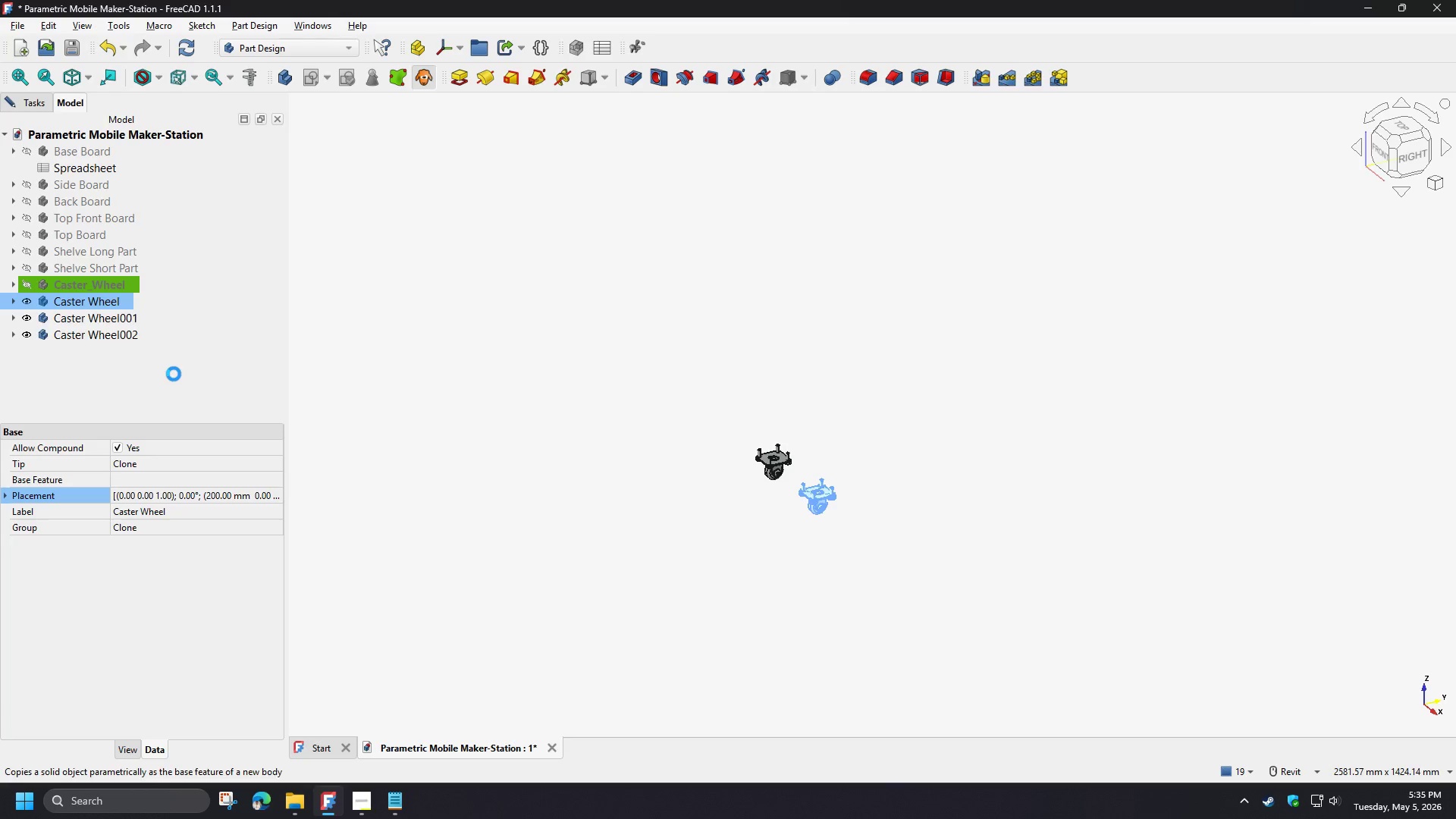 
key(Control+Z)
 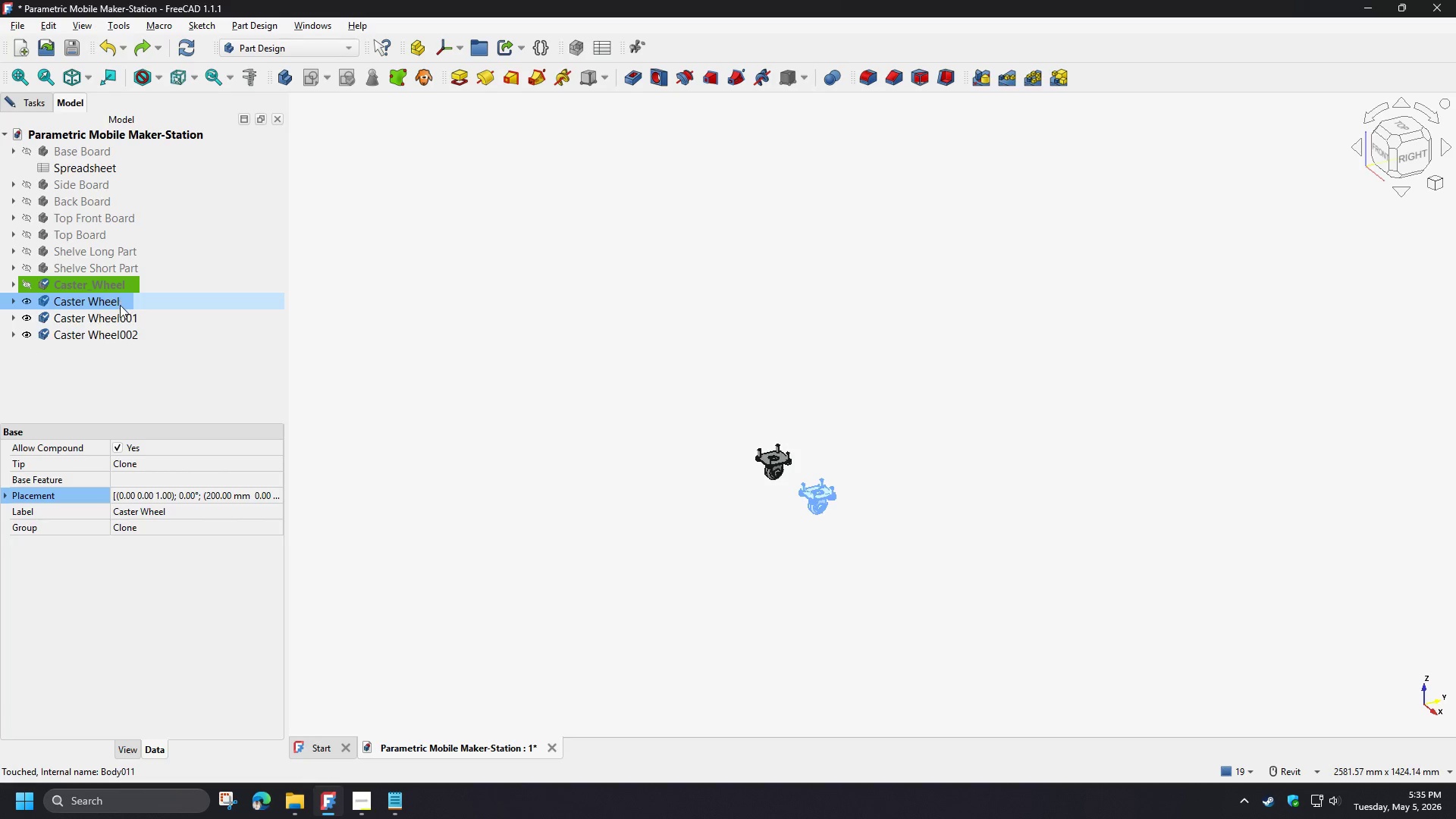 
left_click([105, 282])
 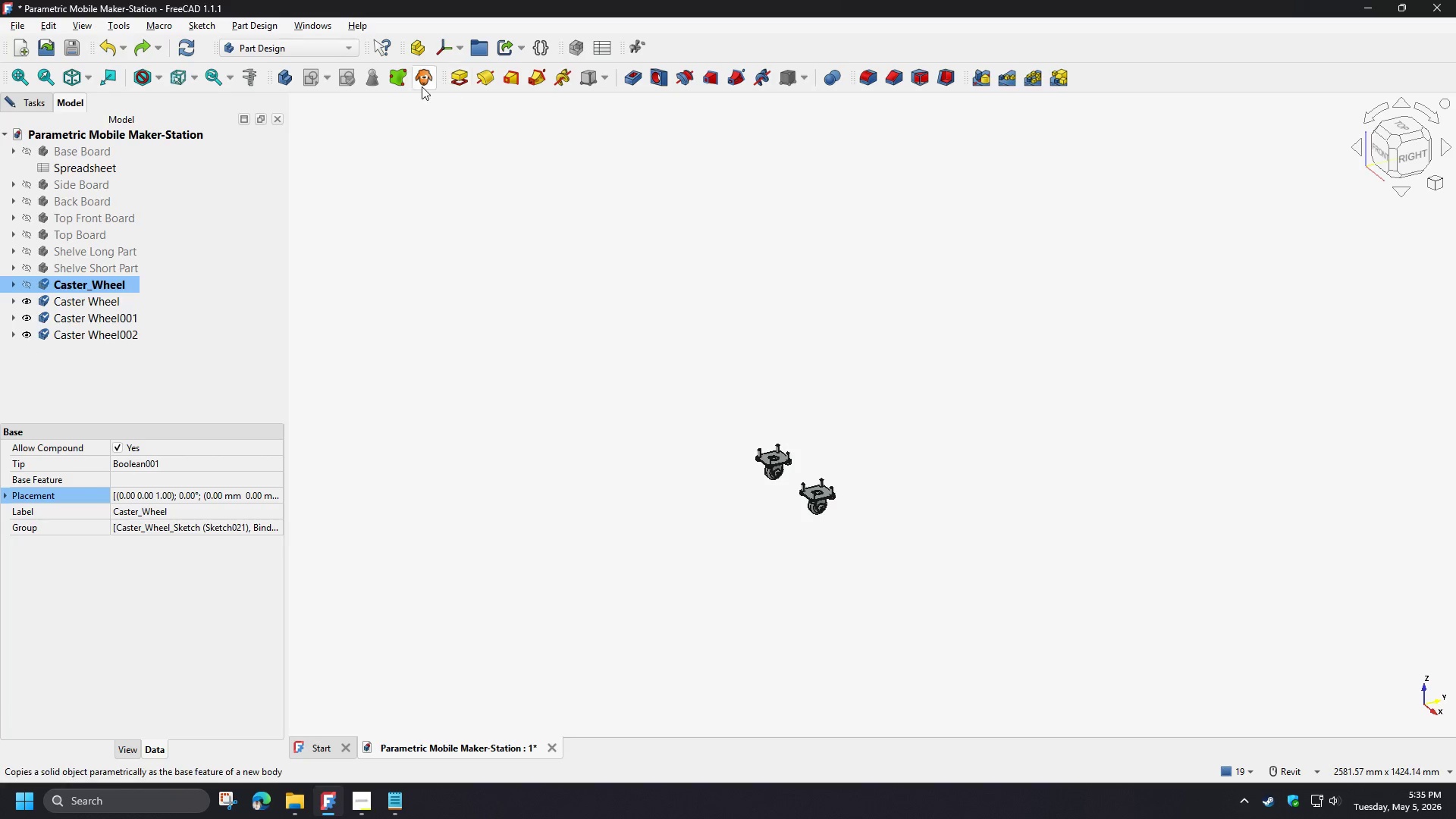 
left_click([419, 80])
 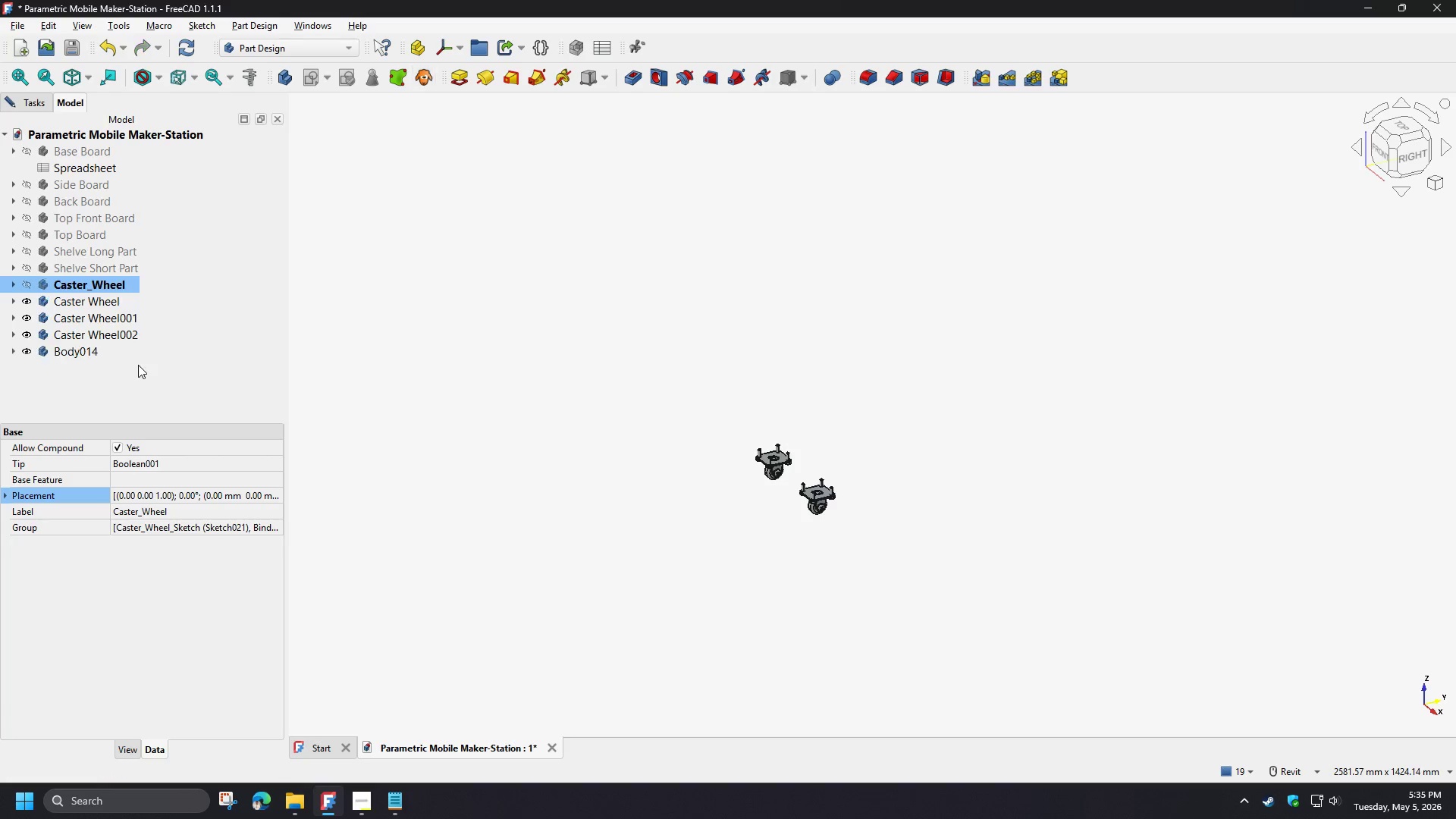 
left_click([93, 359])
 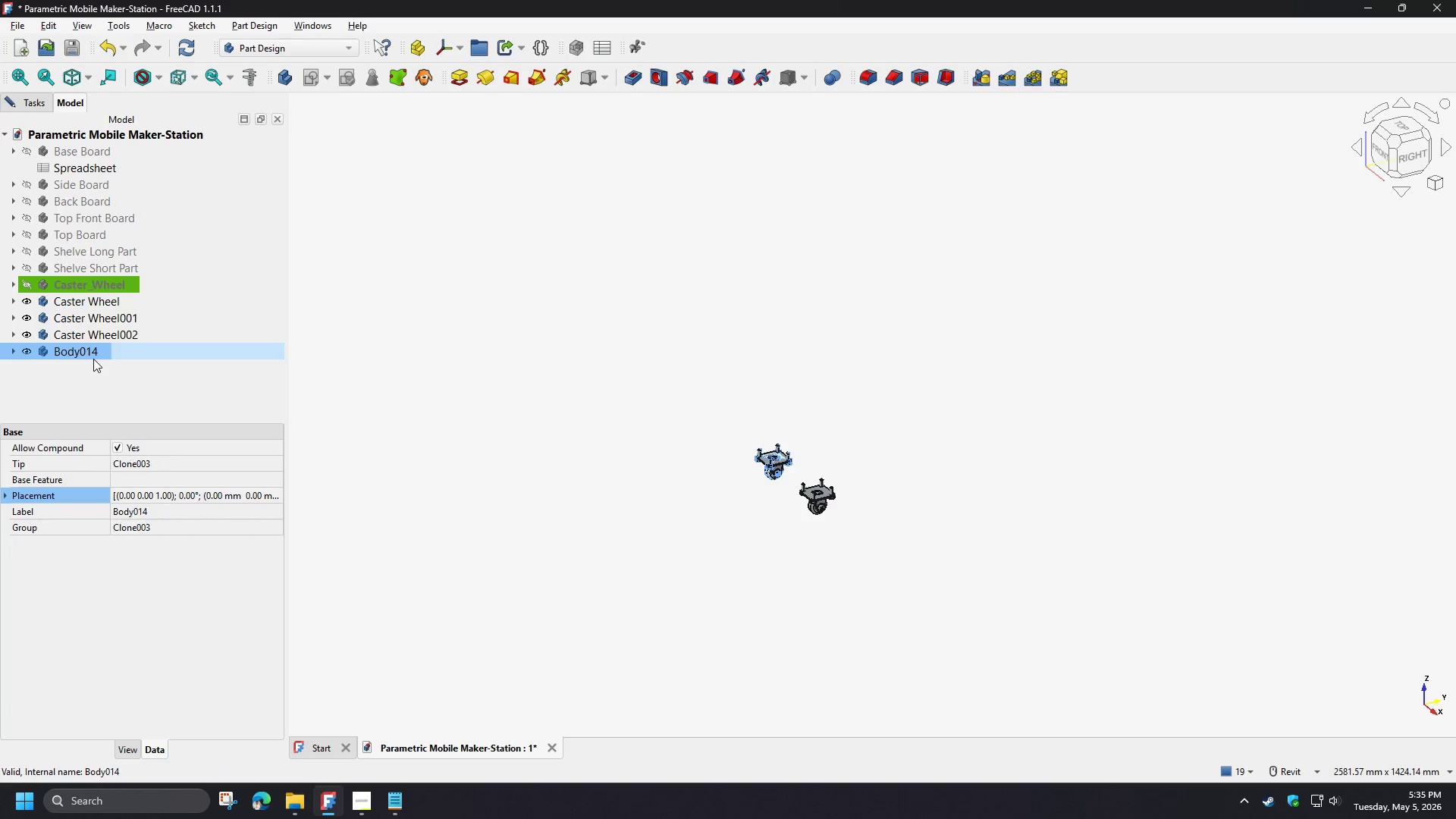 
key(F2)
 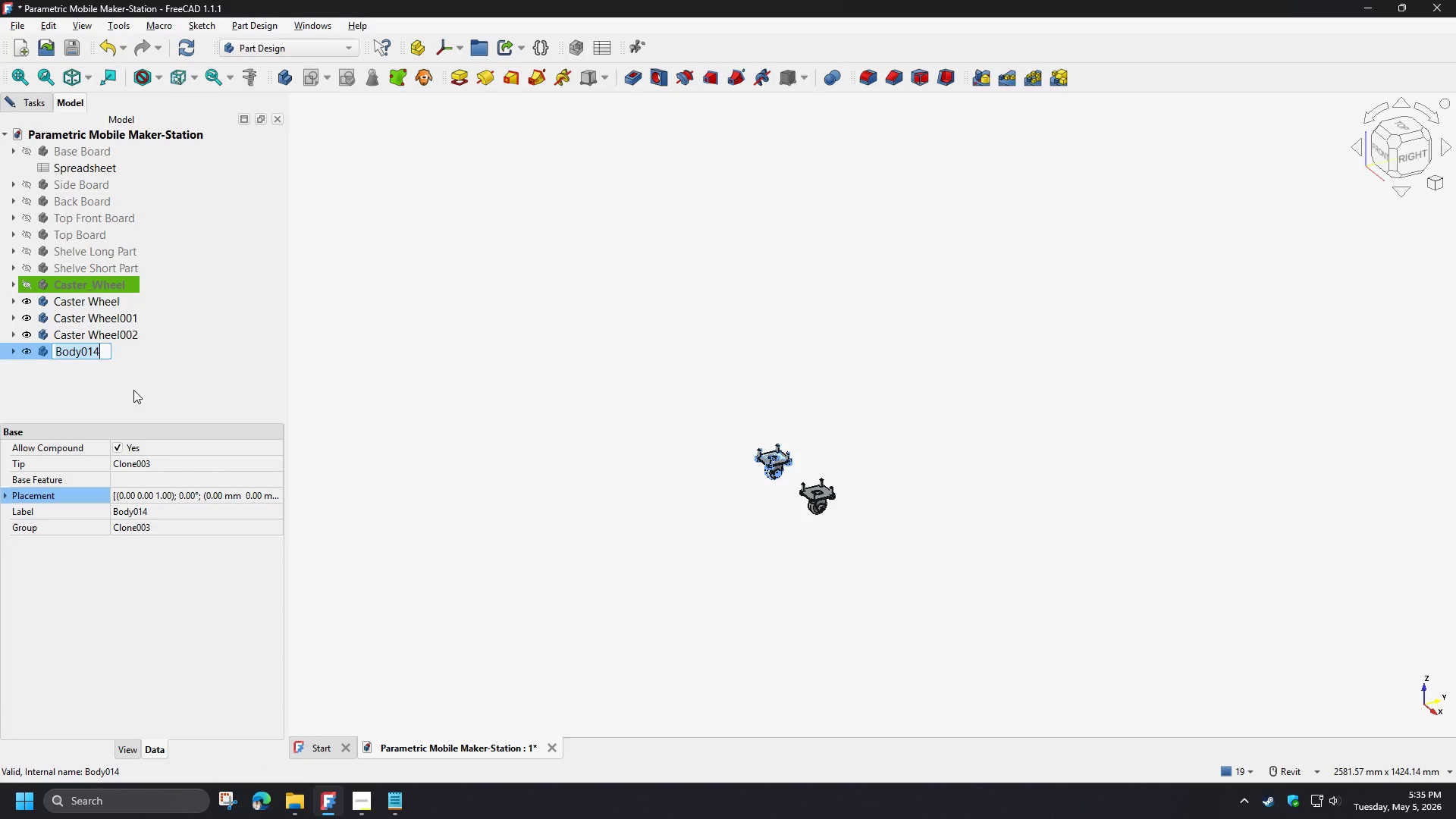 
key(Control+V)
 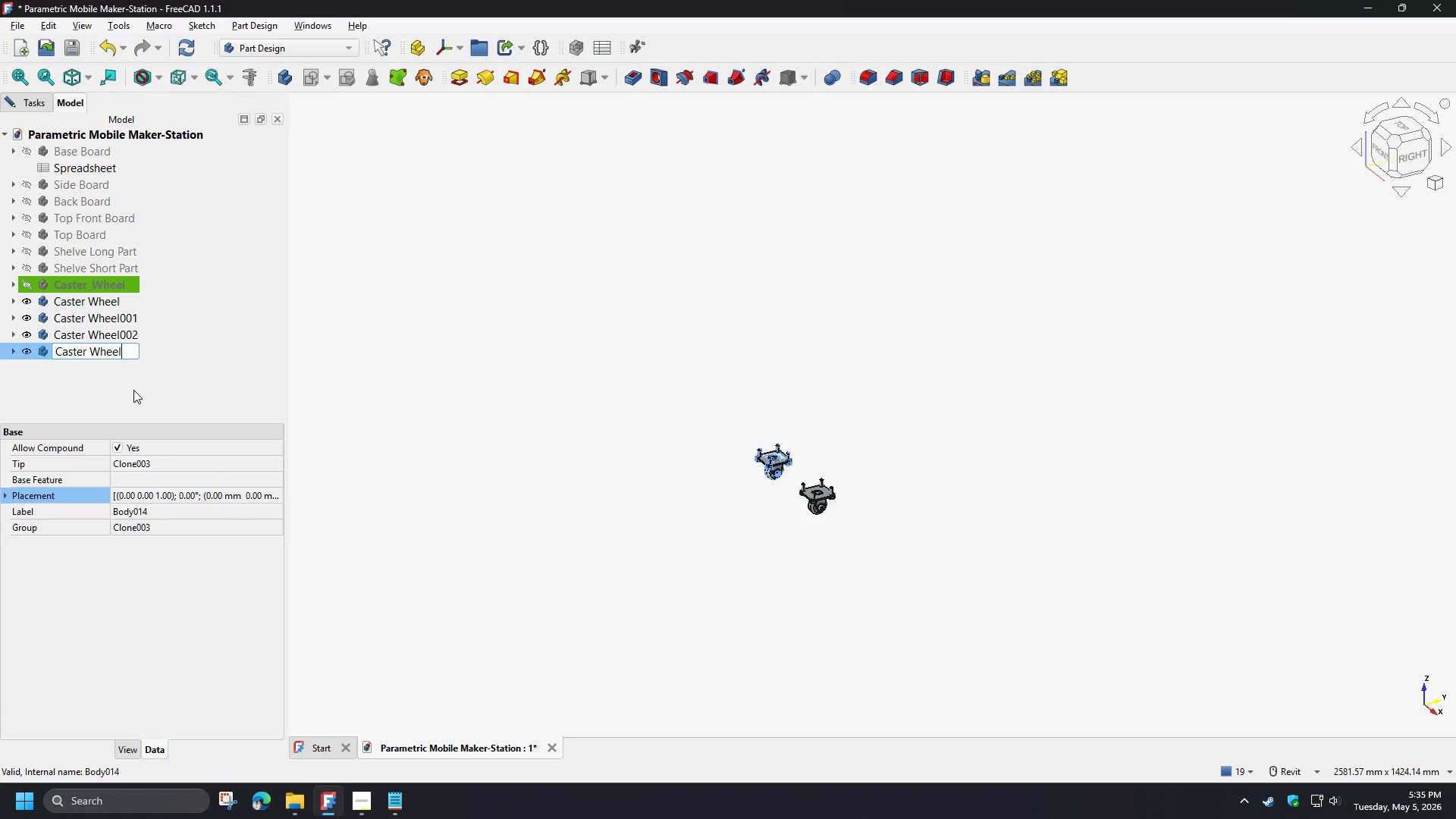 
left_click([133, 390])
 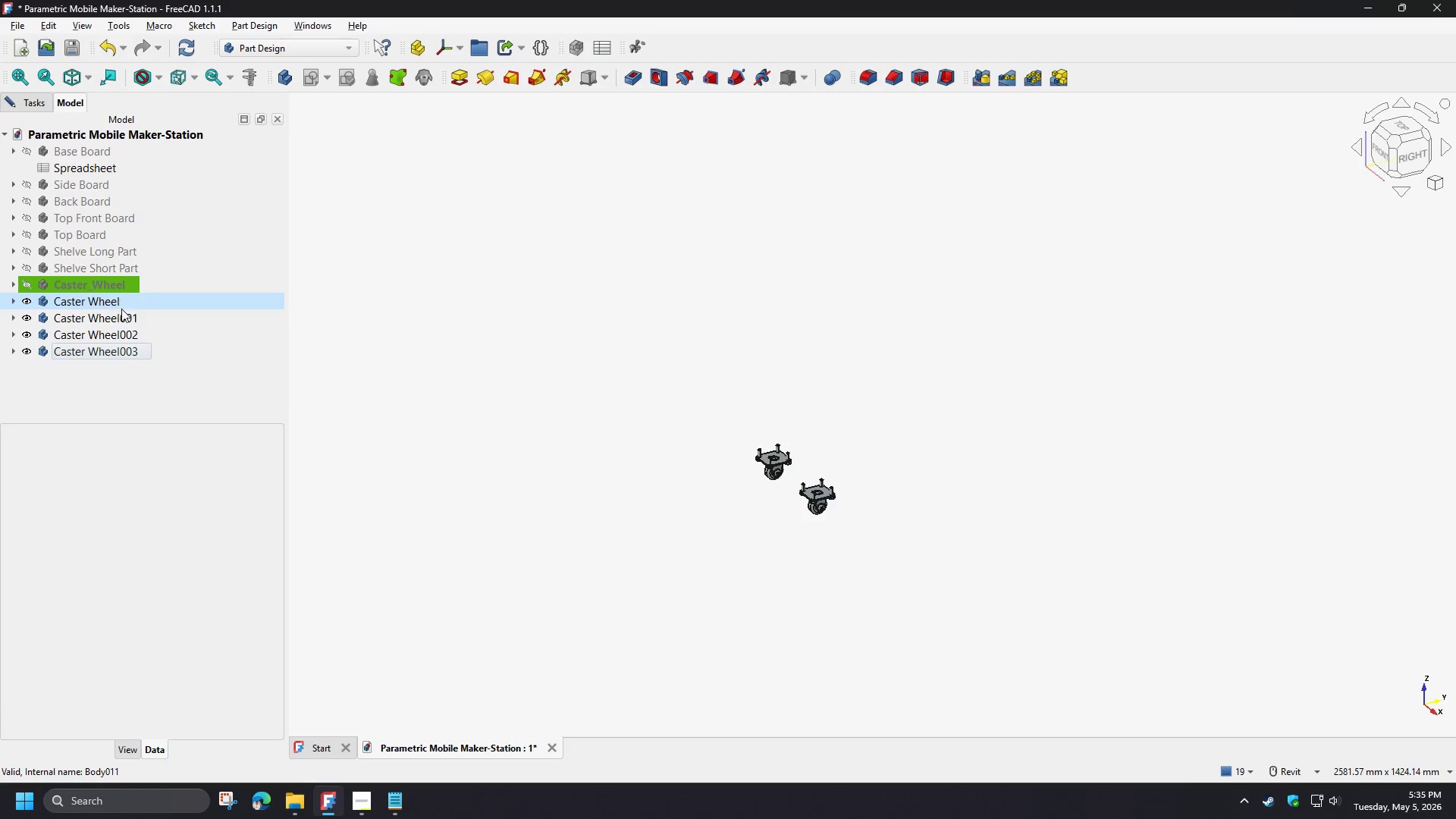 
left_click([122, 318])
 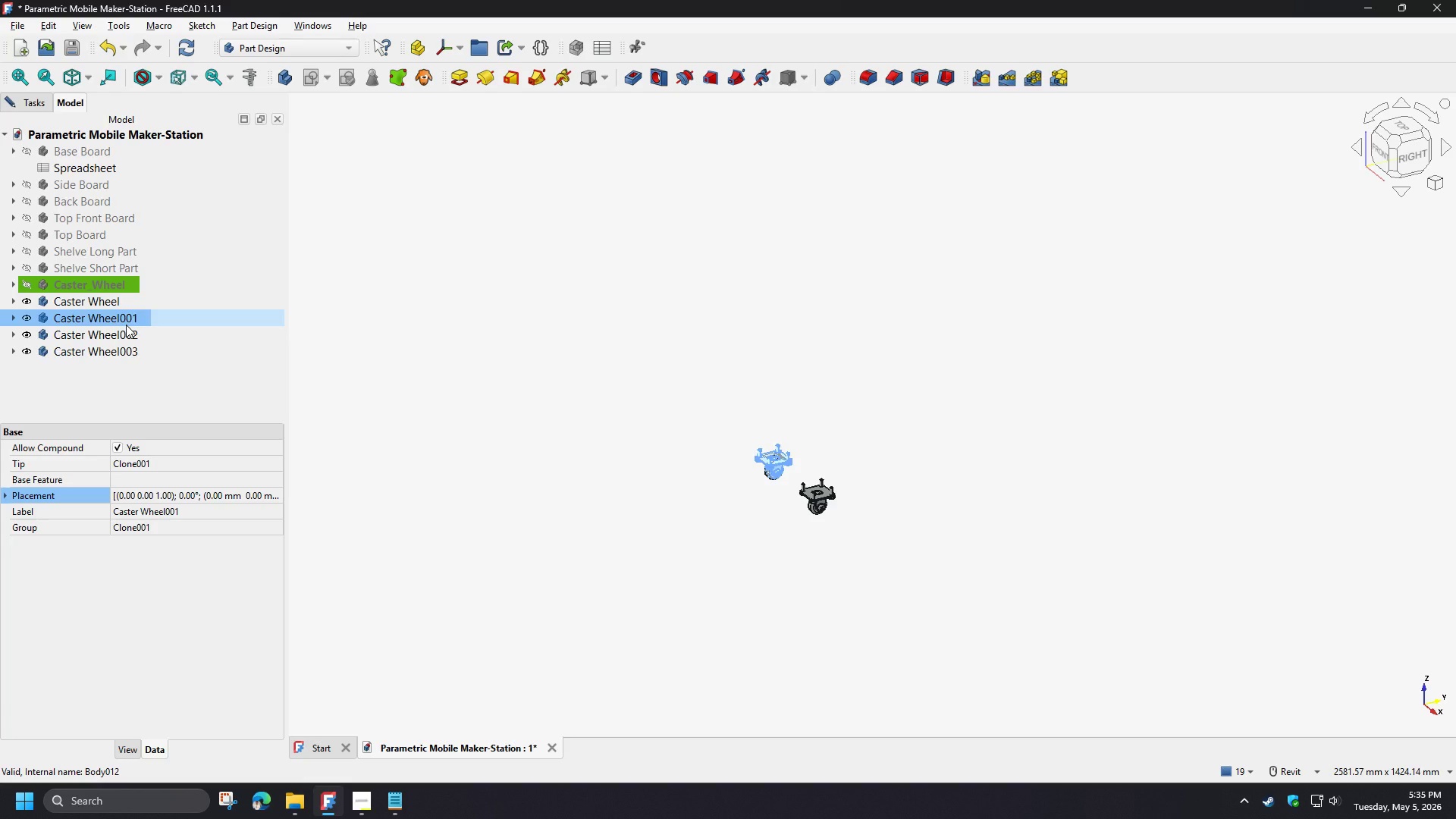 
wait(11.14)
 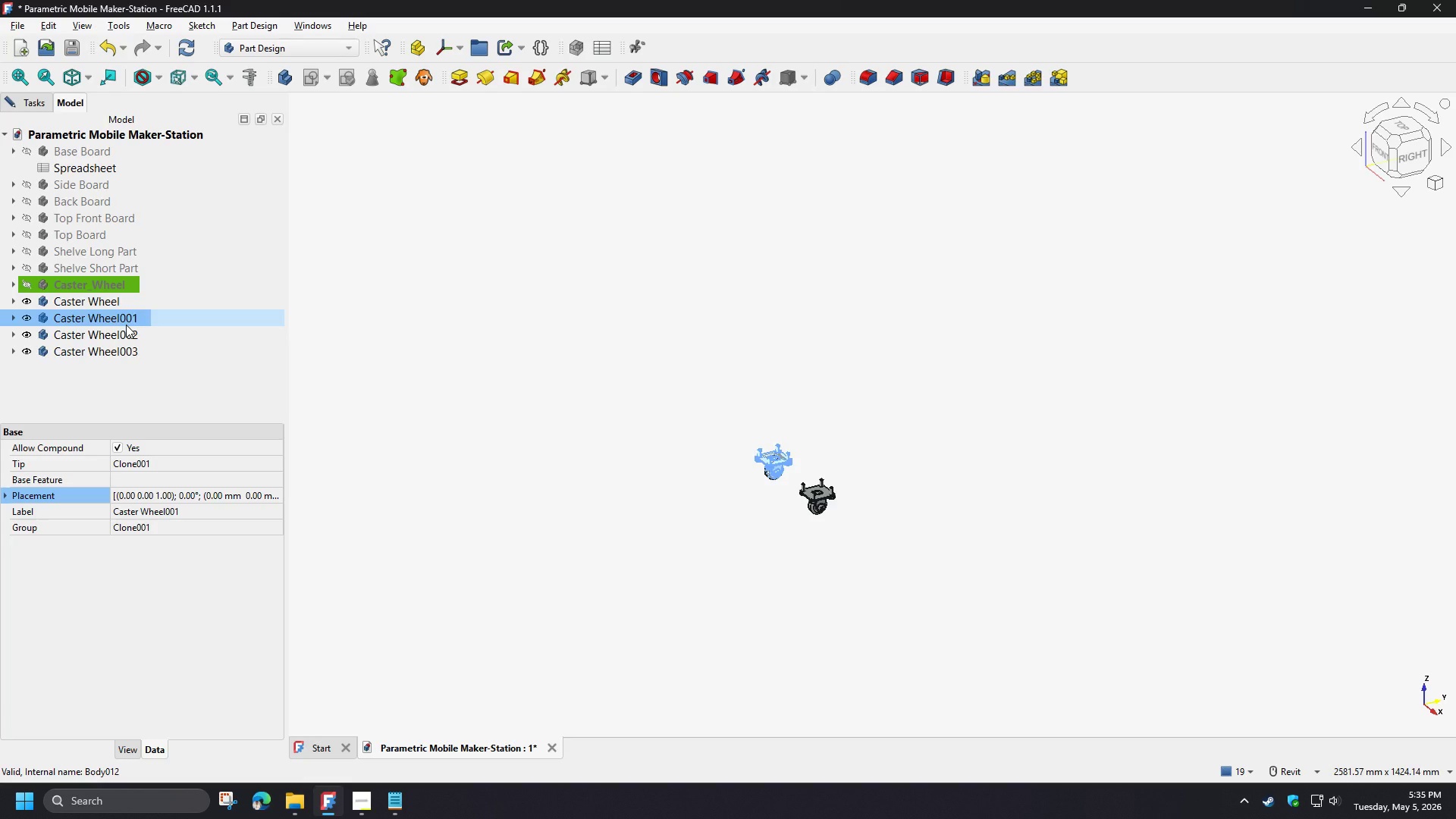 
scroll: coordinate [730, 485], scroll_direction: up, amount: 7.0
 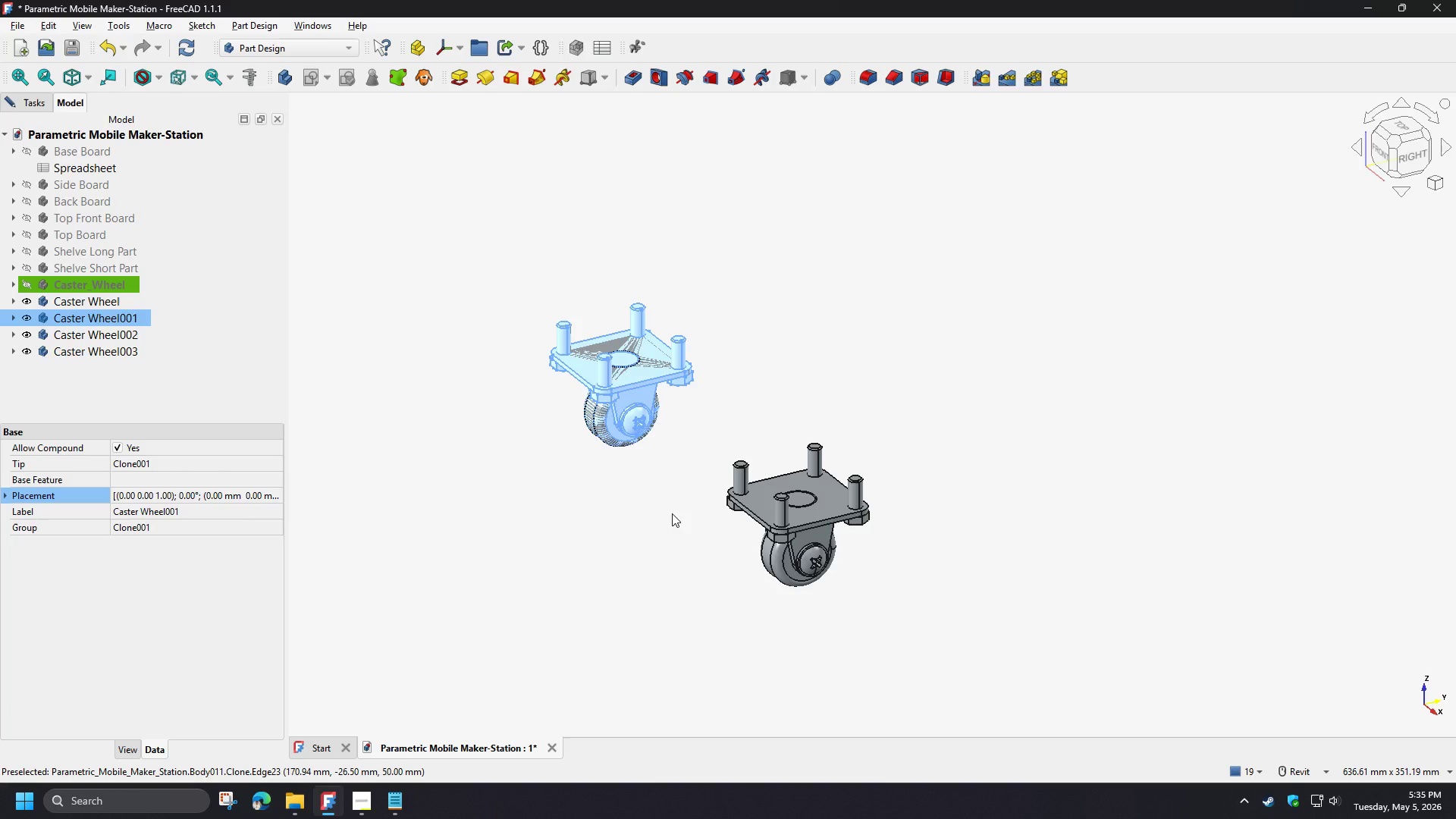 
left_click([672, 513])
 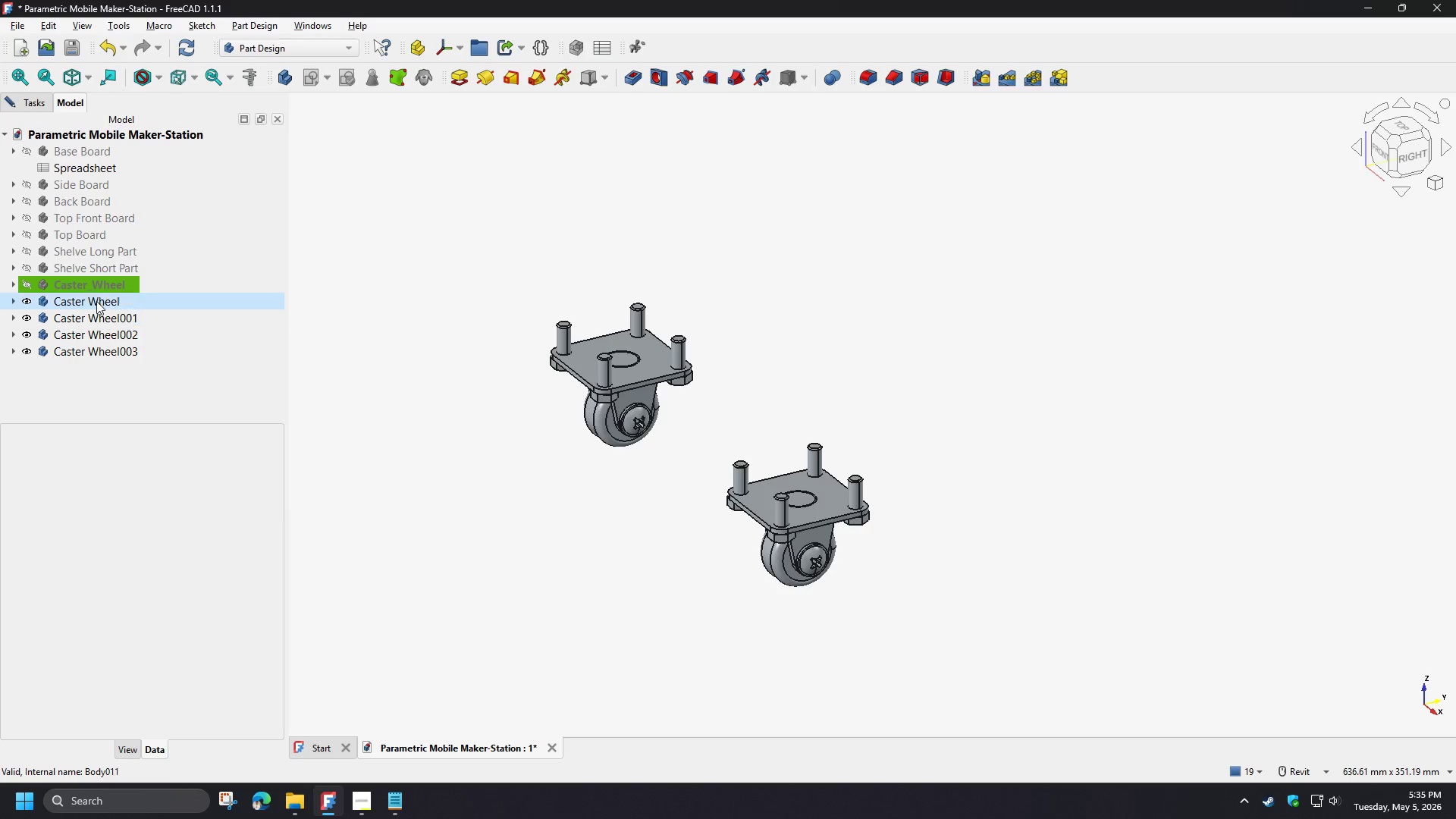 
left_click([93, 298])
 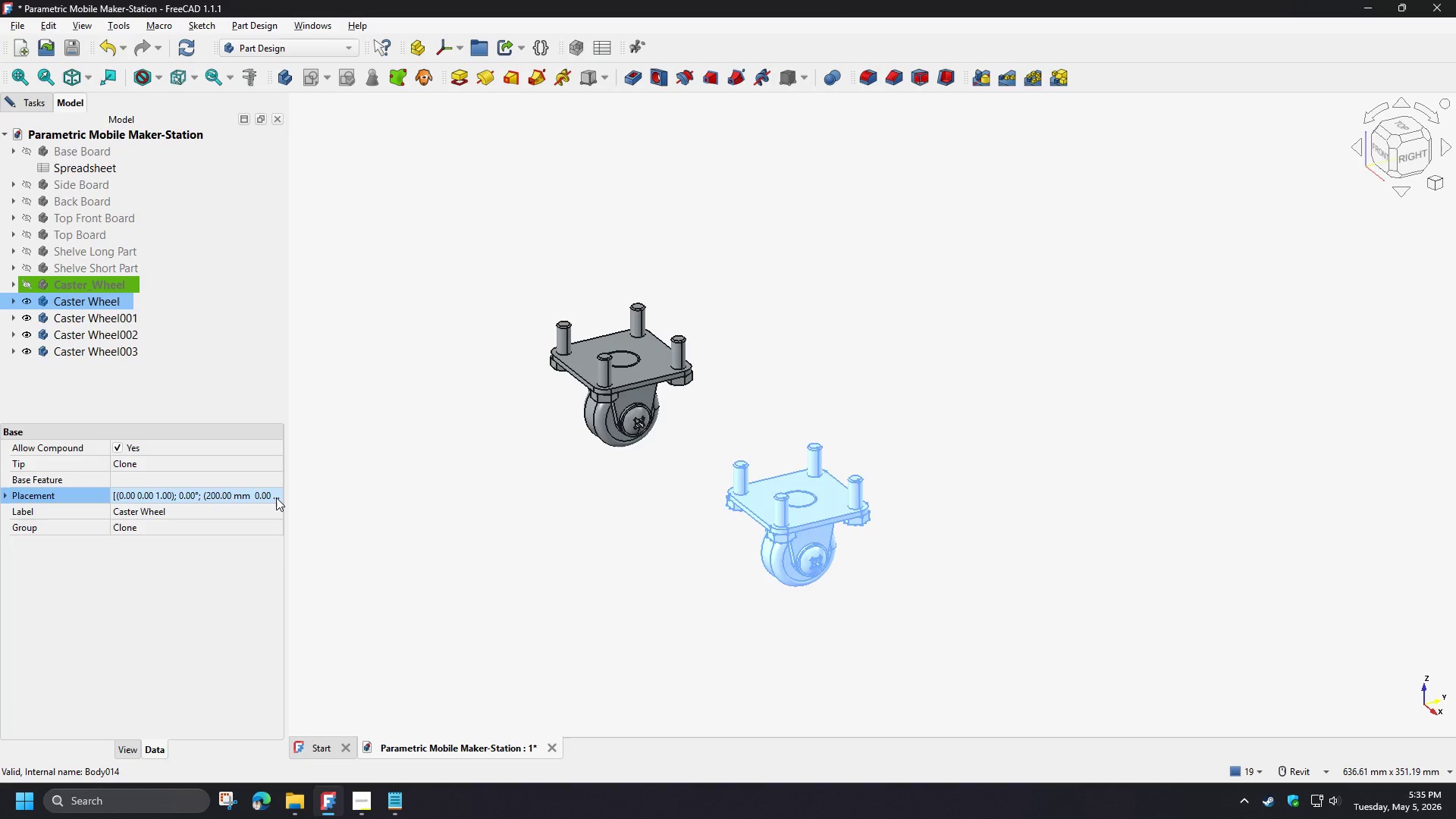 
double_click([276, 497])
 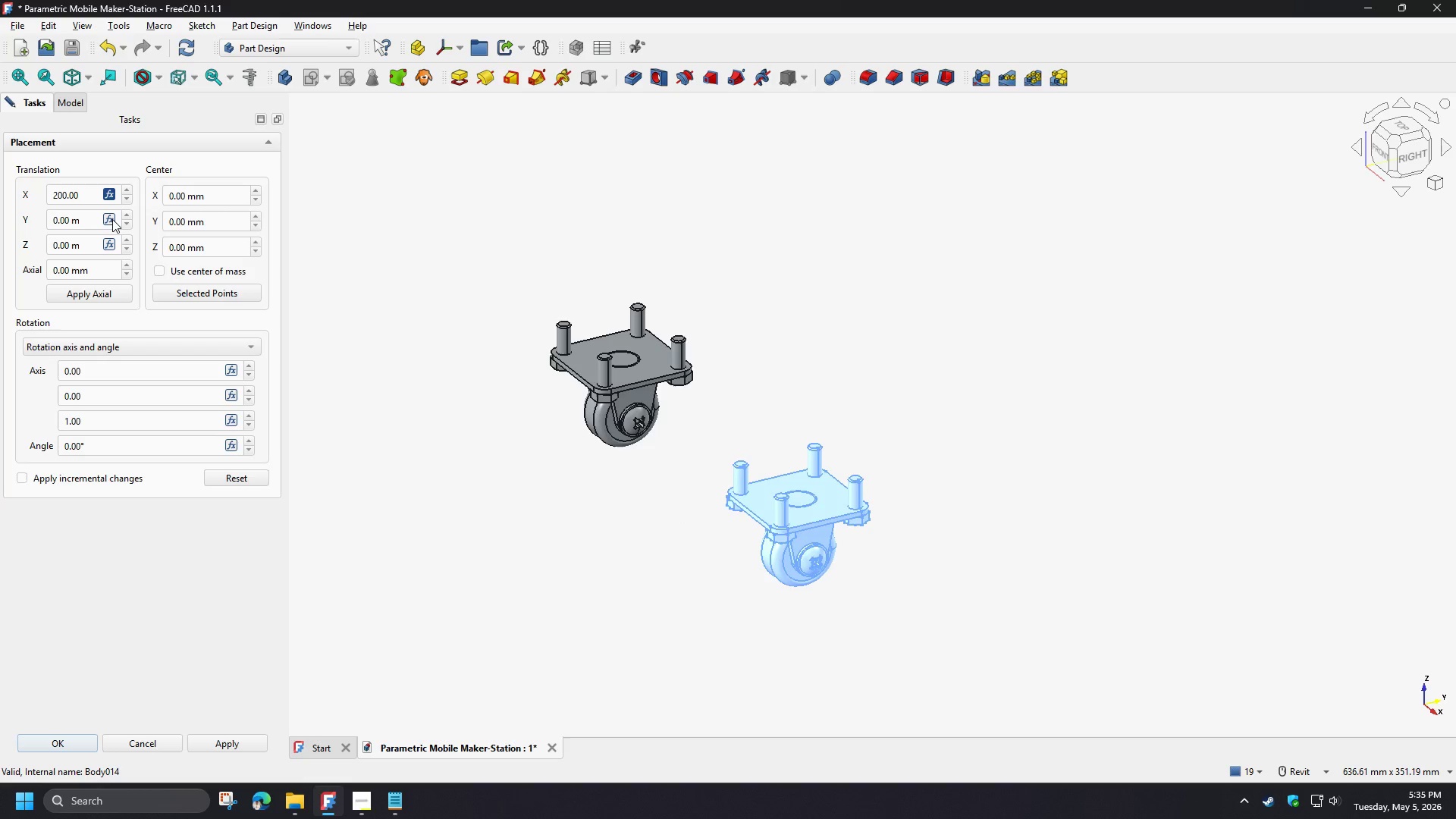 
left_click([111, 219])
 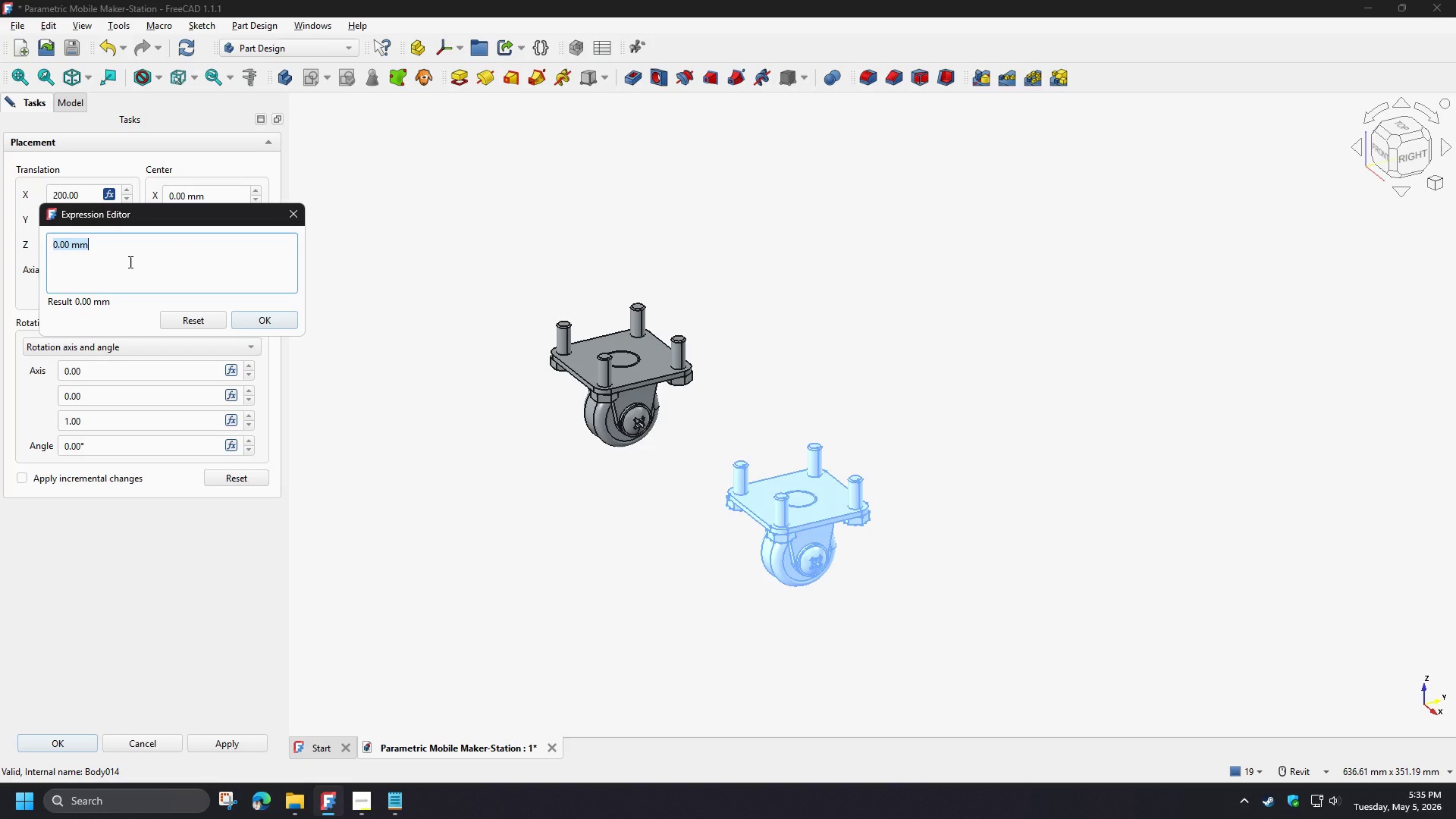 
type(sp)
 